 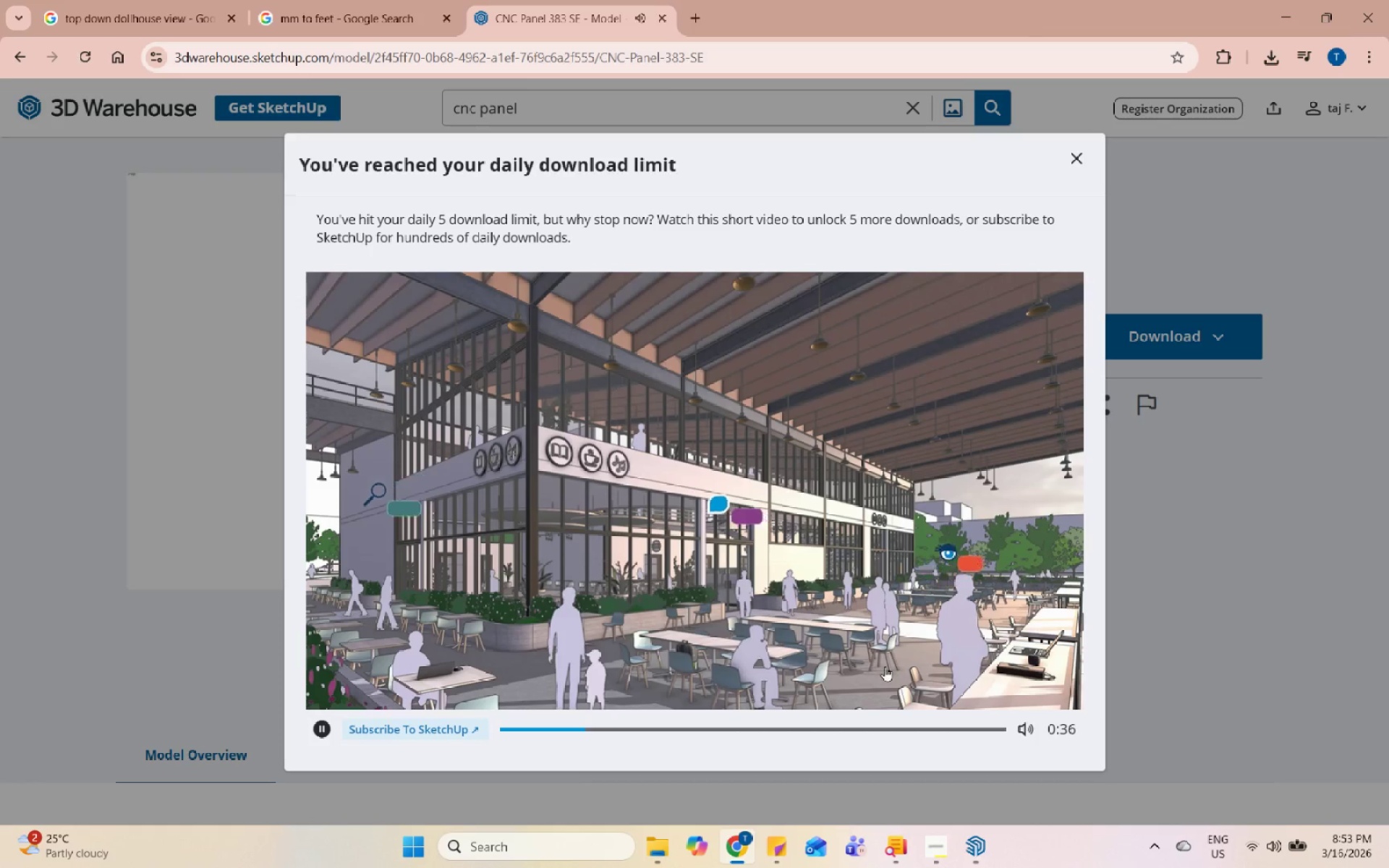 
mouse_move([1041, 655])
 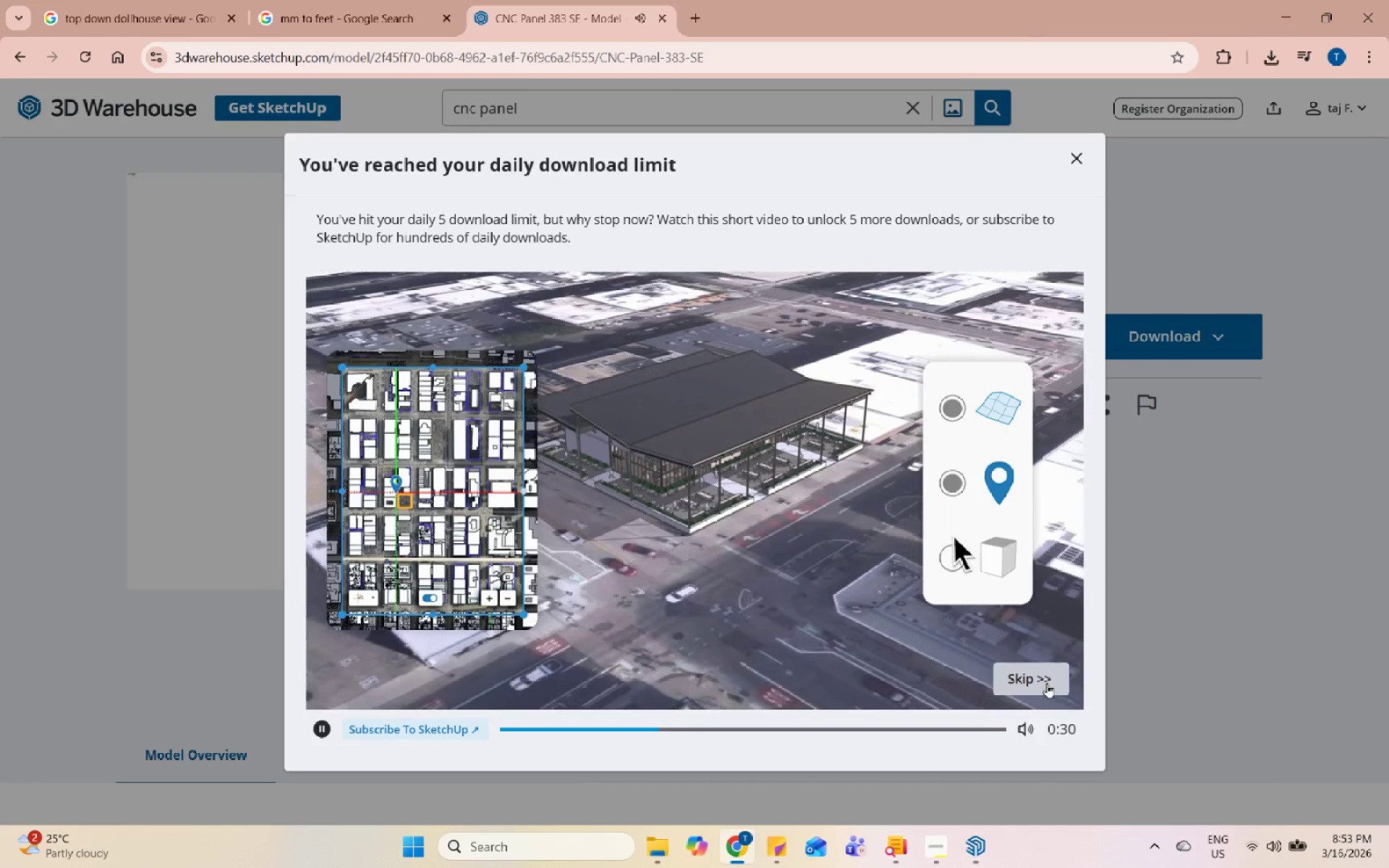 
left_click([1047, 679])
 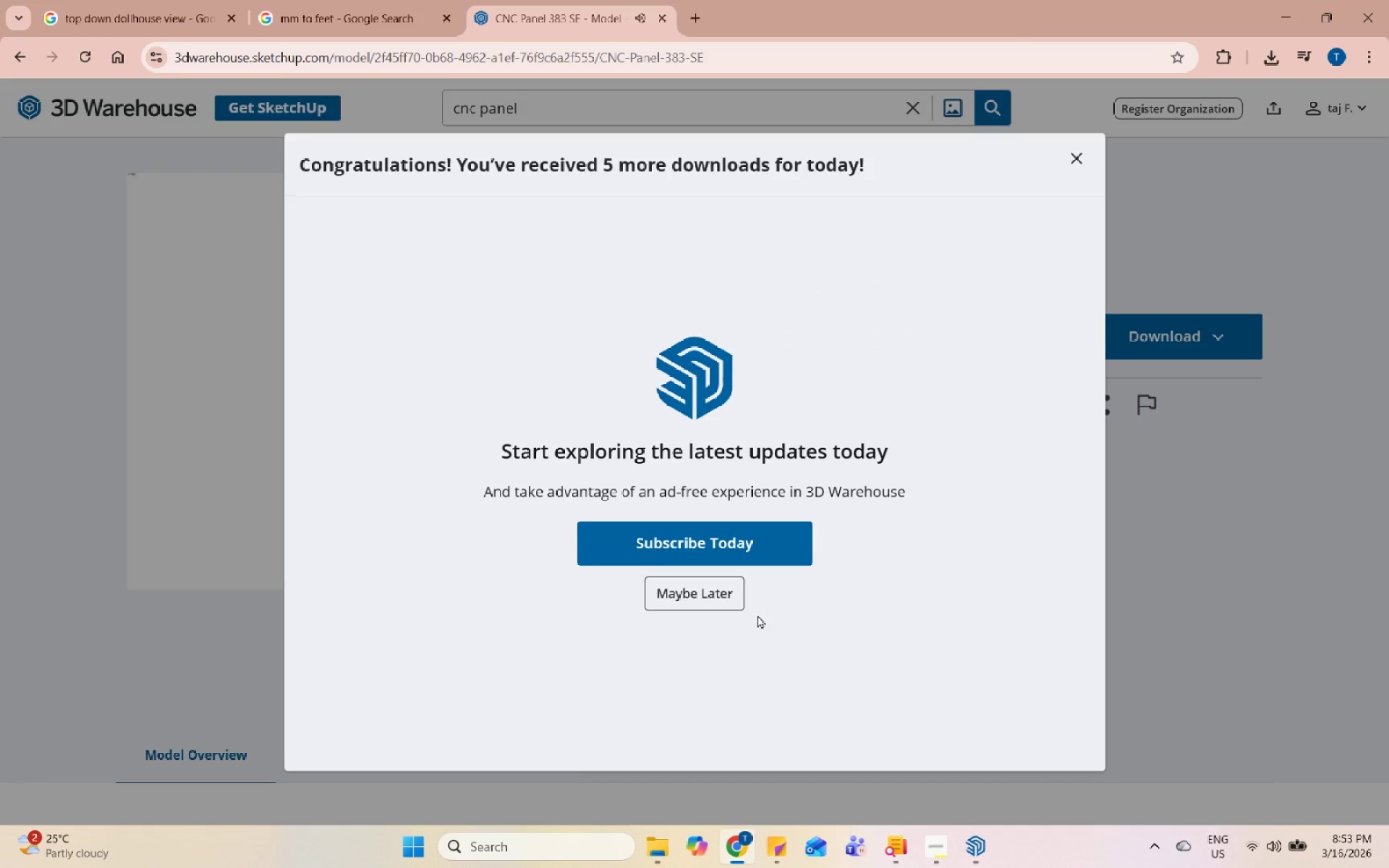 
left_click([707, 584])
 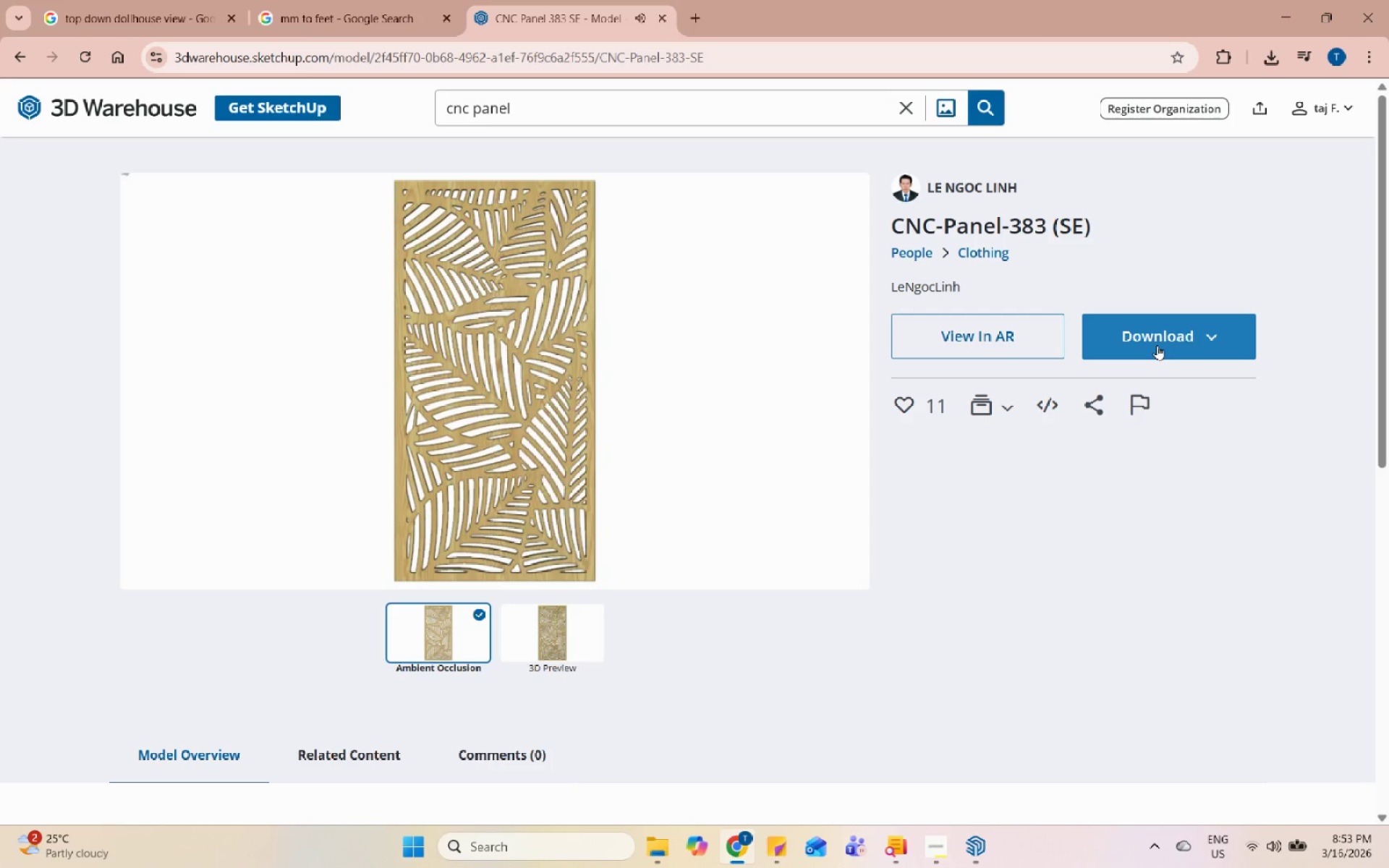 
left_click([1163, 342])
 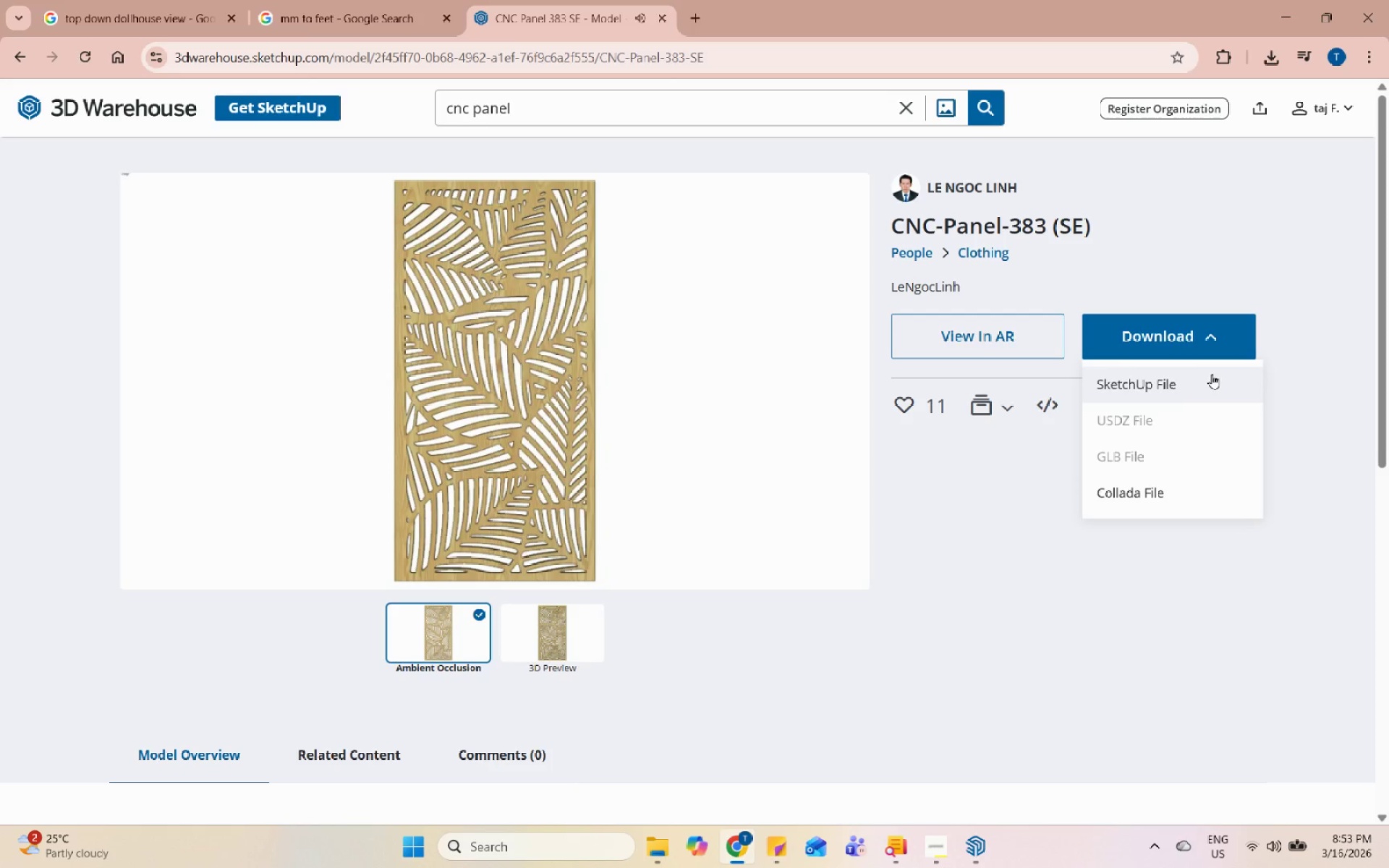 
left_click([1212, 374])
 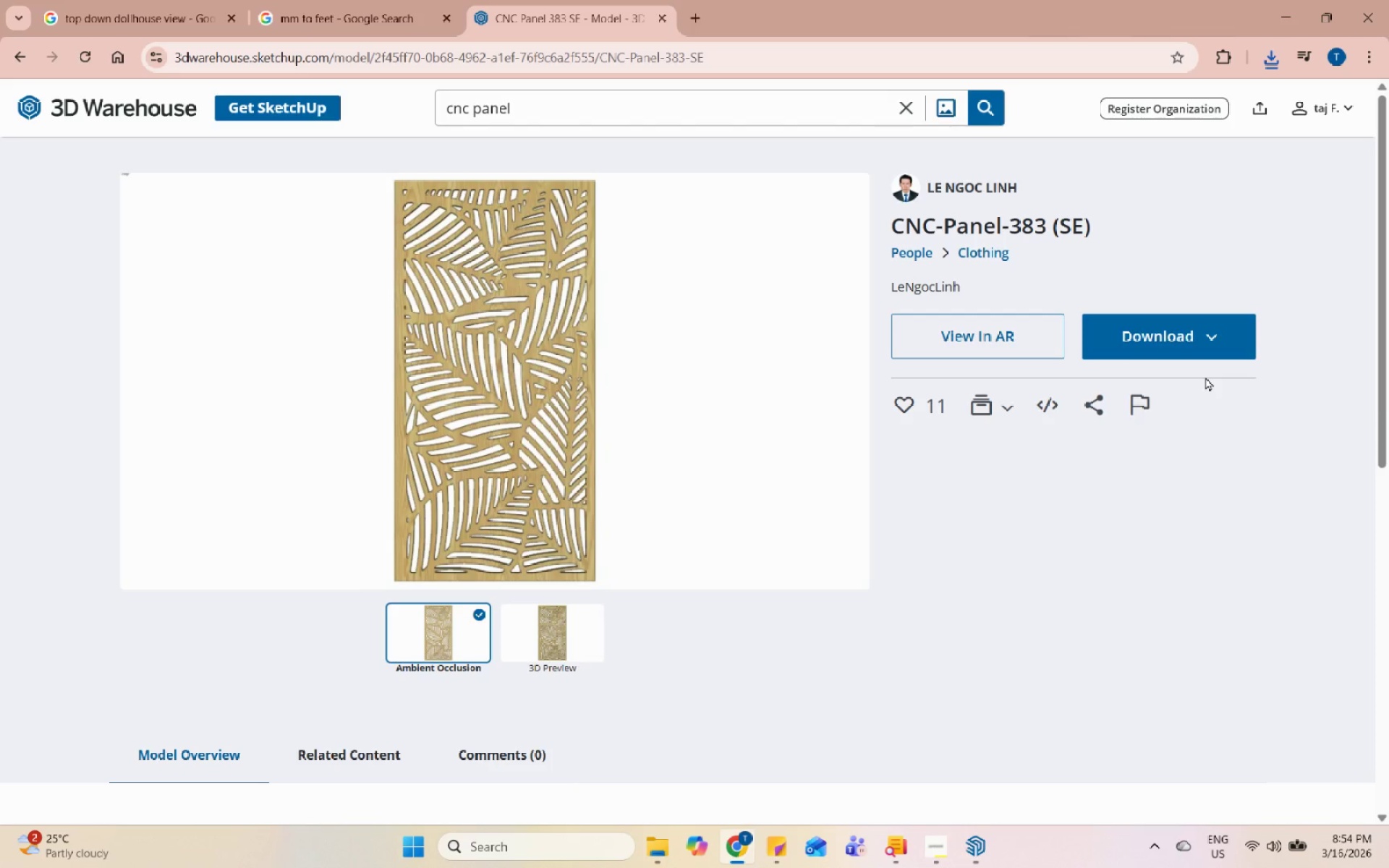 
wait(49.77)
 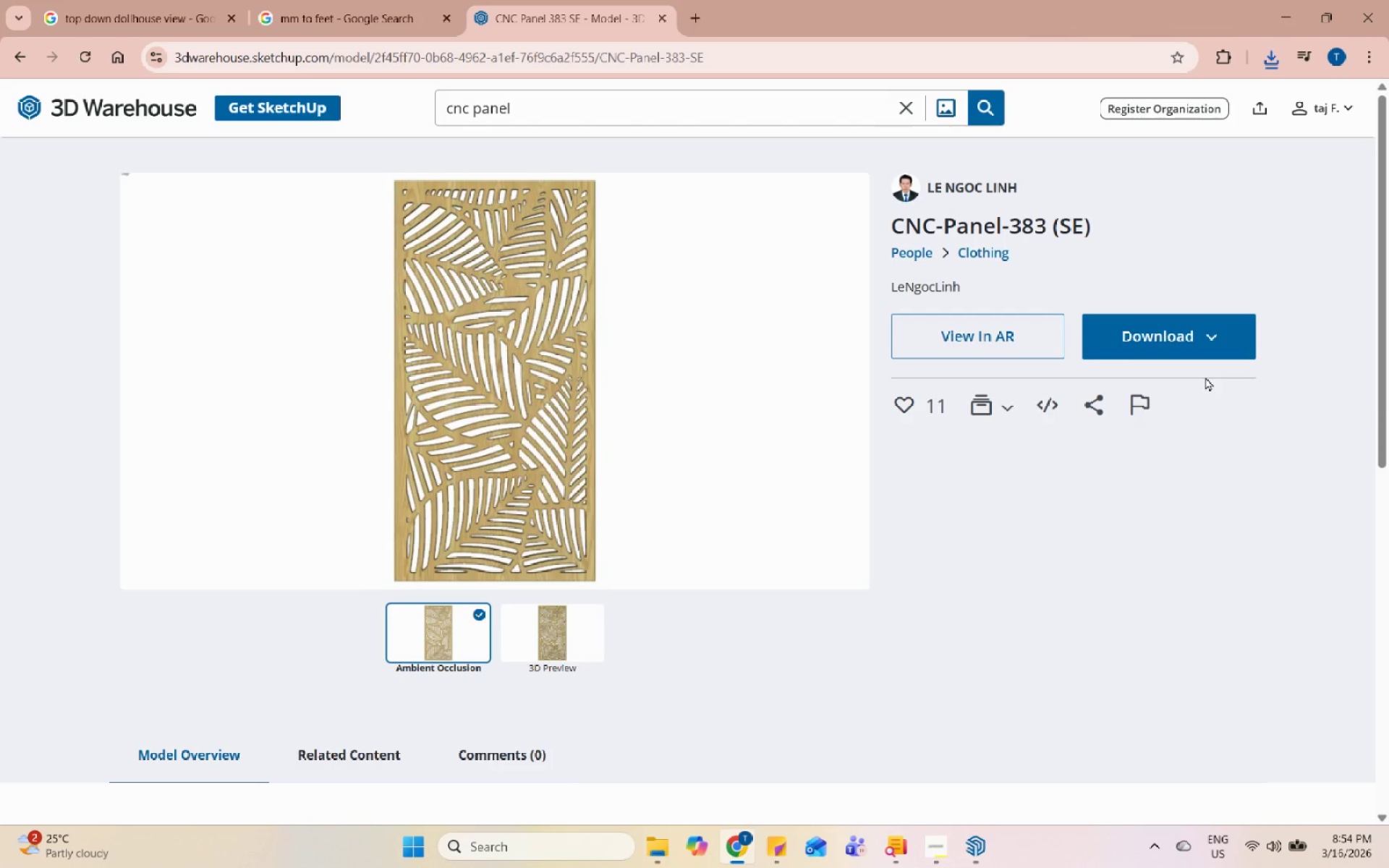 
scroll: coordinate [978, 603], scroll_direction: down, amount: 20.0
 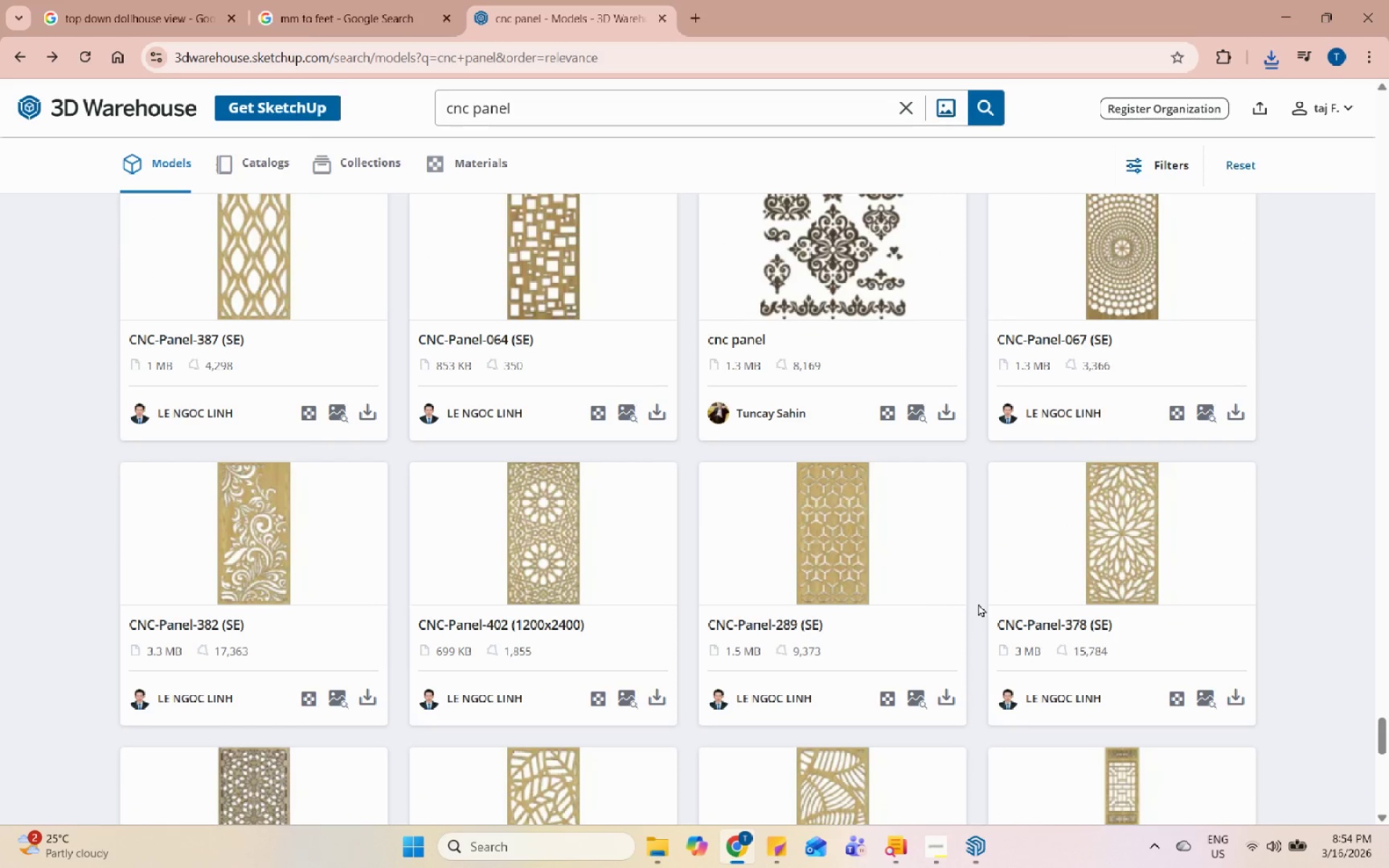 
scroll: coordinate [978, 603], scroll_direction: down, amount: 3.0
 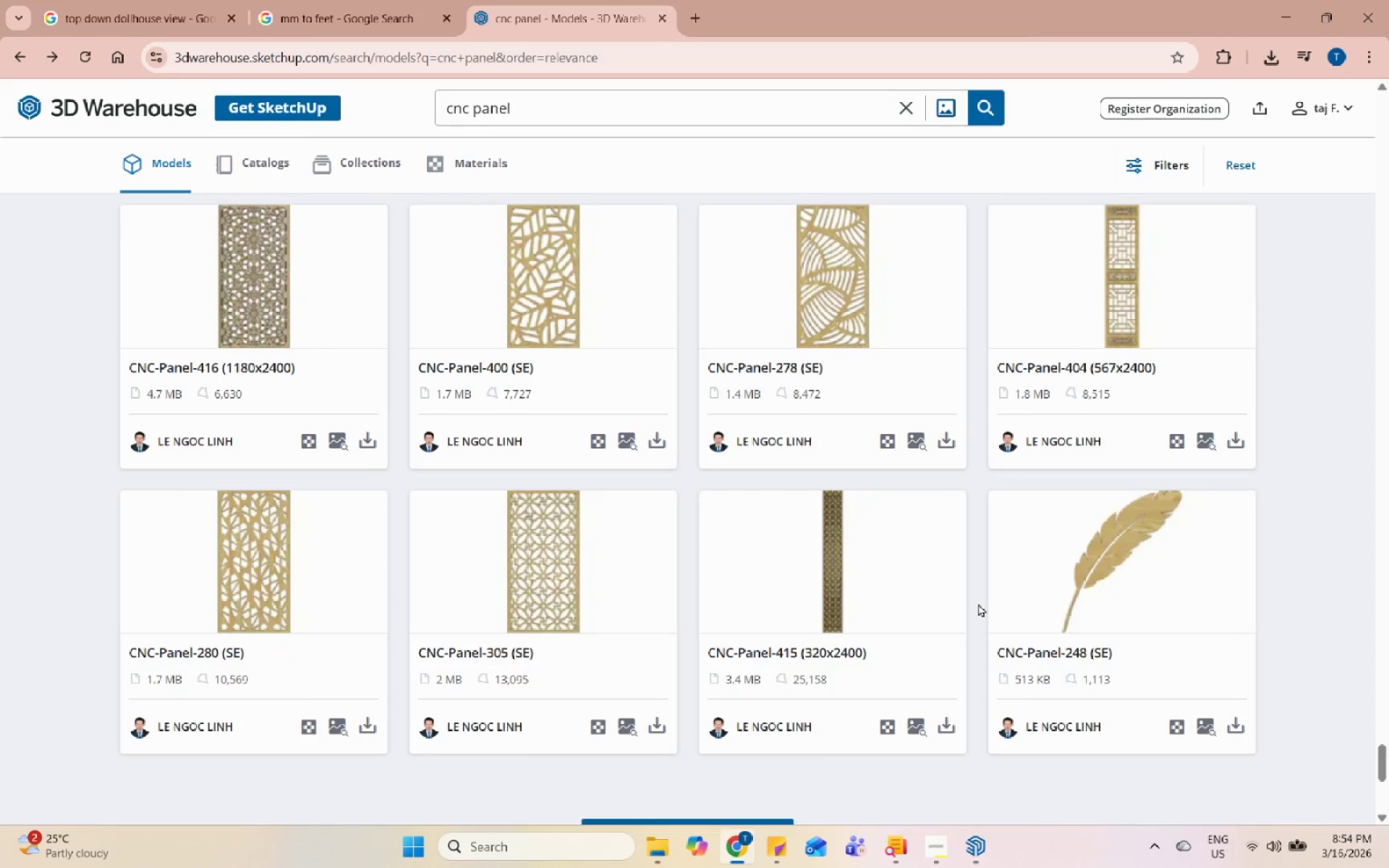 
scroll: coordinate [972, 596], scroll_direction: up, amount: 6.0
 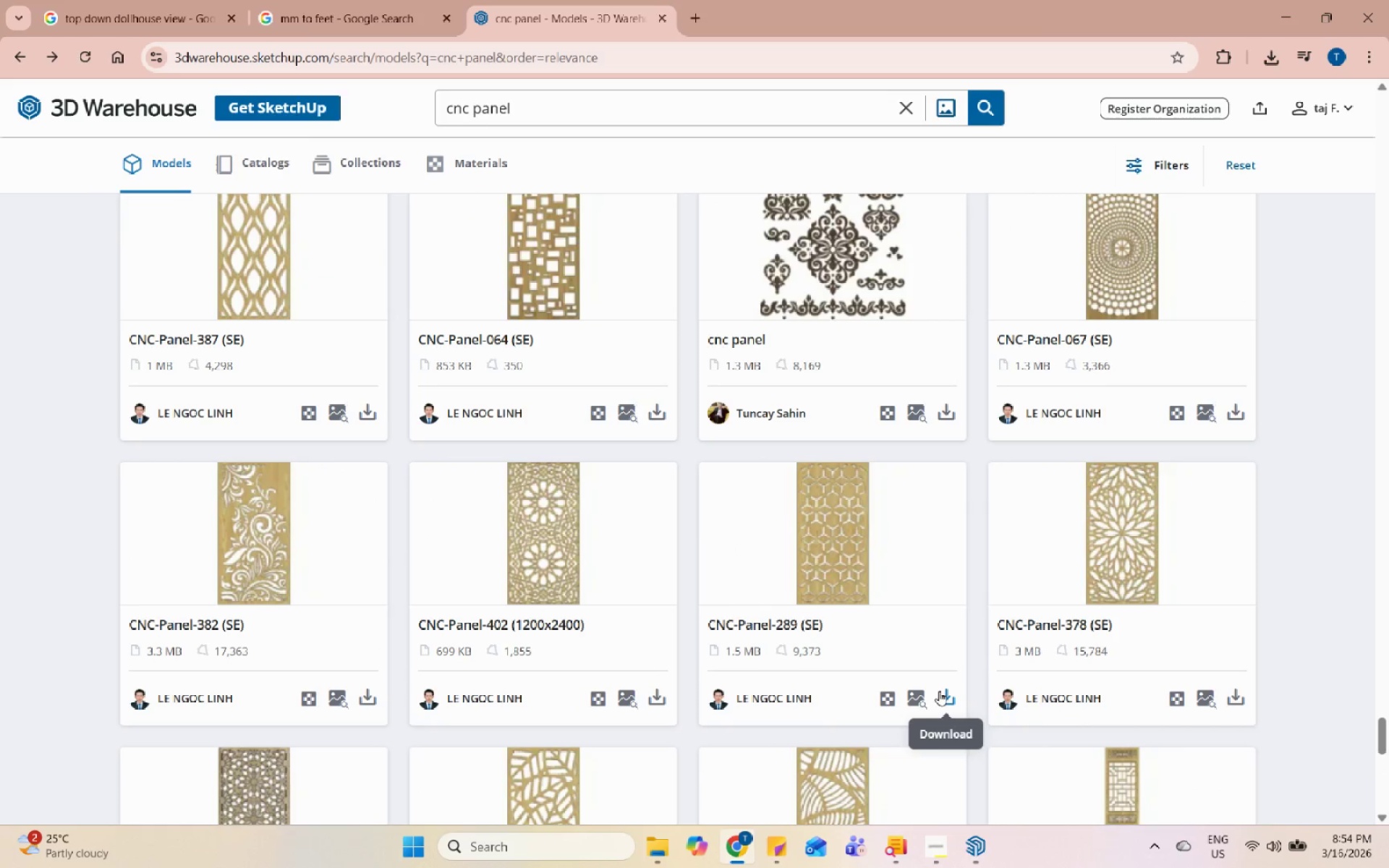 
left_click([1280, 15])
 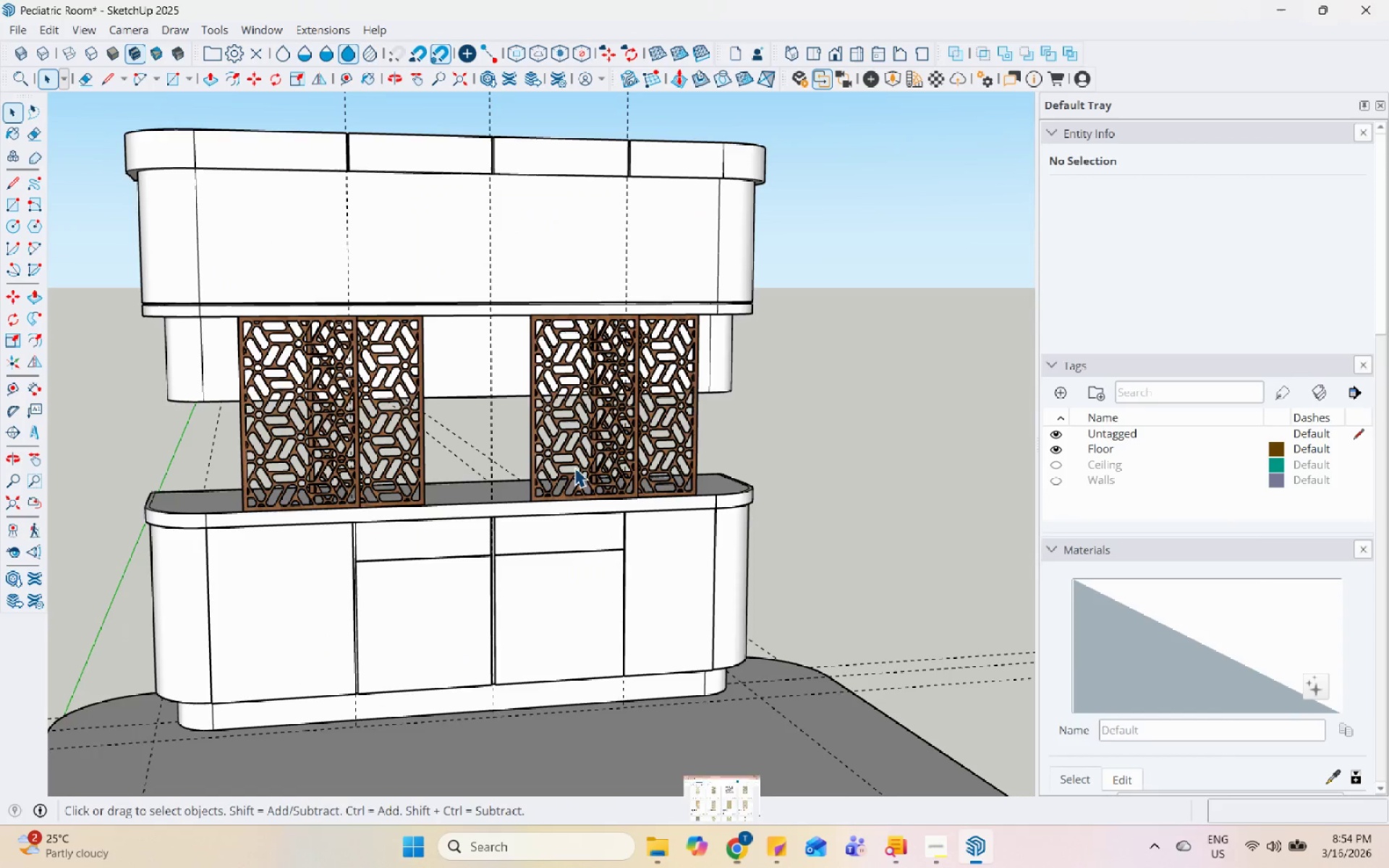 
scroll: coordinate [543, 495], scroll_direction: down, amount: 2.0
 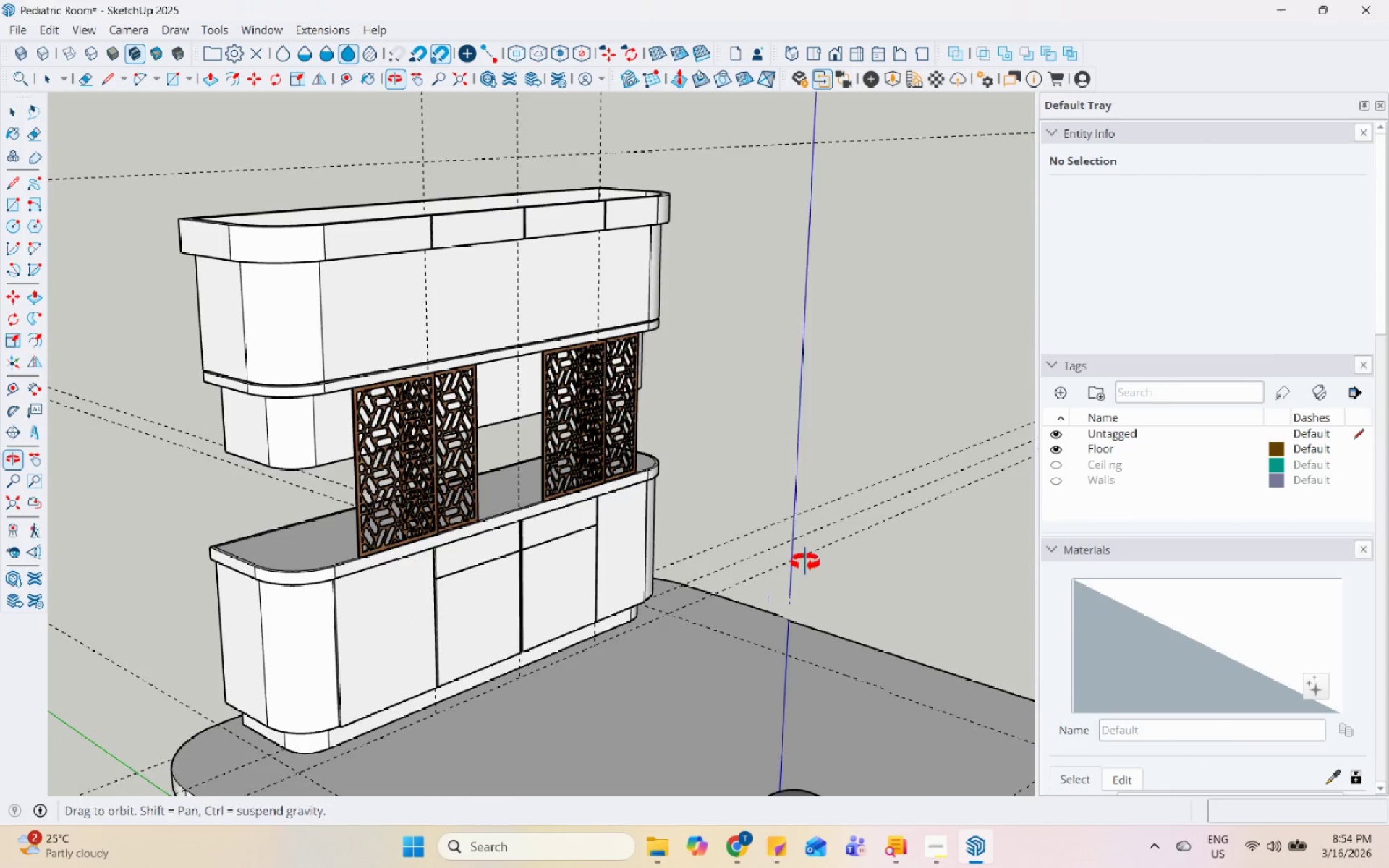 
left_click([423, 490])
 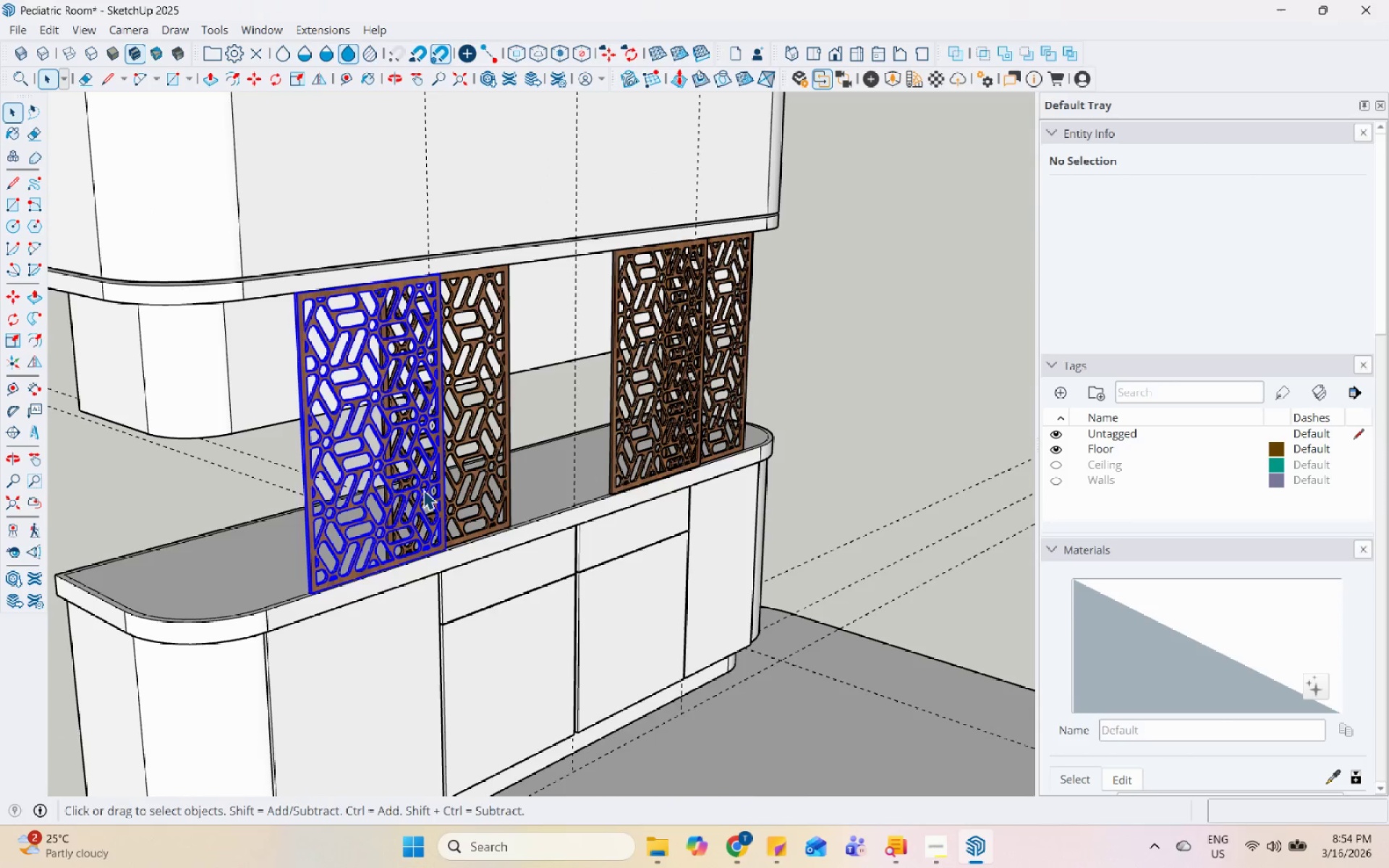 
right_click([423, 490])
 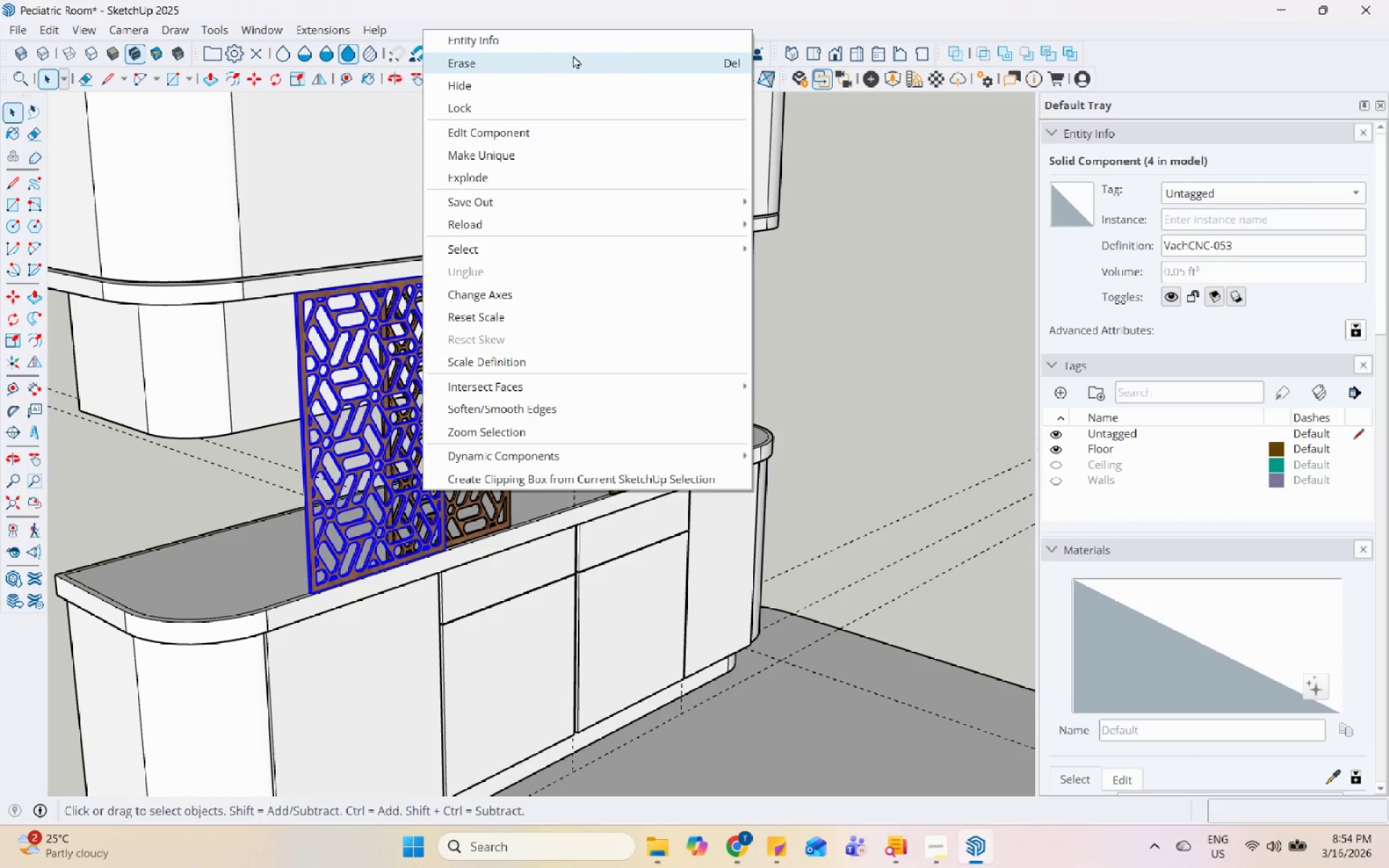 
scroll: coordinate [414, 509], scroll_direction: up, amount: 5.0
 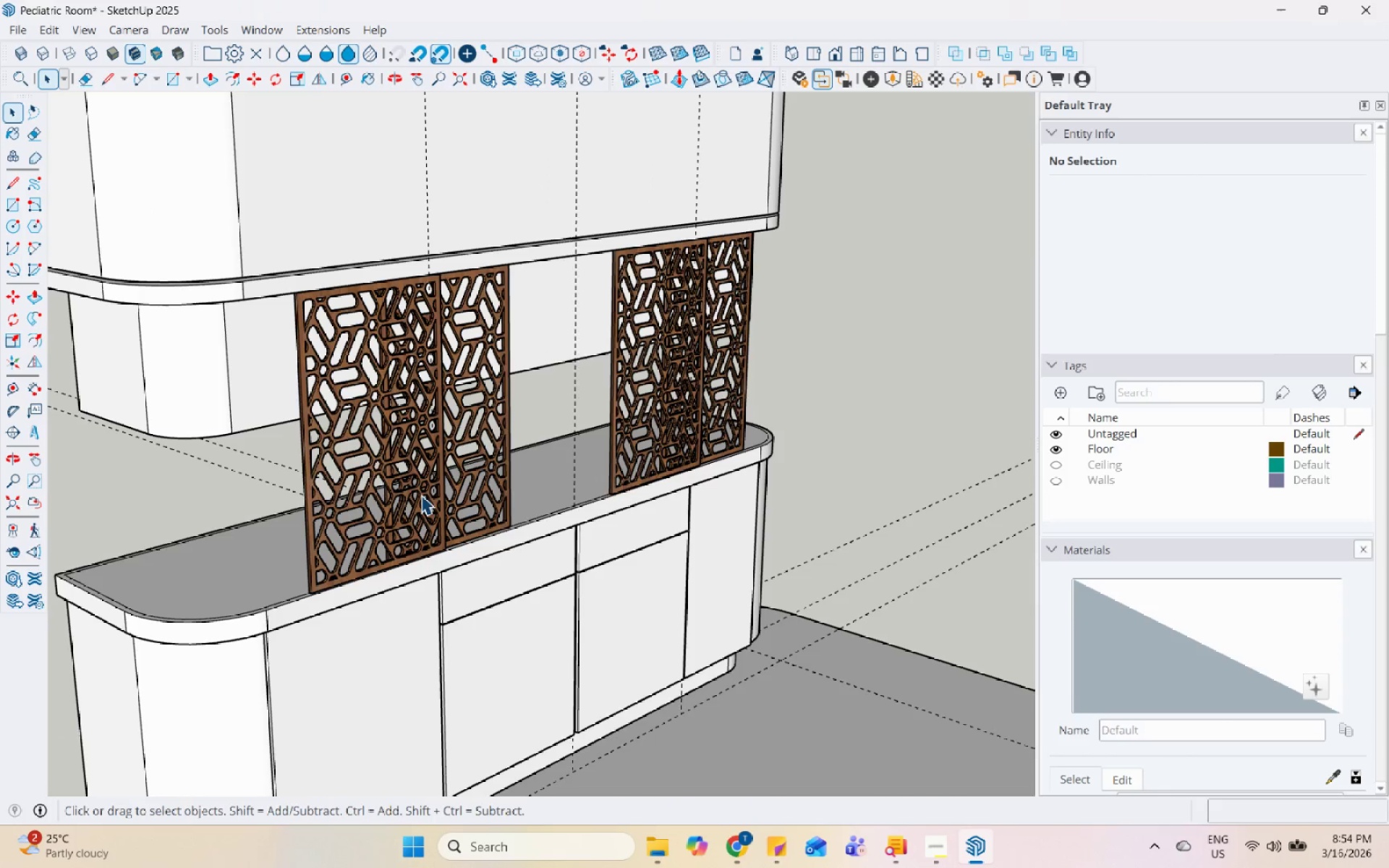 
double_click([459, 377])
 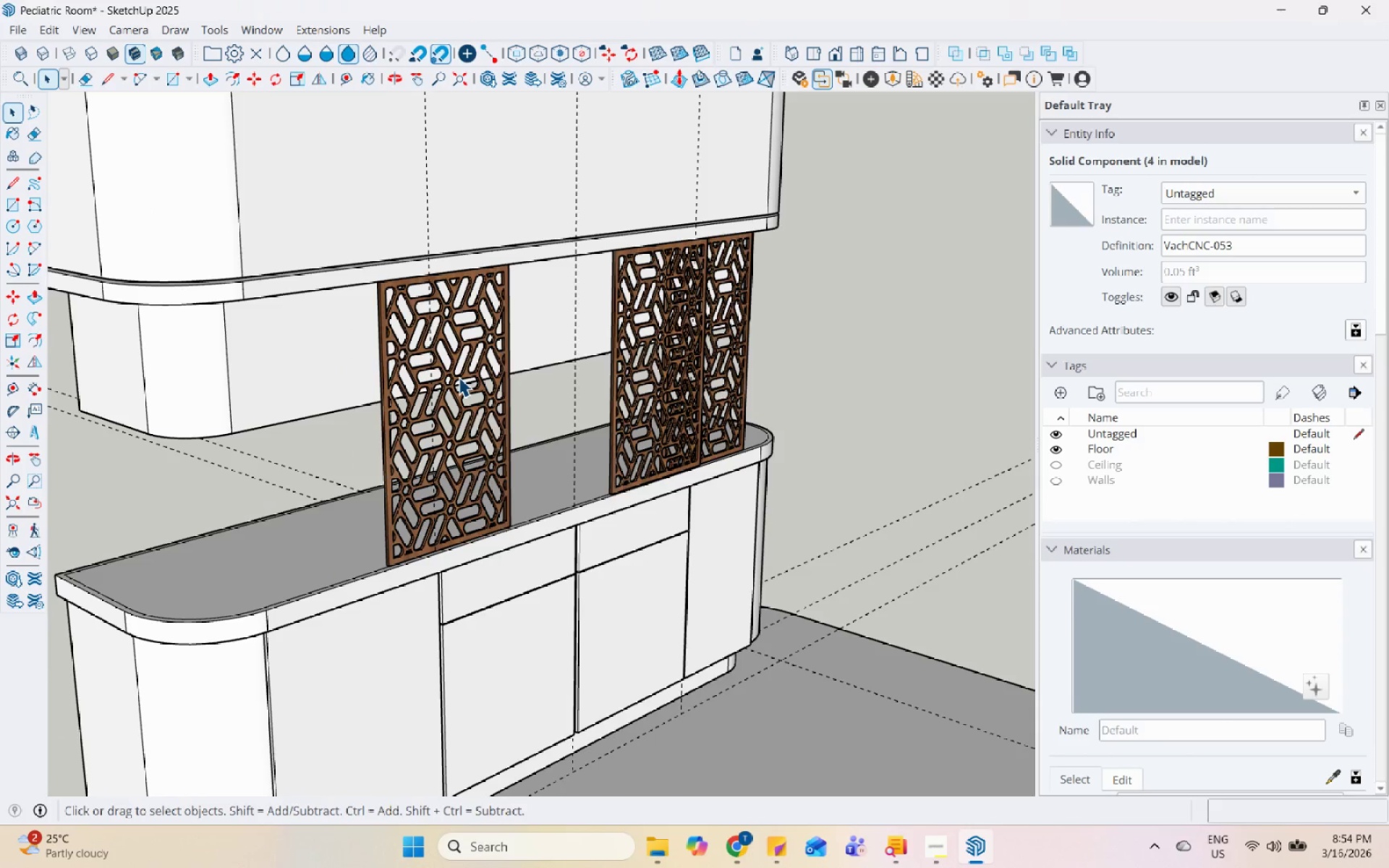 
right_click([459, 376])
 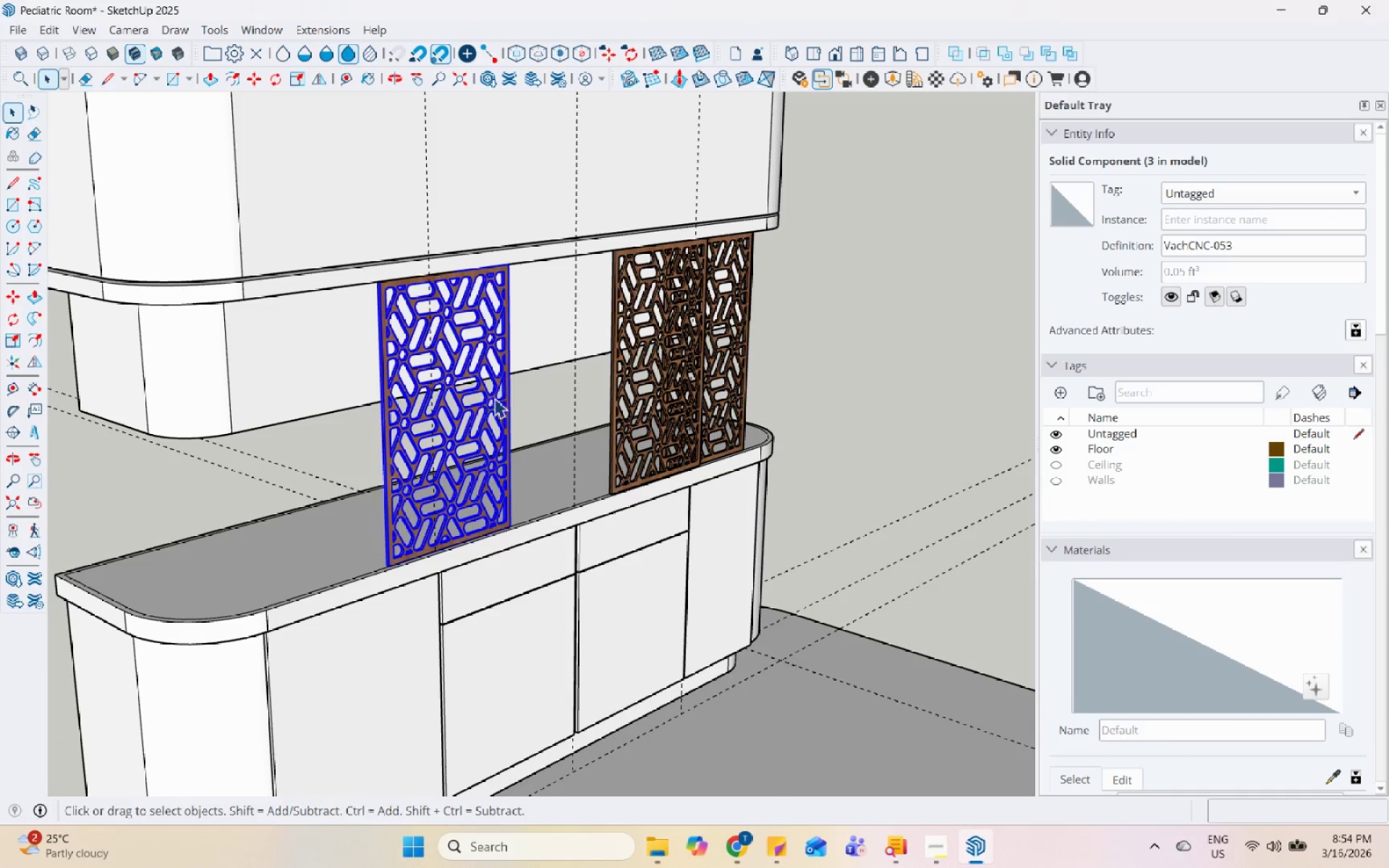 
right_click([446, 399])
 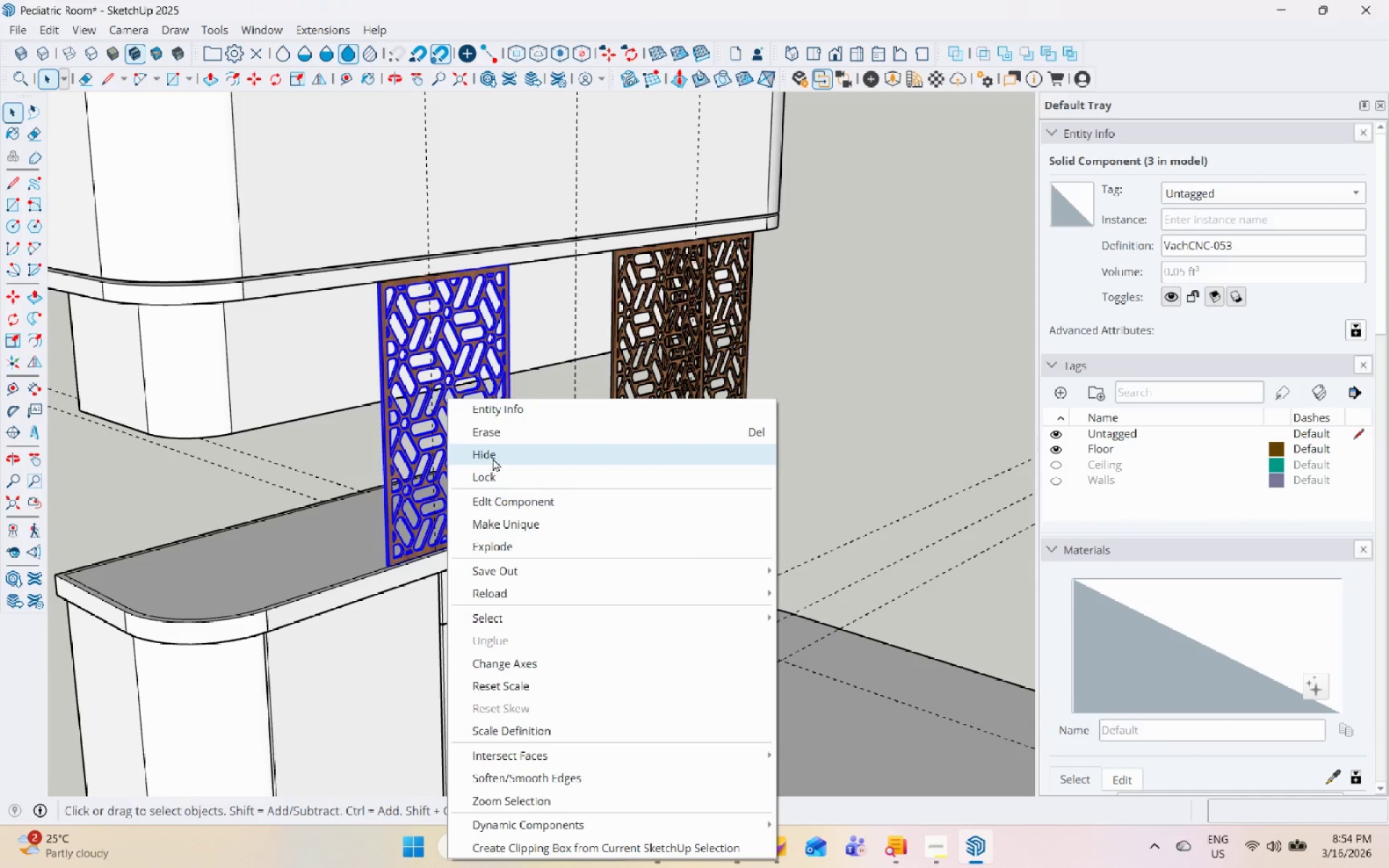 
left_click_drag(start_coordinate=[506, 432], to_coordinate=[511, 430])
 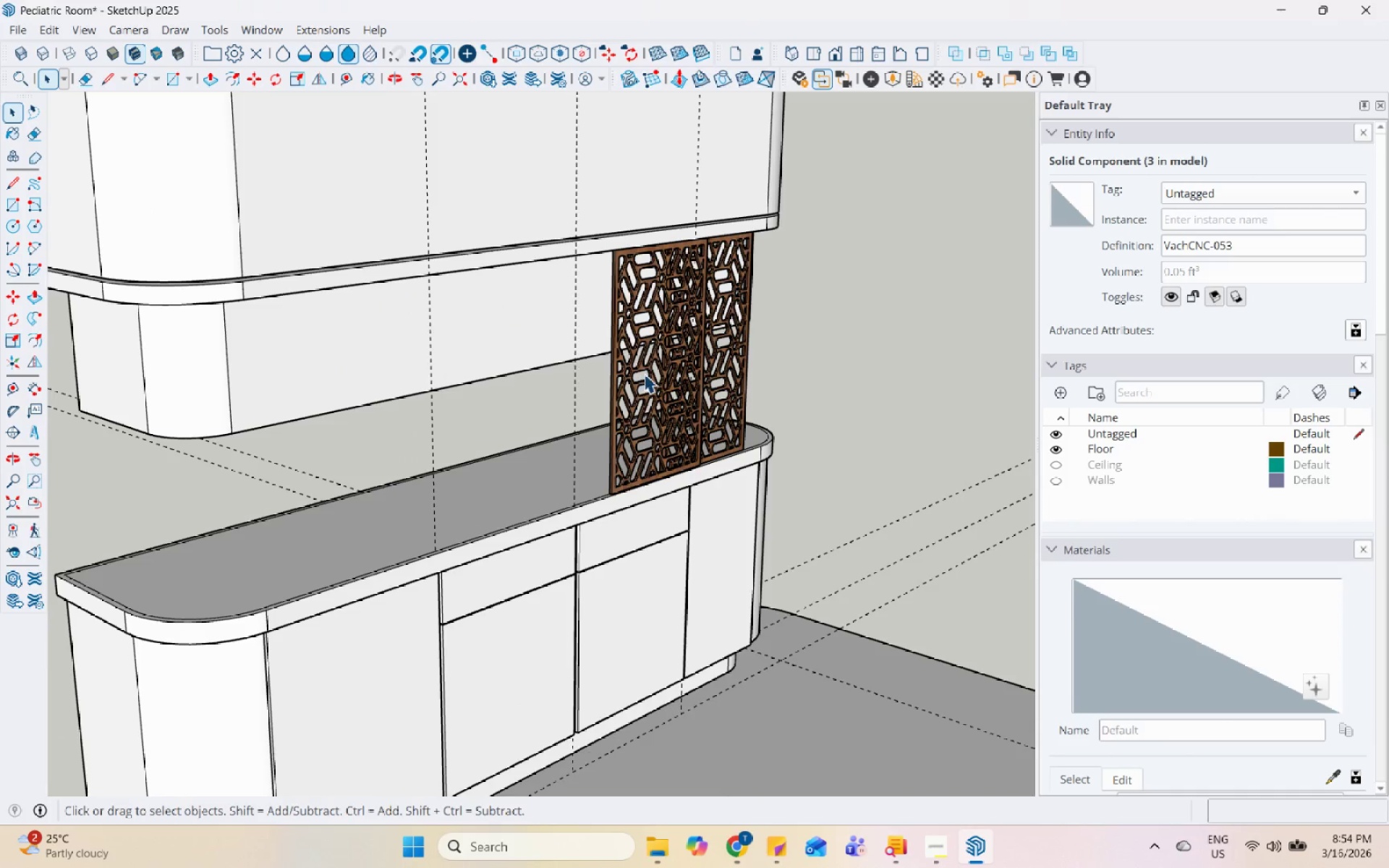 
double_click([654, 367])
 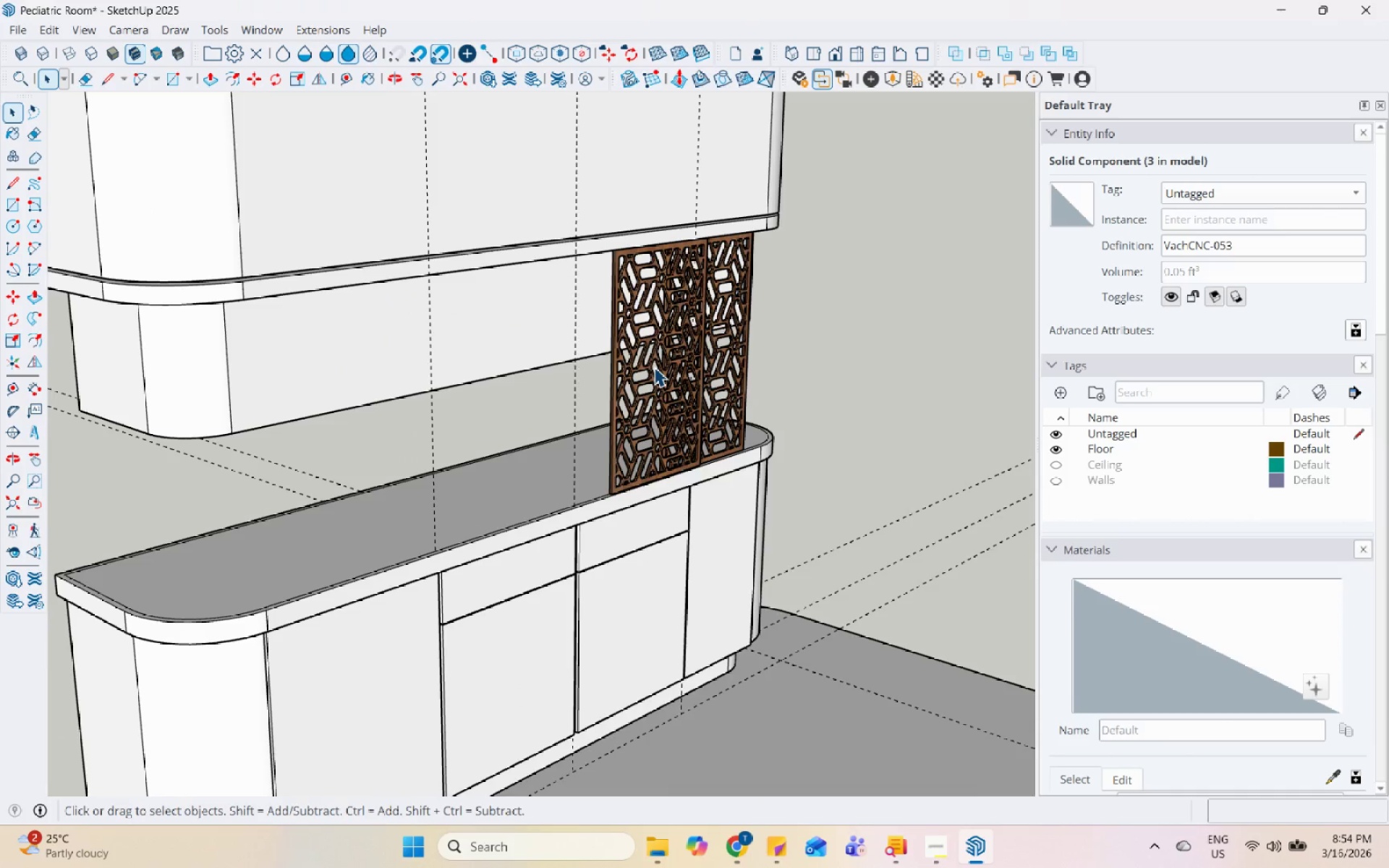 
right_click([654, 367])
 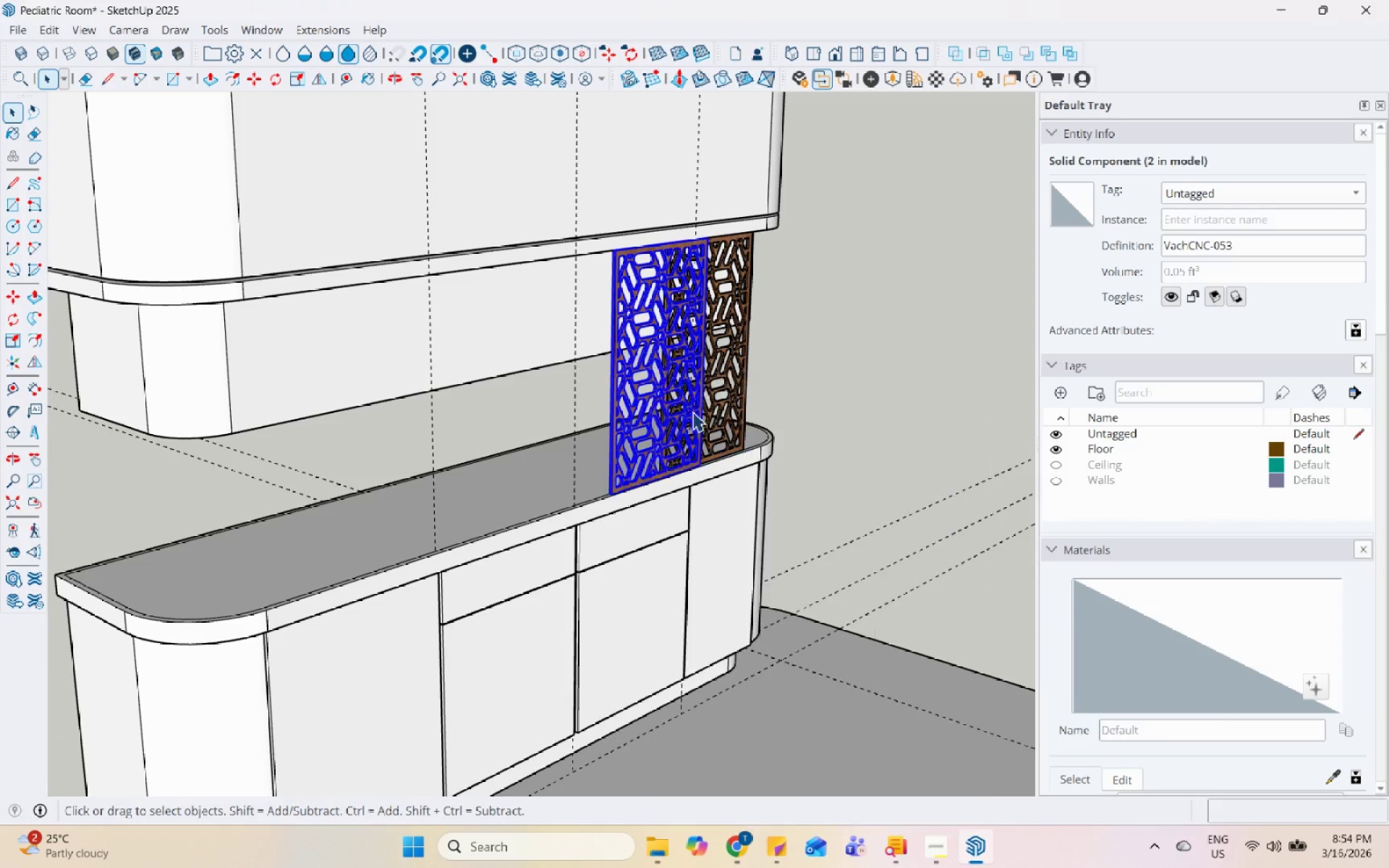 
double_click([700, 371])
 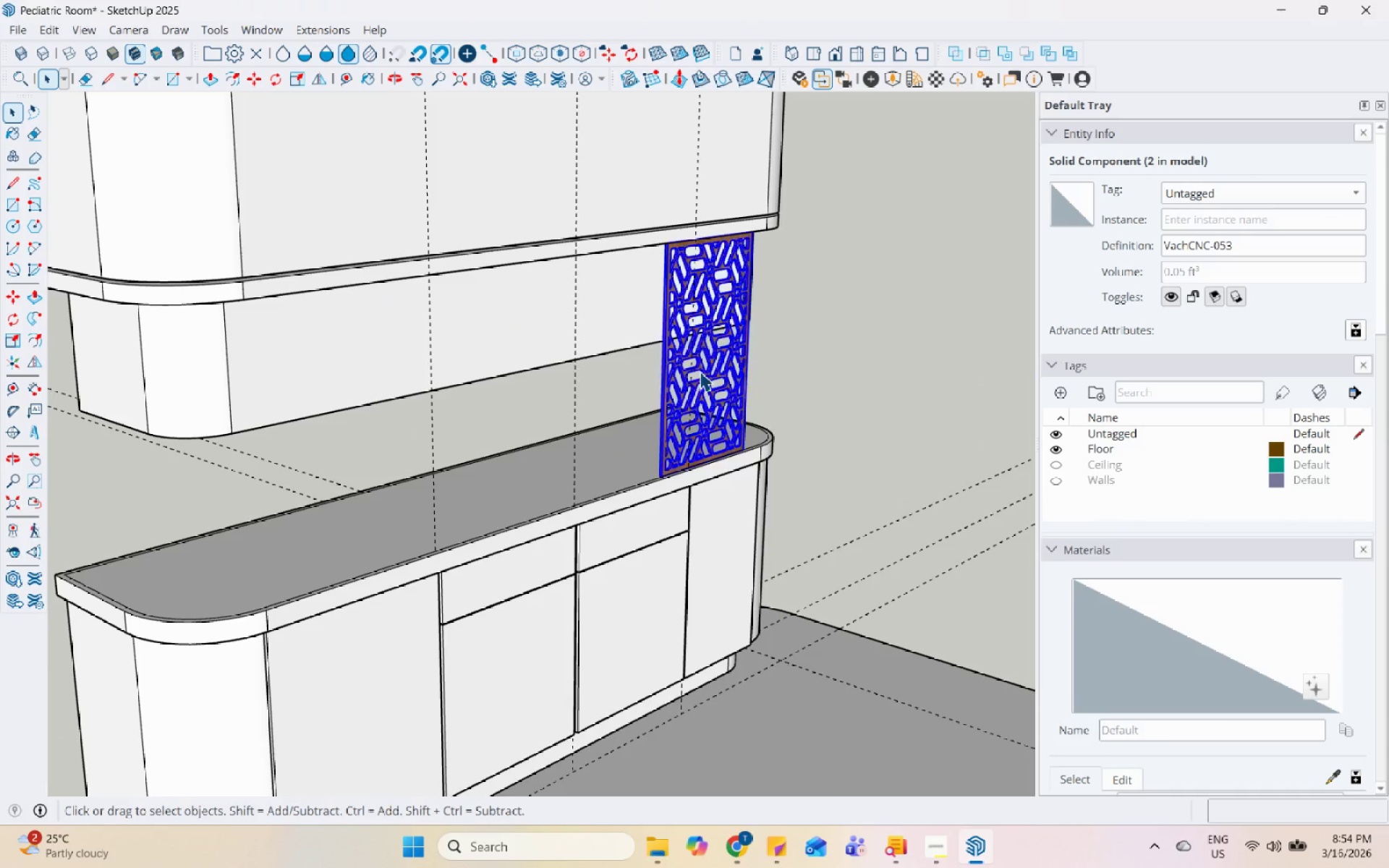 
right_click([700, 371])
 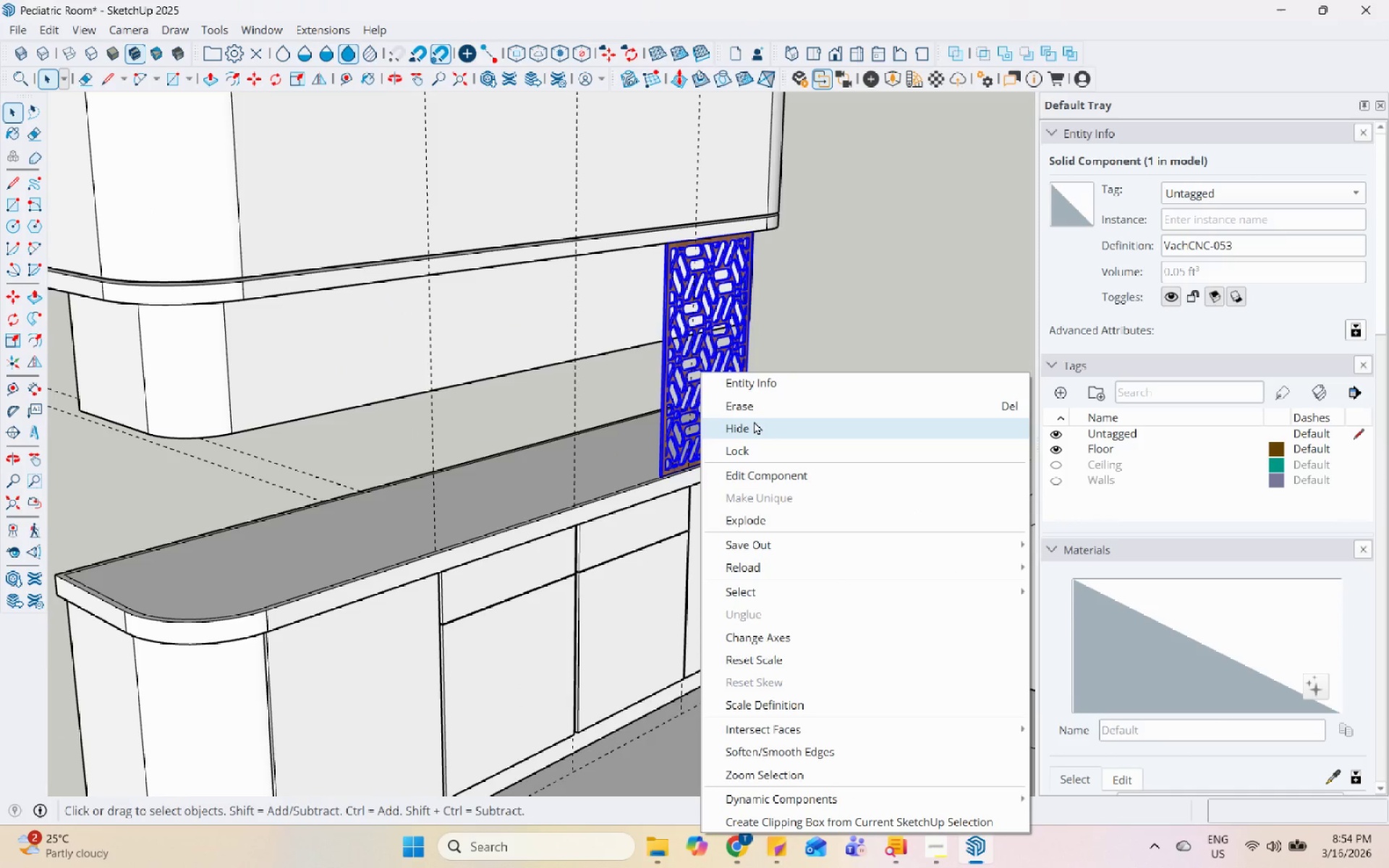 
left_click([759, 407])
 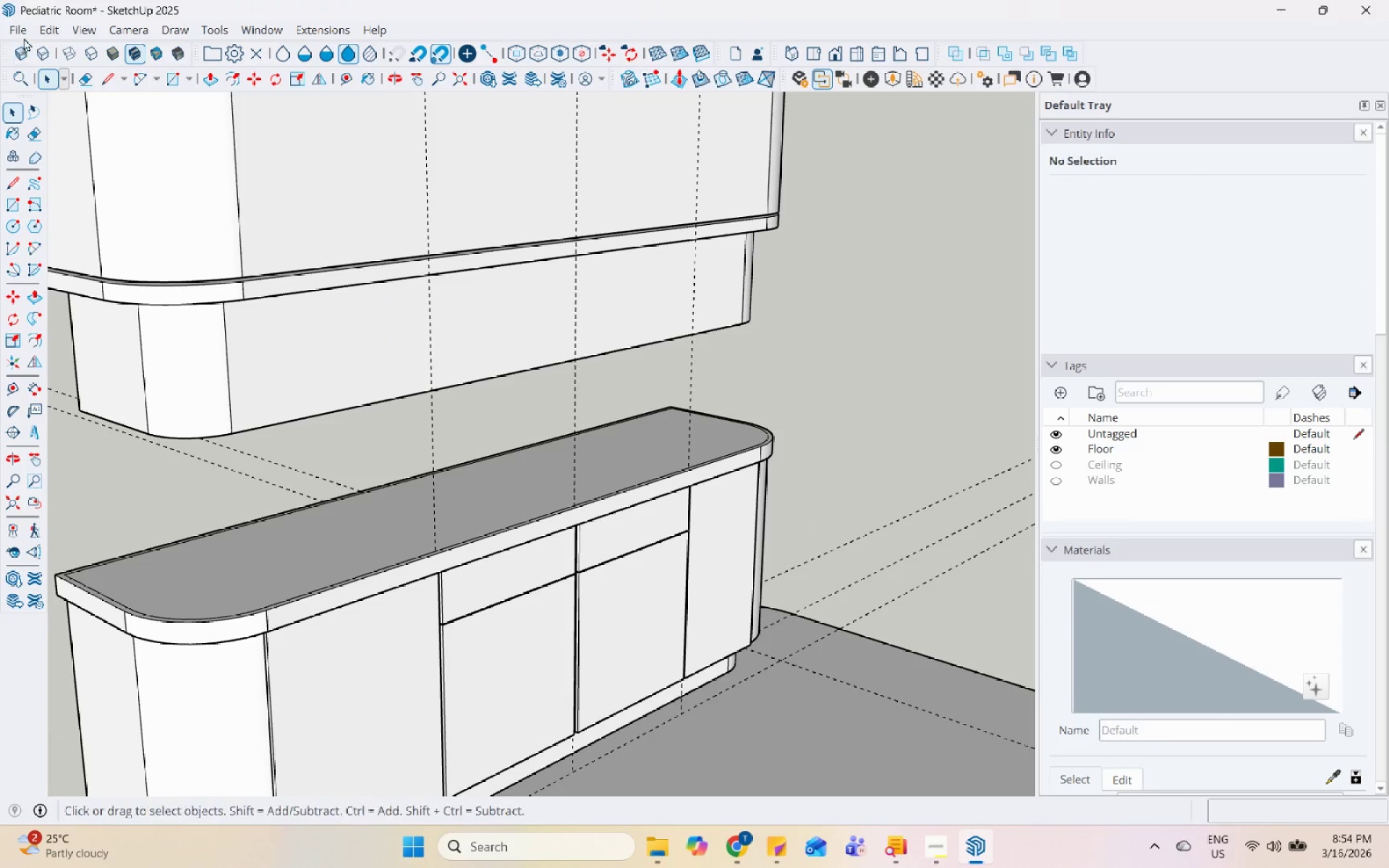 
left_click([22, 33])
 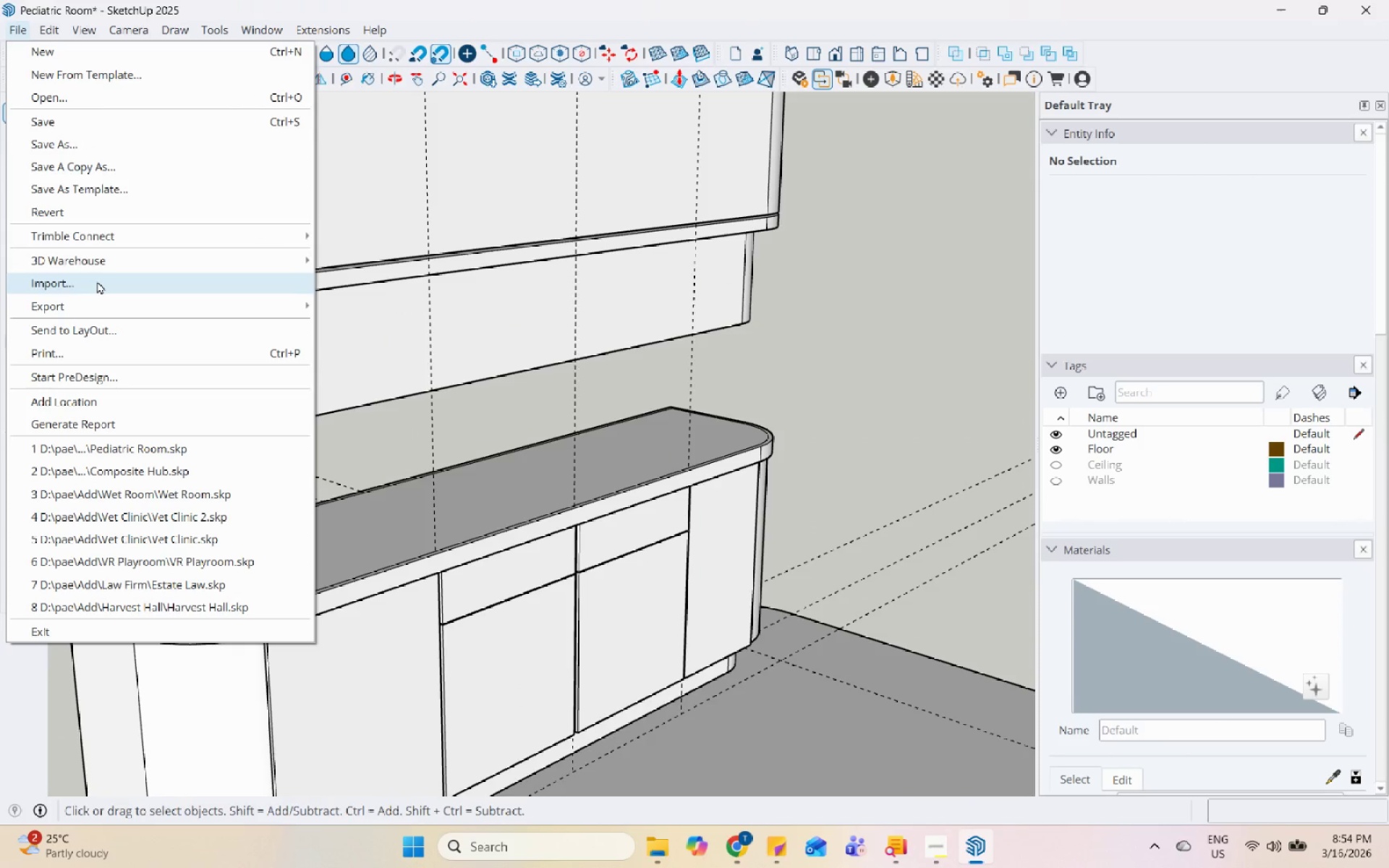 
left_click([97, 281])
 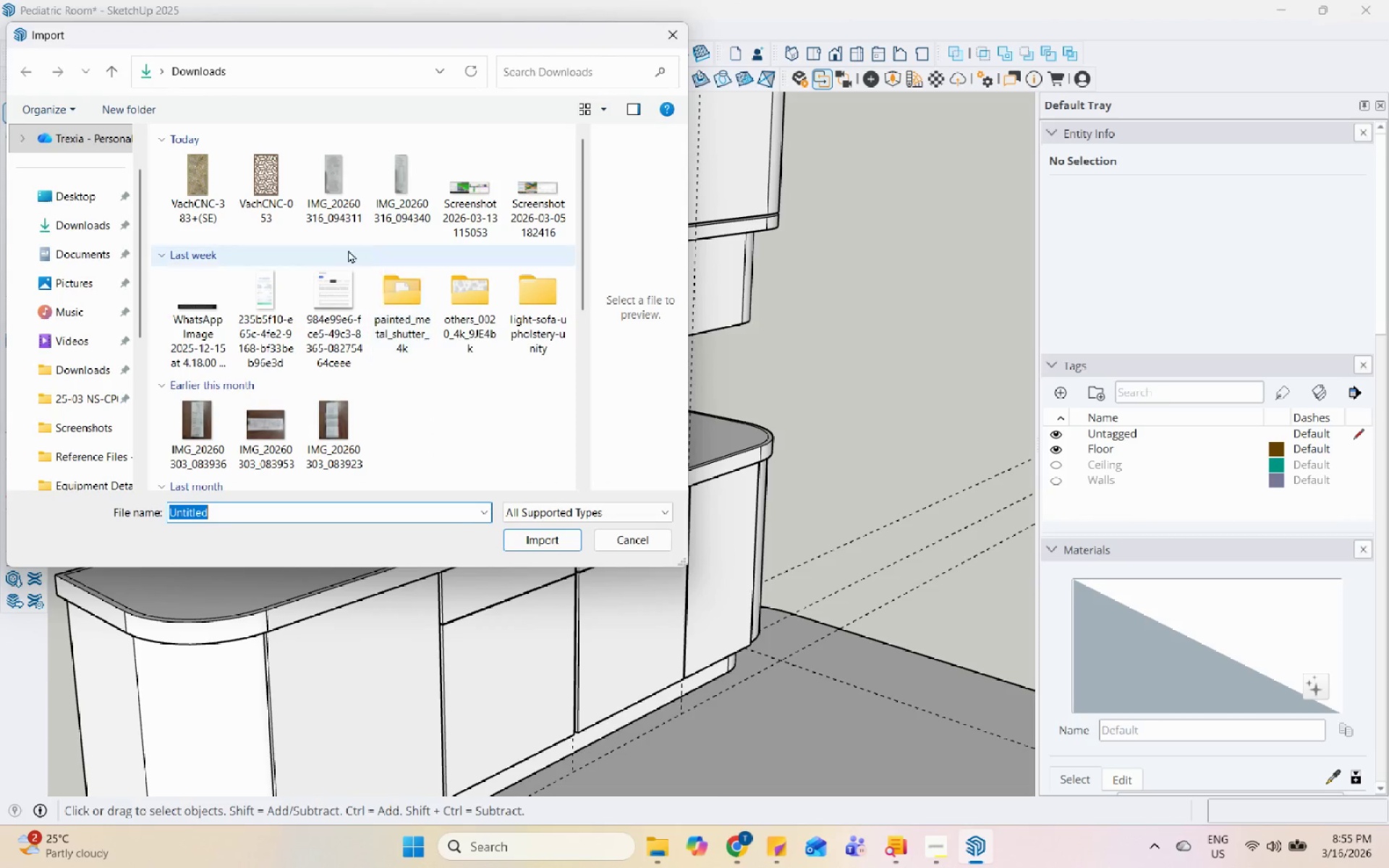 
left_click([224, 190])
 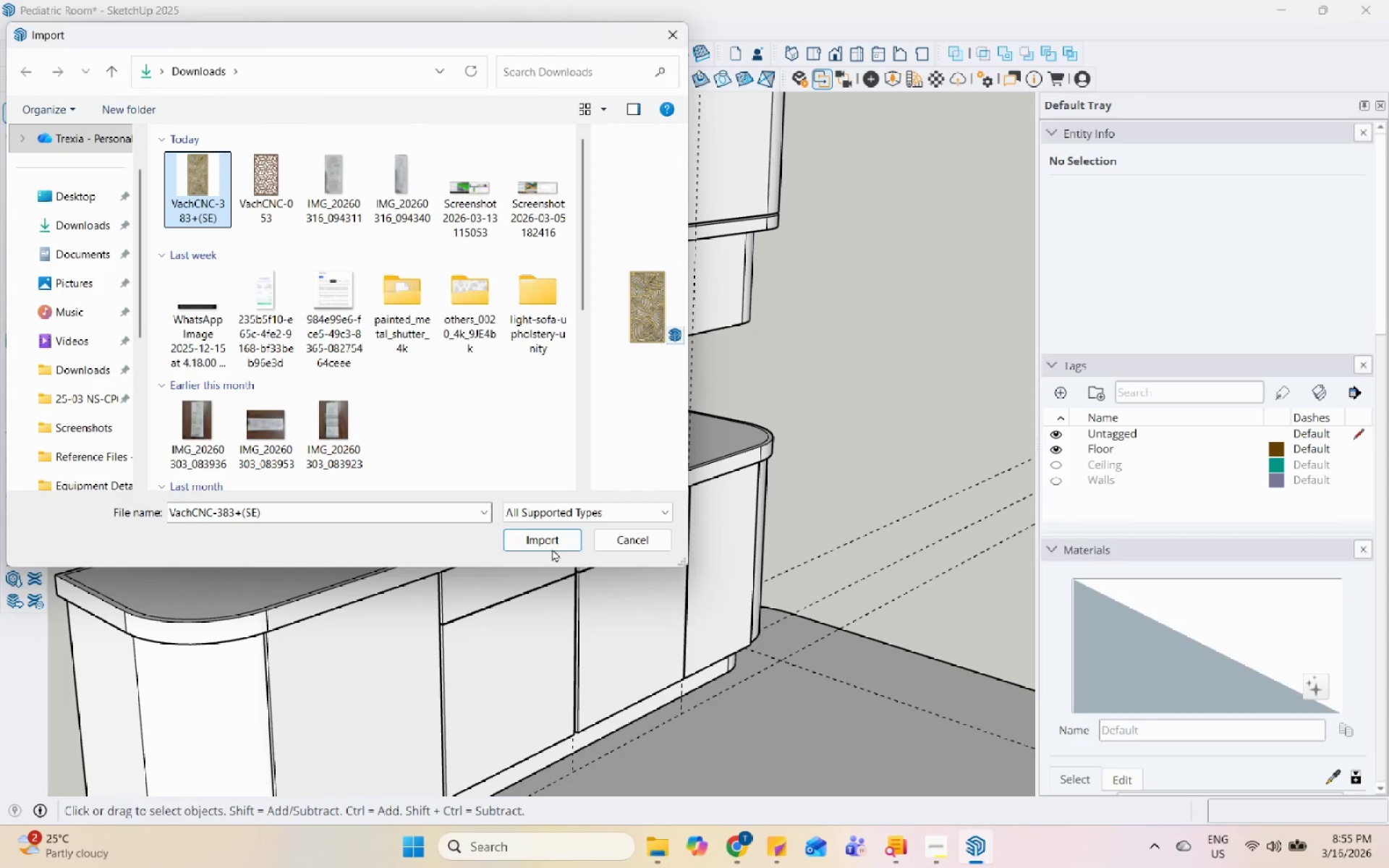 
left_click([553, 542])
 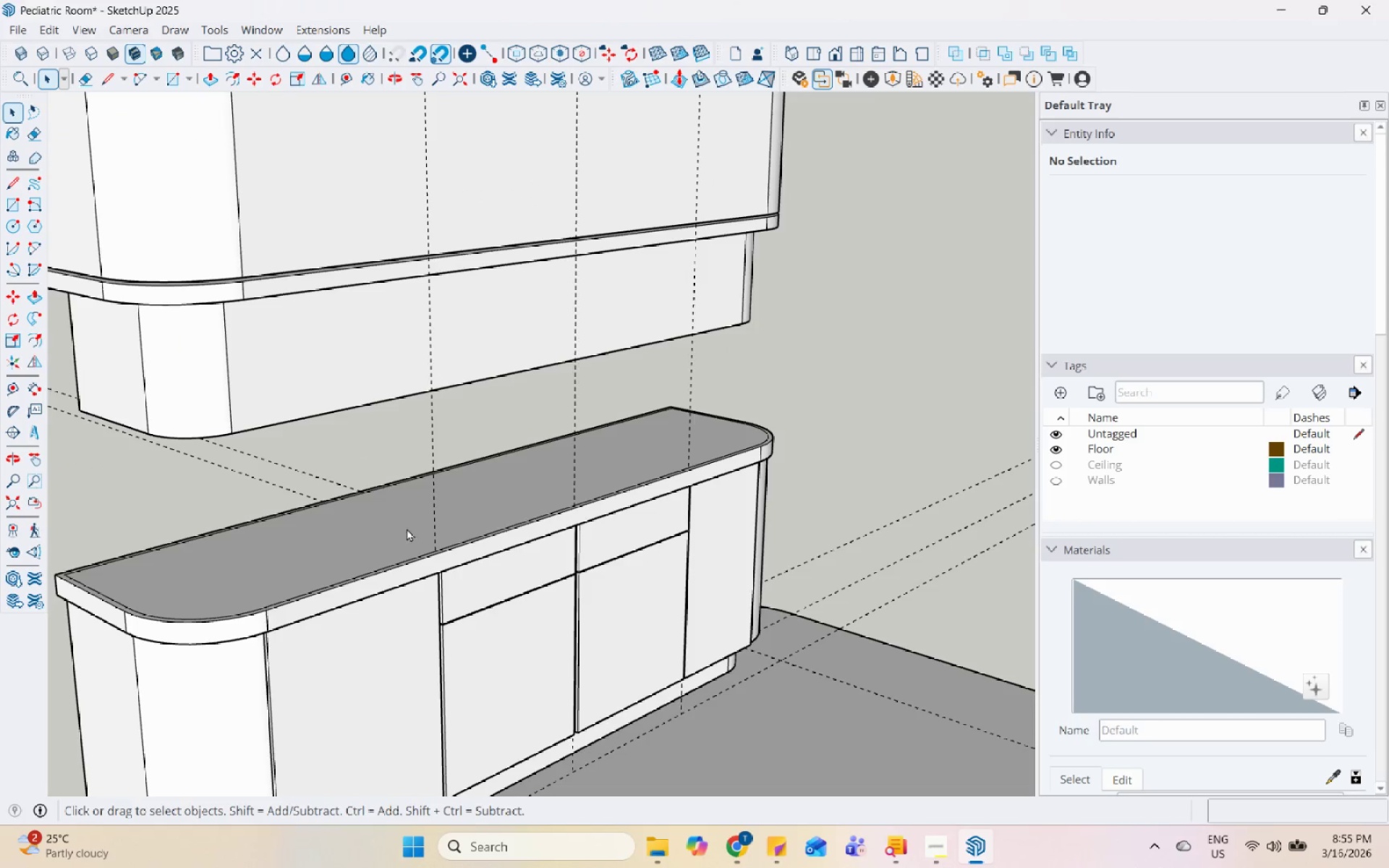 
scroll: coordinate [416, 541], scroll_direction: down, amount: 12.0
 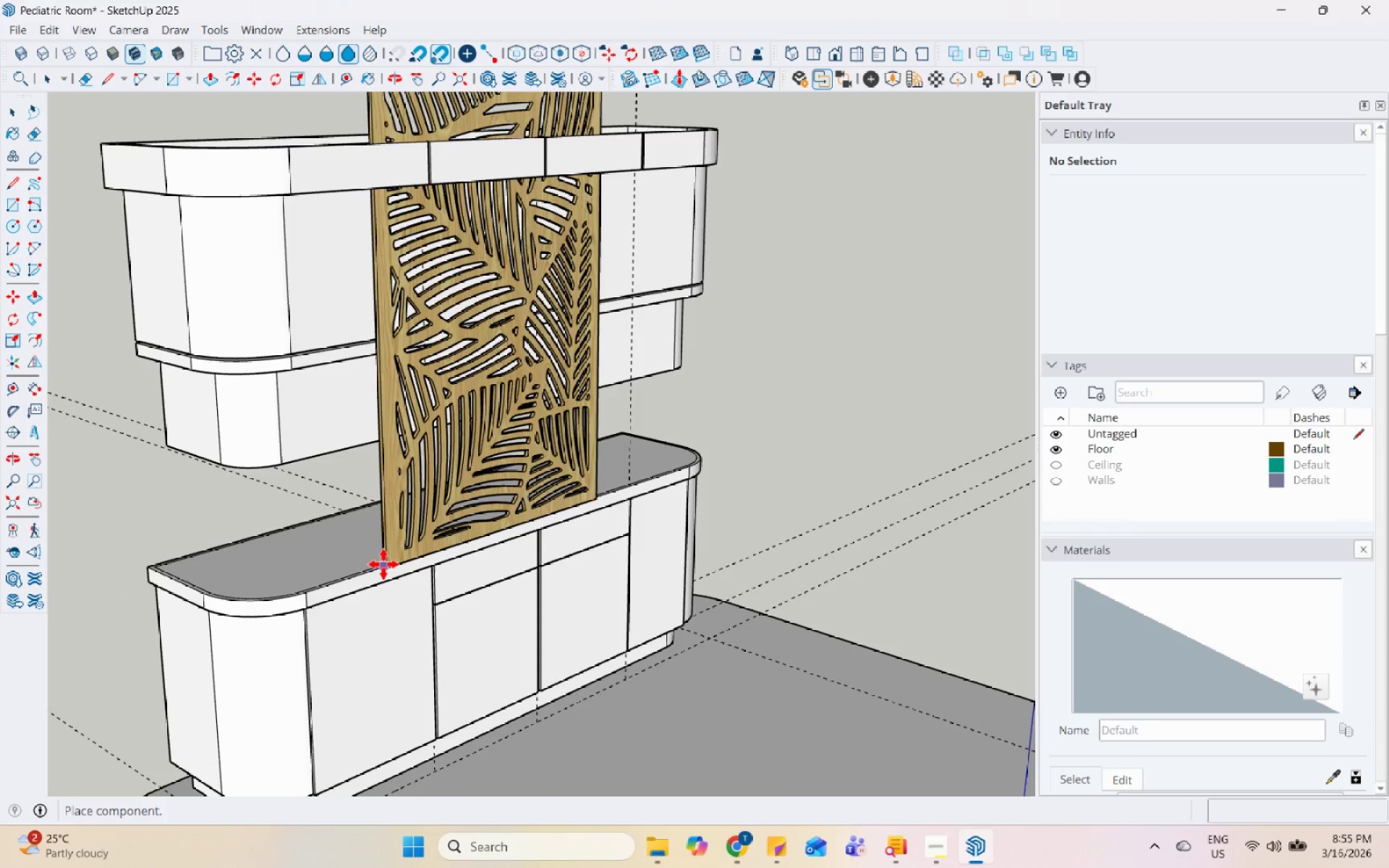 
left_click([383, 564])
 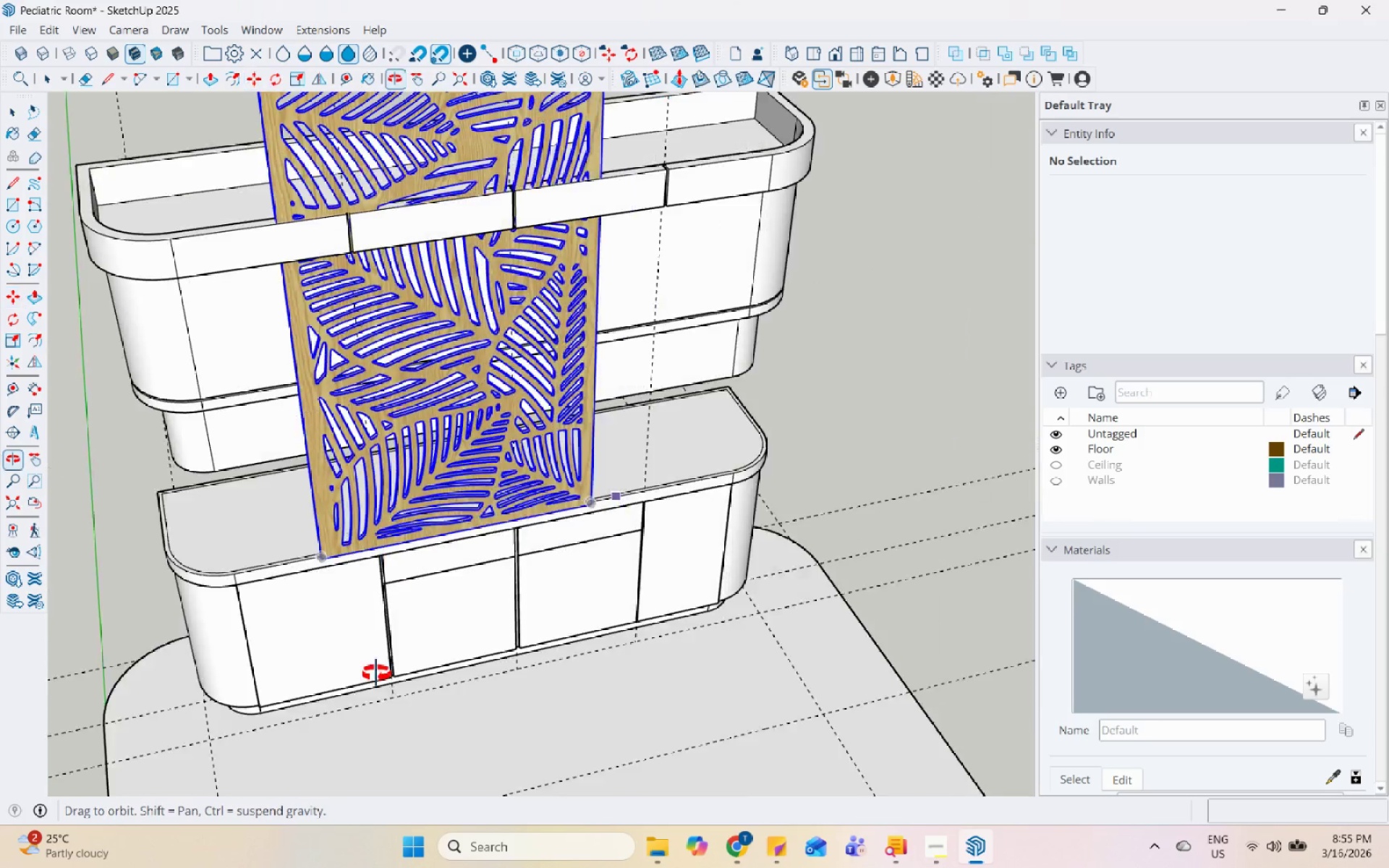 
key(S)
 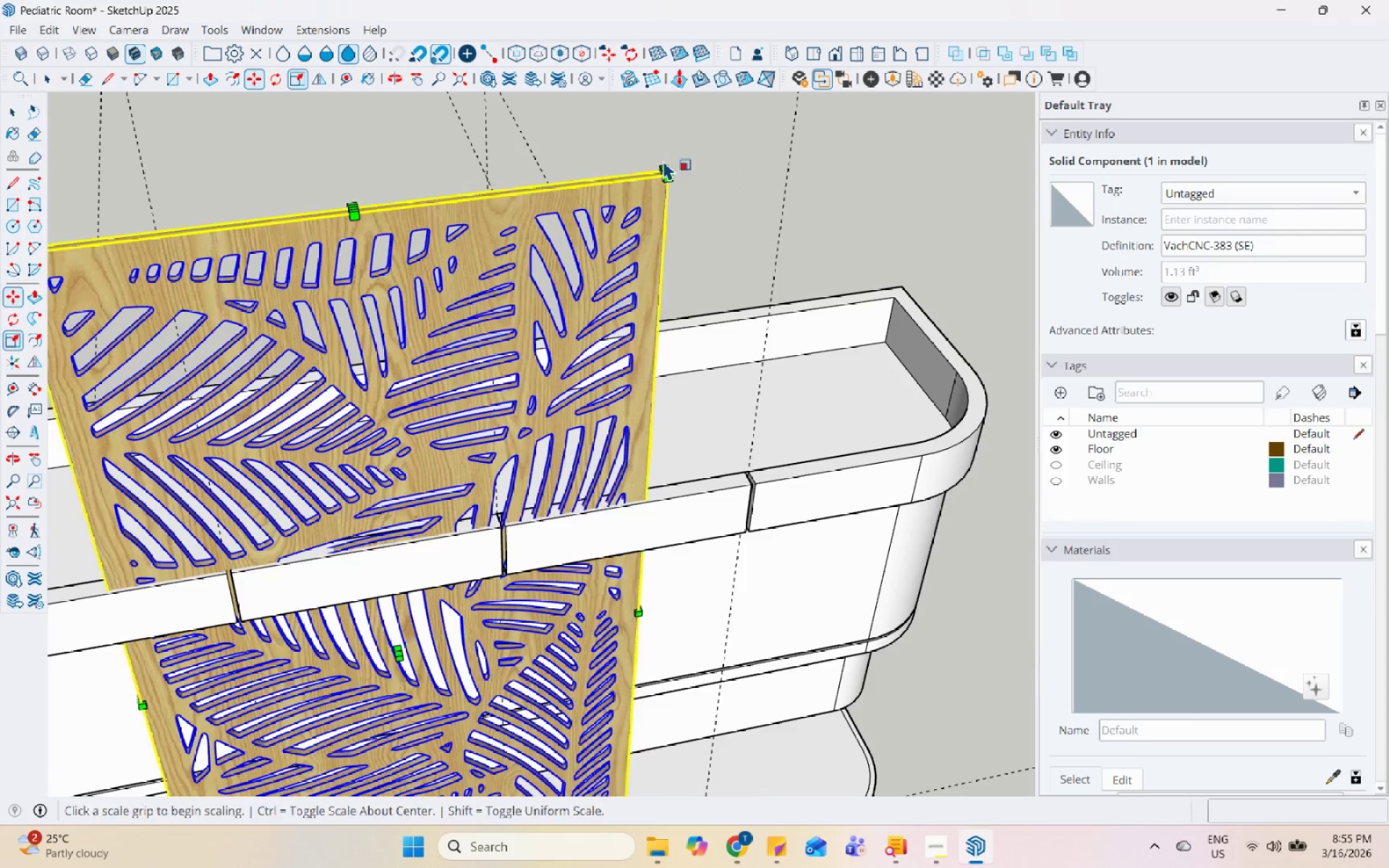 
scroll: coordinate [675, 192], scroll_direction: up, amount: 11.0
 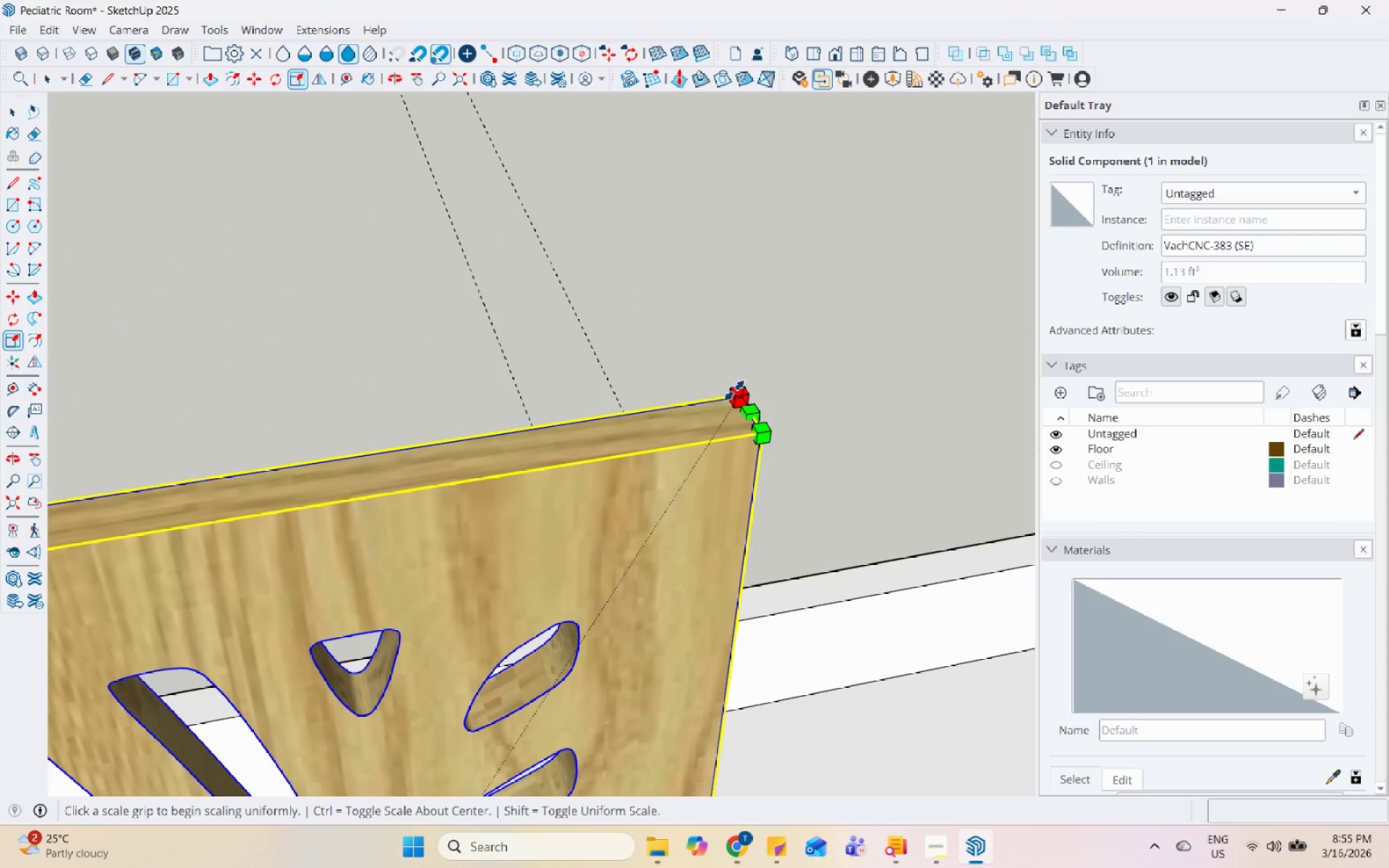 
left_click([734, 391])
 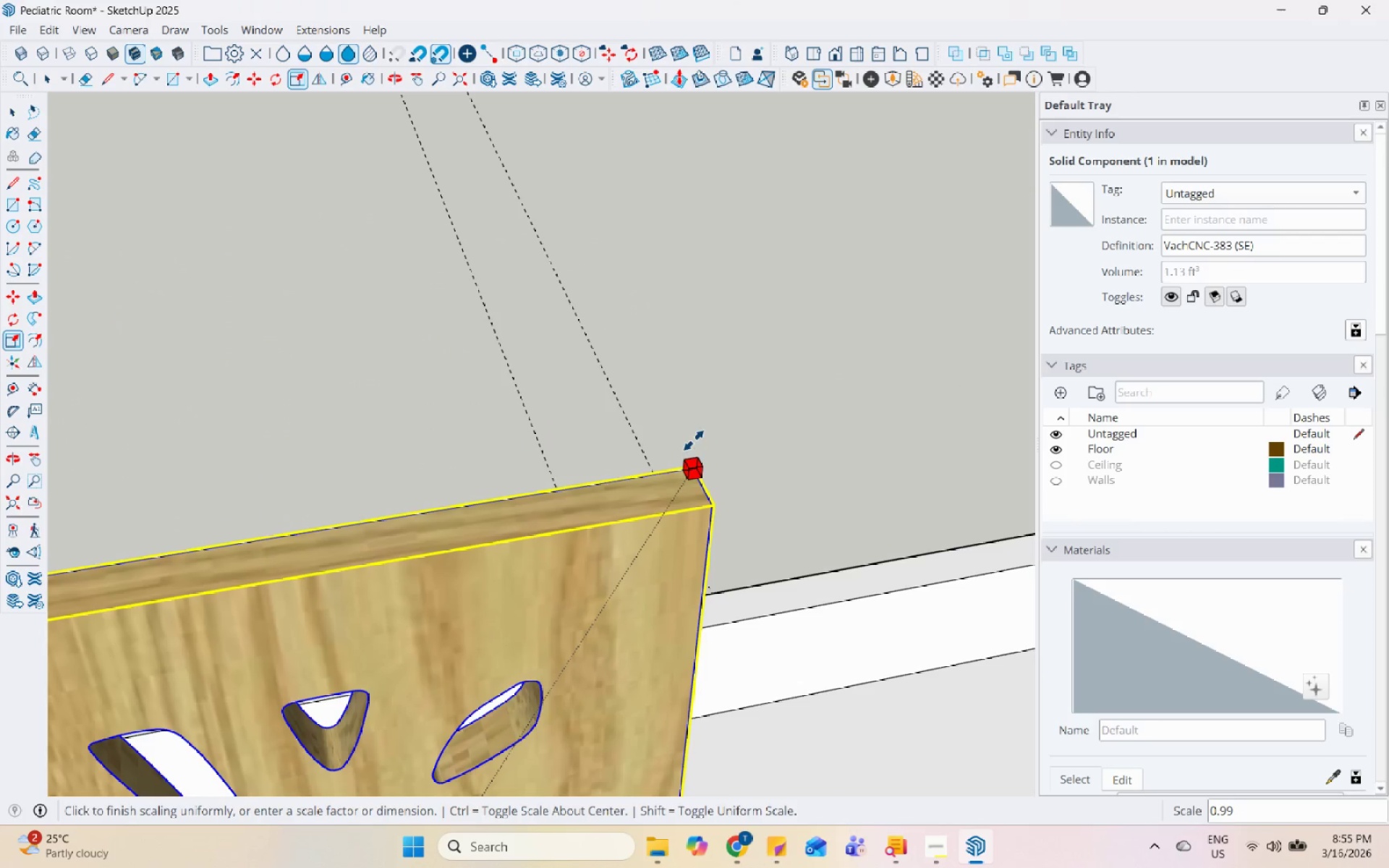 
scroll: coordinate [663, 465], scroll_direction: down, amount: 20.0
 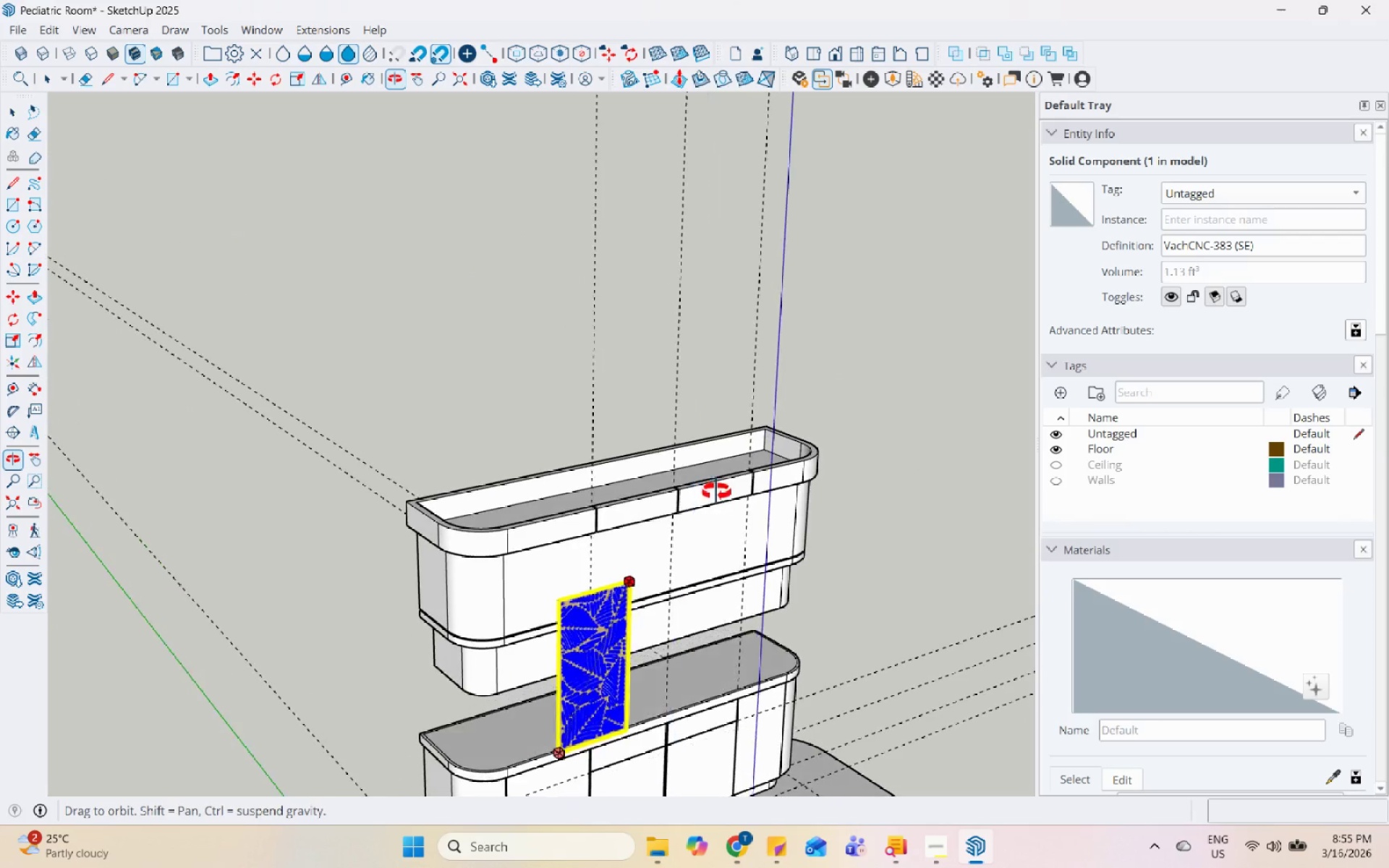 
scroll: coordinate [356, 584], scroll_direction: up, amount: 14.0
 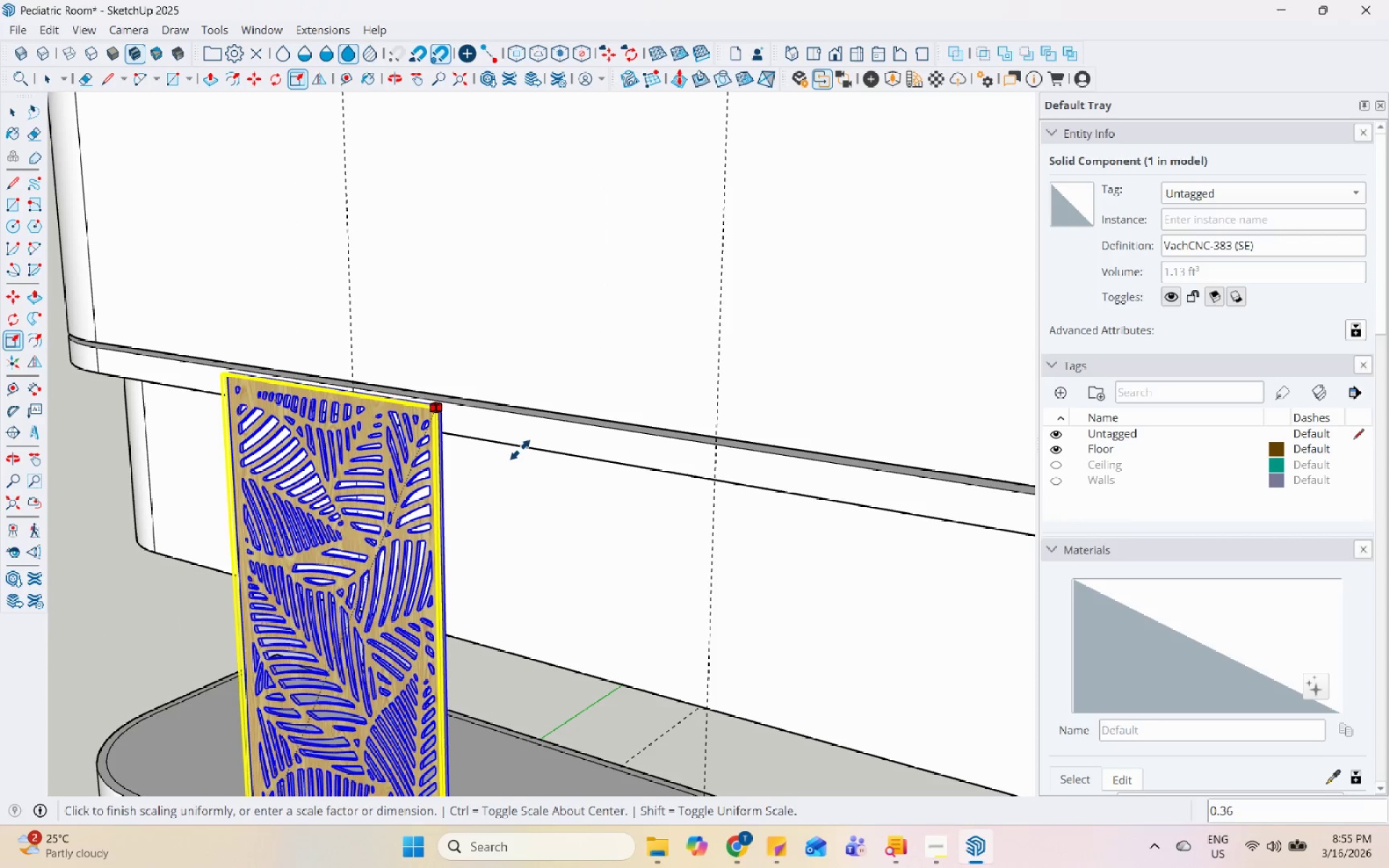 
wait(6.04)
 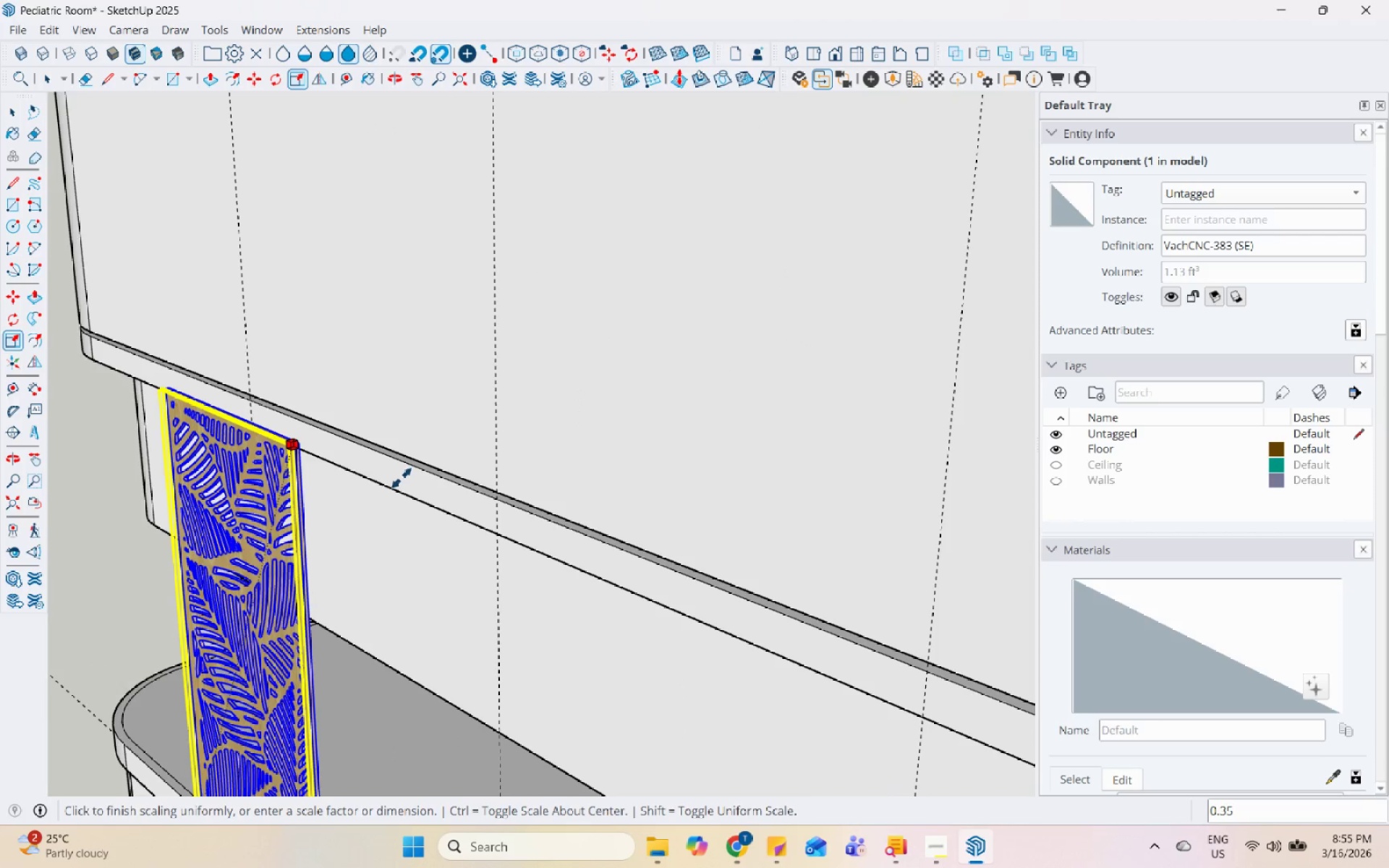 
key(Space)
 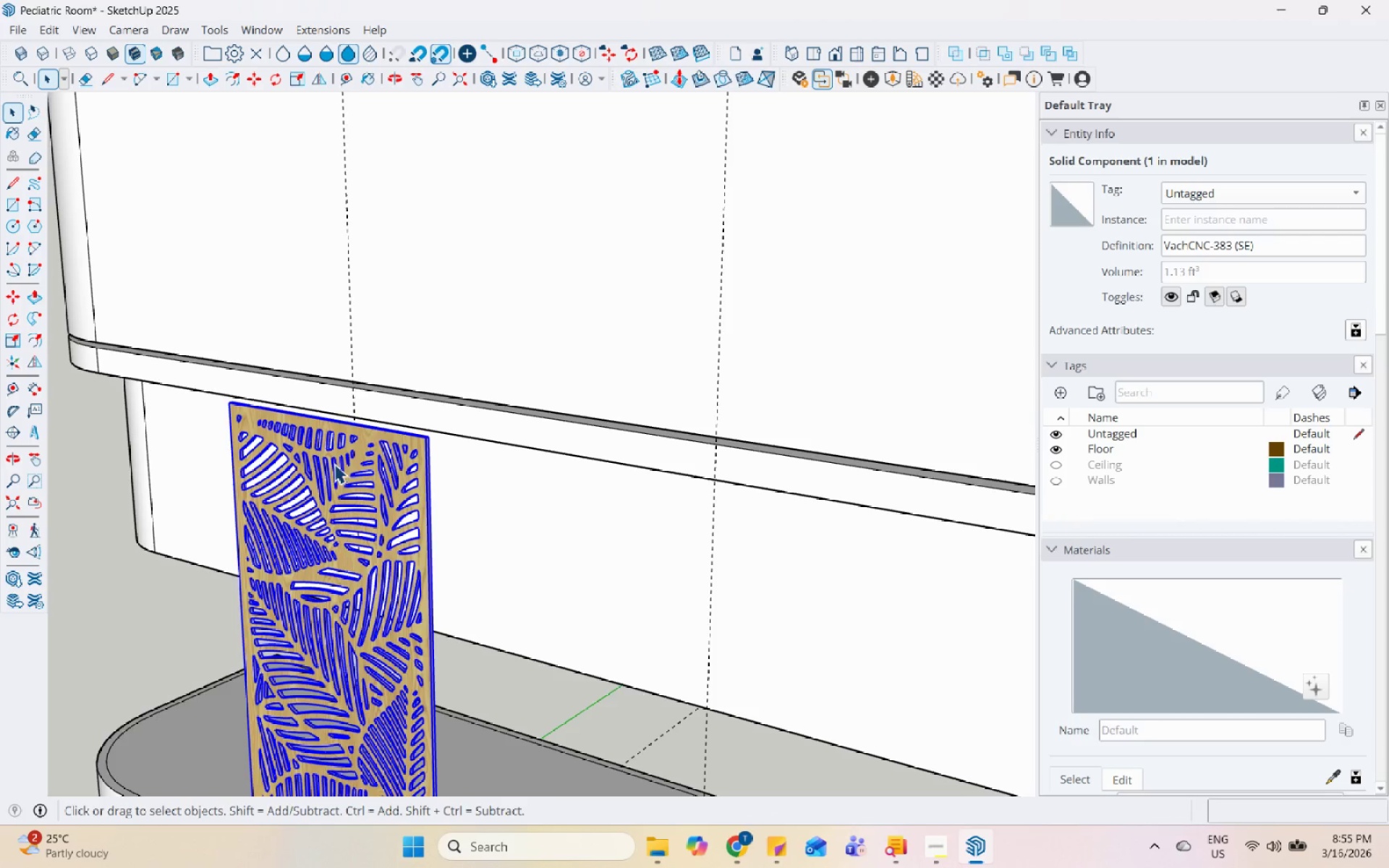 
scroll: coordinate [341, 399], scroll_direction: up, amount: 11.0
 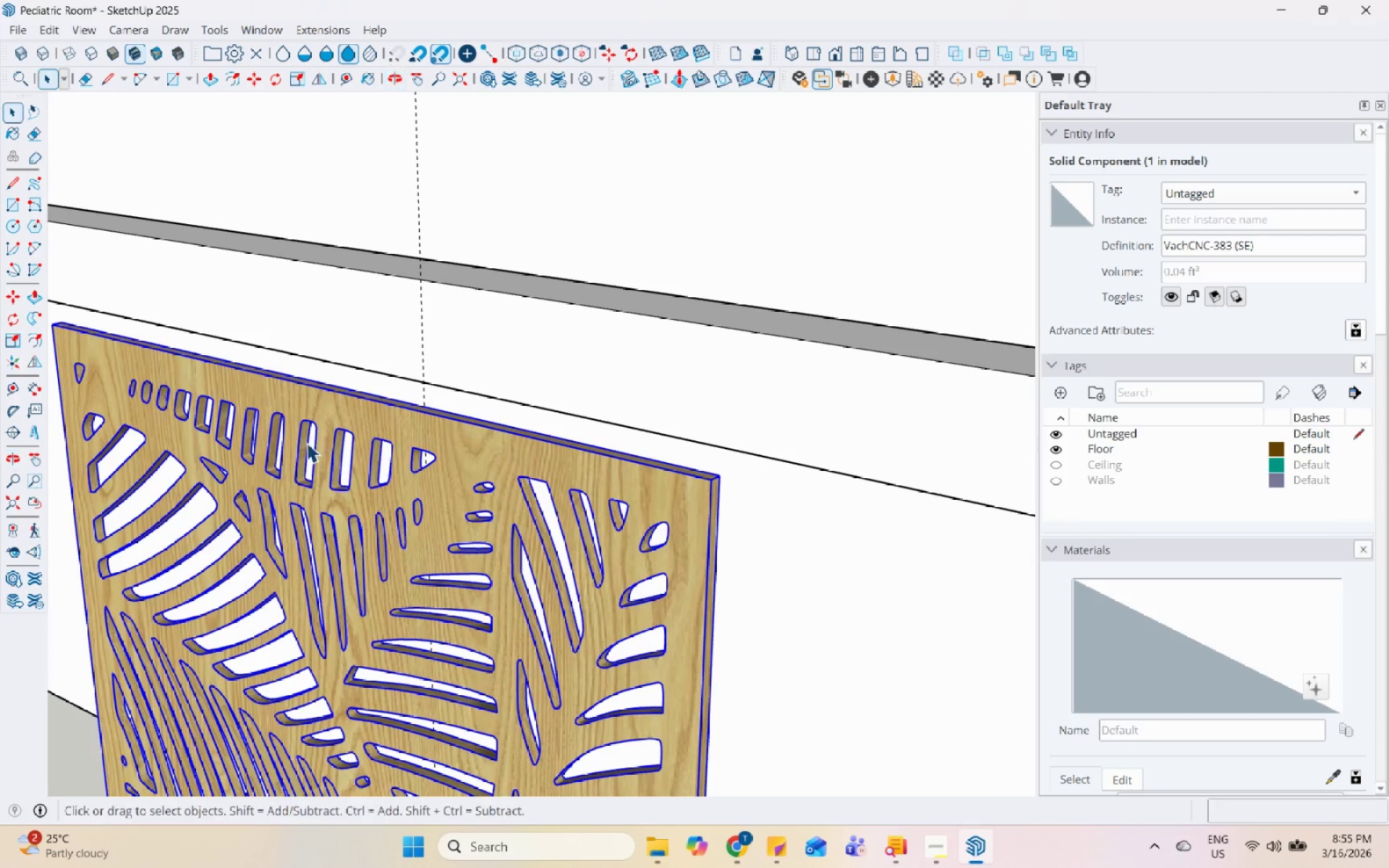 
key(S)
 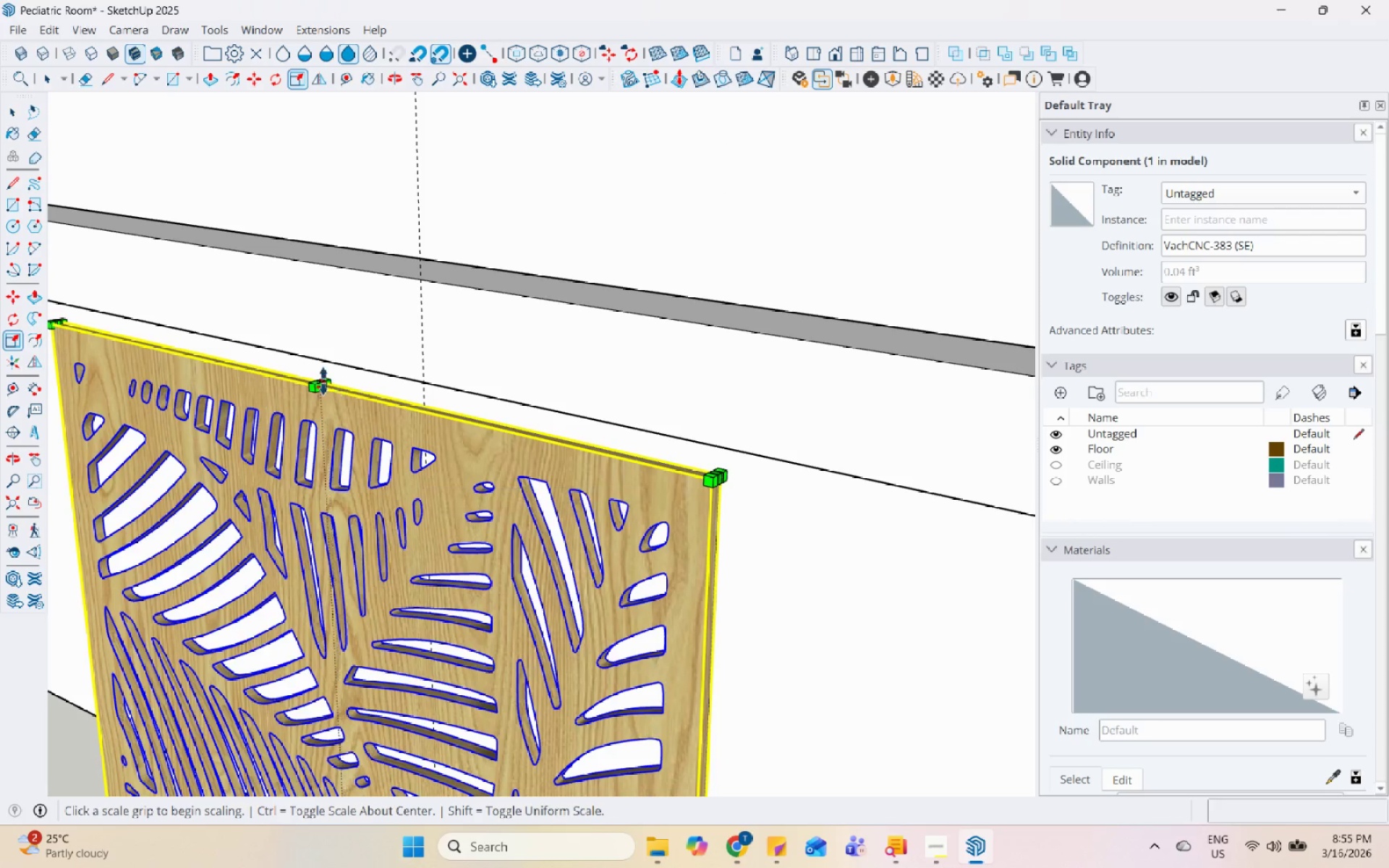 
left_click([321, 380])
 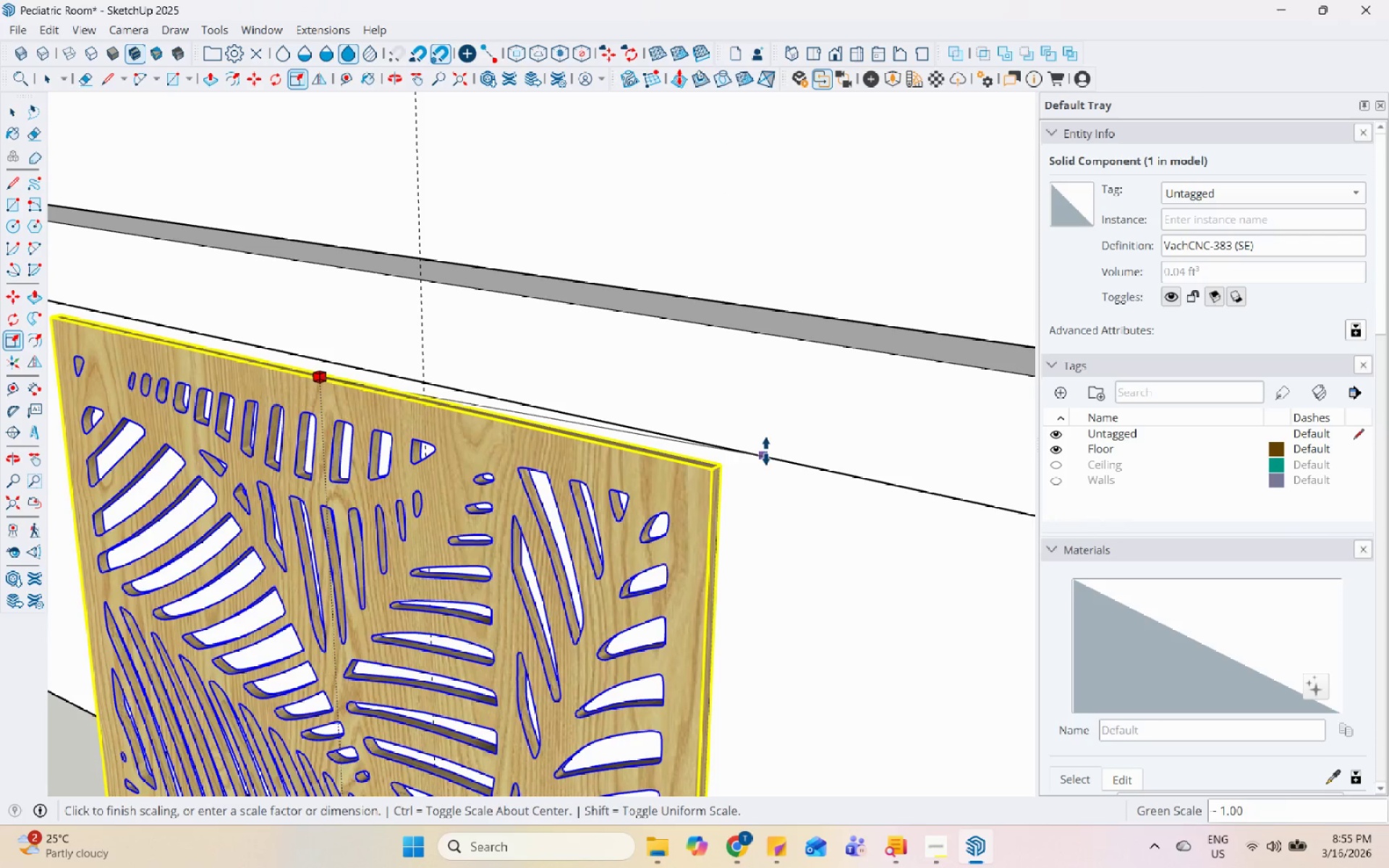 
left_click([769, 459])
 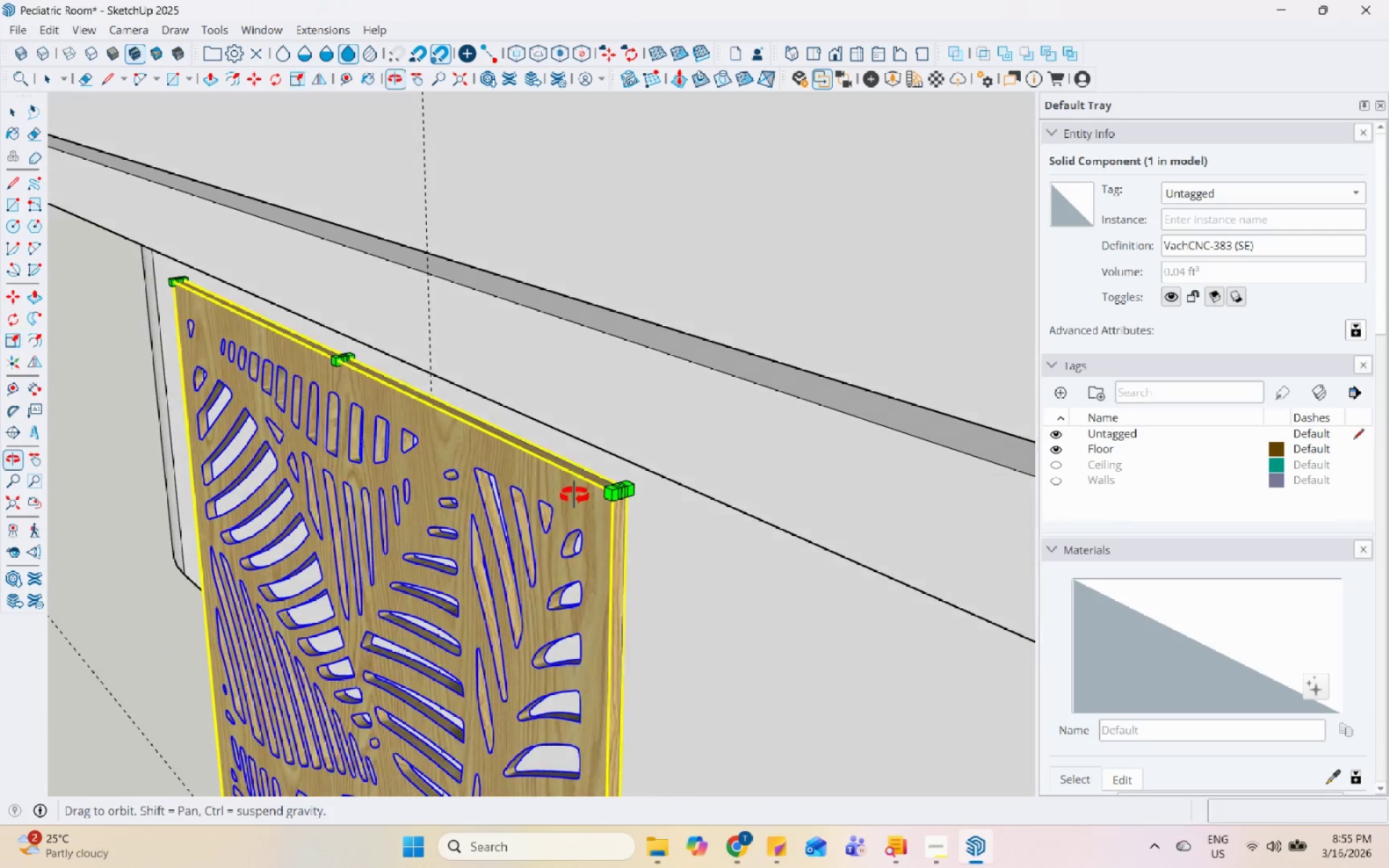 
key(Space)
 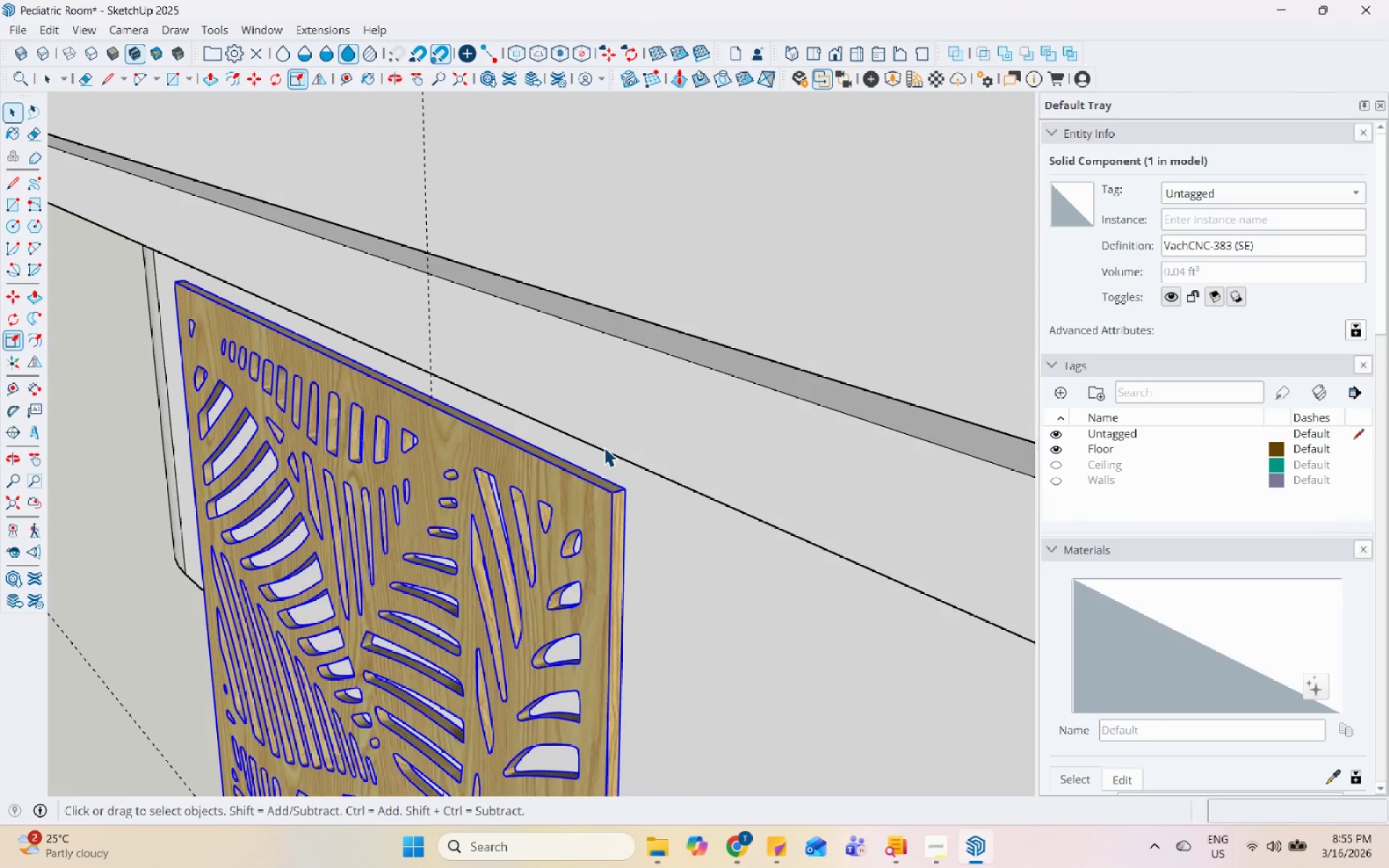 
scroll: coordinate [610, 438], scroll_direction: down, amount: 15.0
 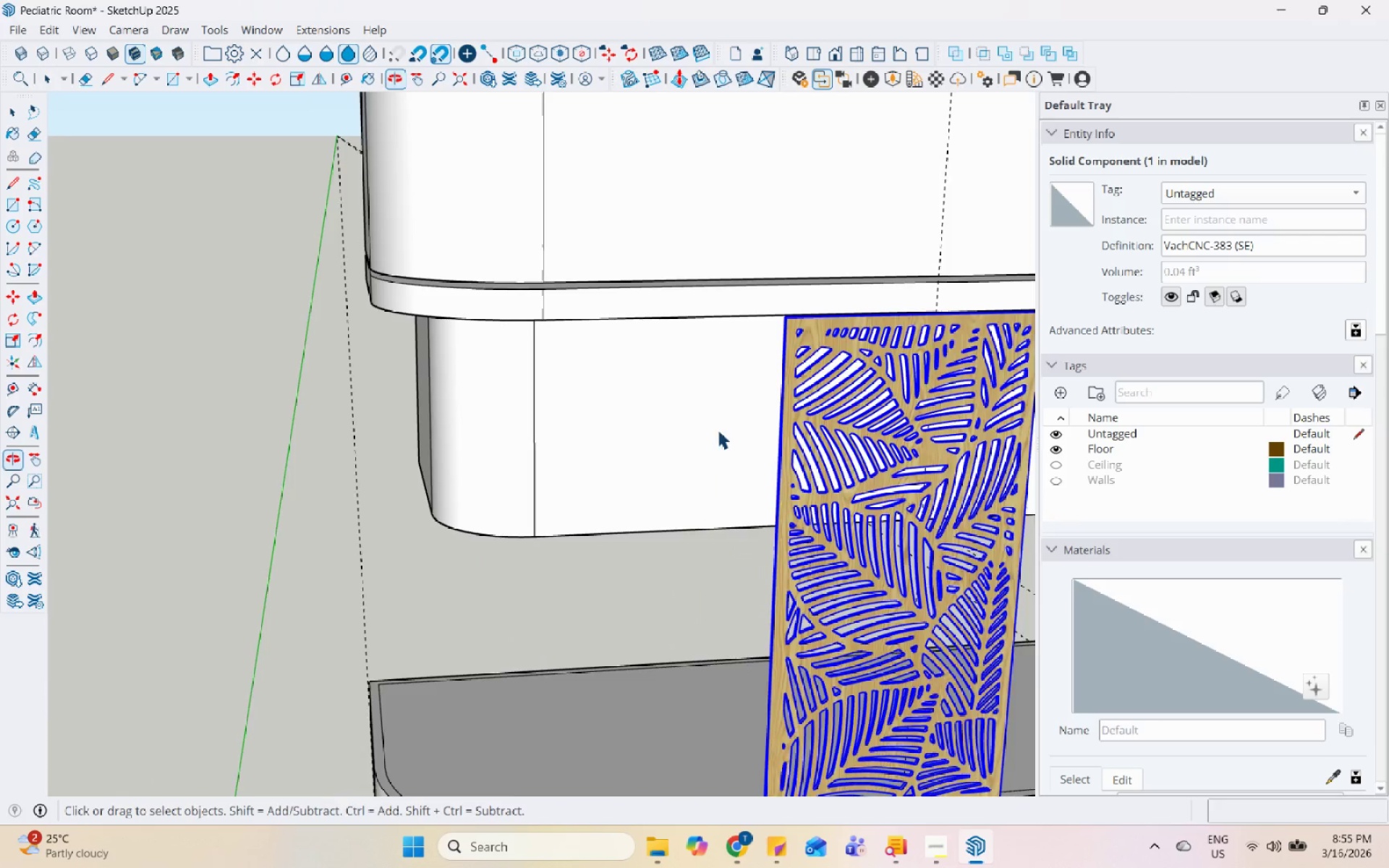 
scroll: coordinate [819, 540], scroll_direction: none, amount: 0.0
 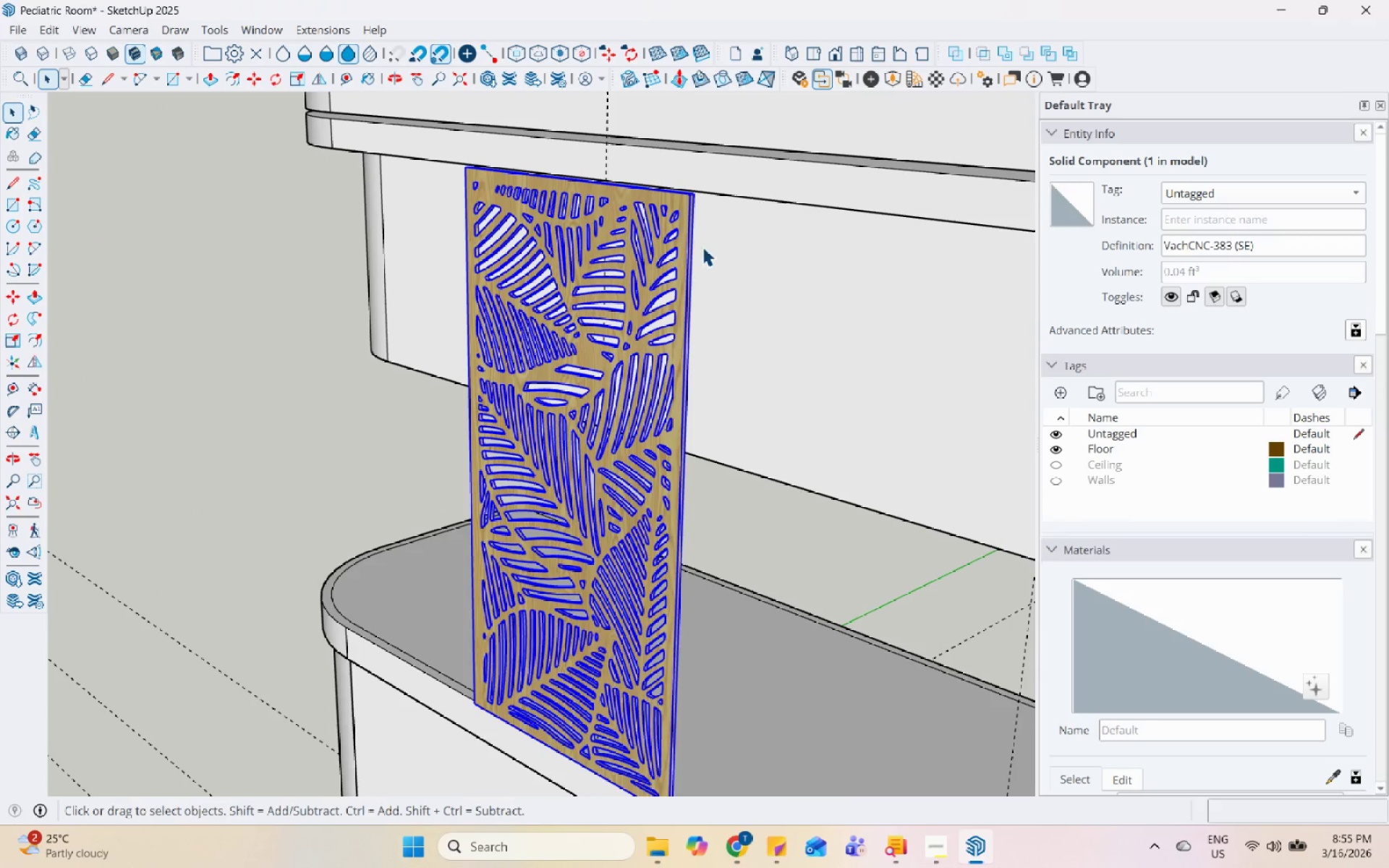 
scroll: coordinate [629, 305], scroll_direction: up, amount: 9.0
 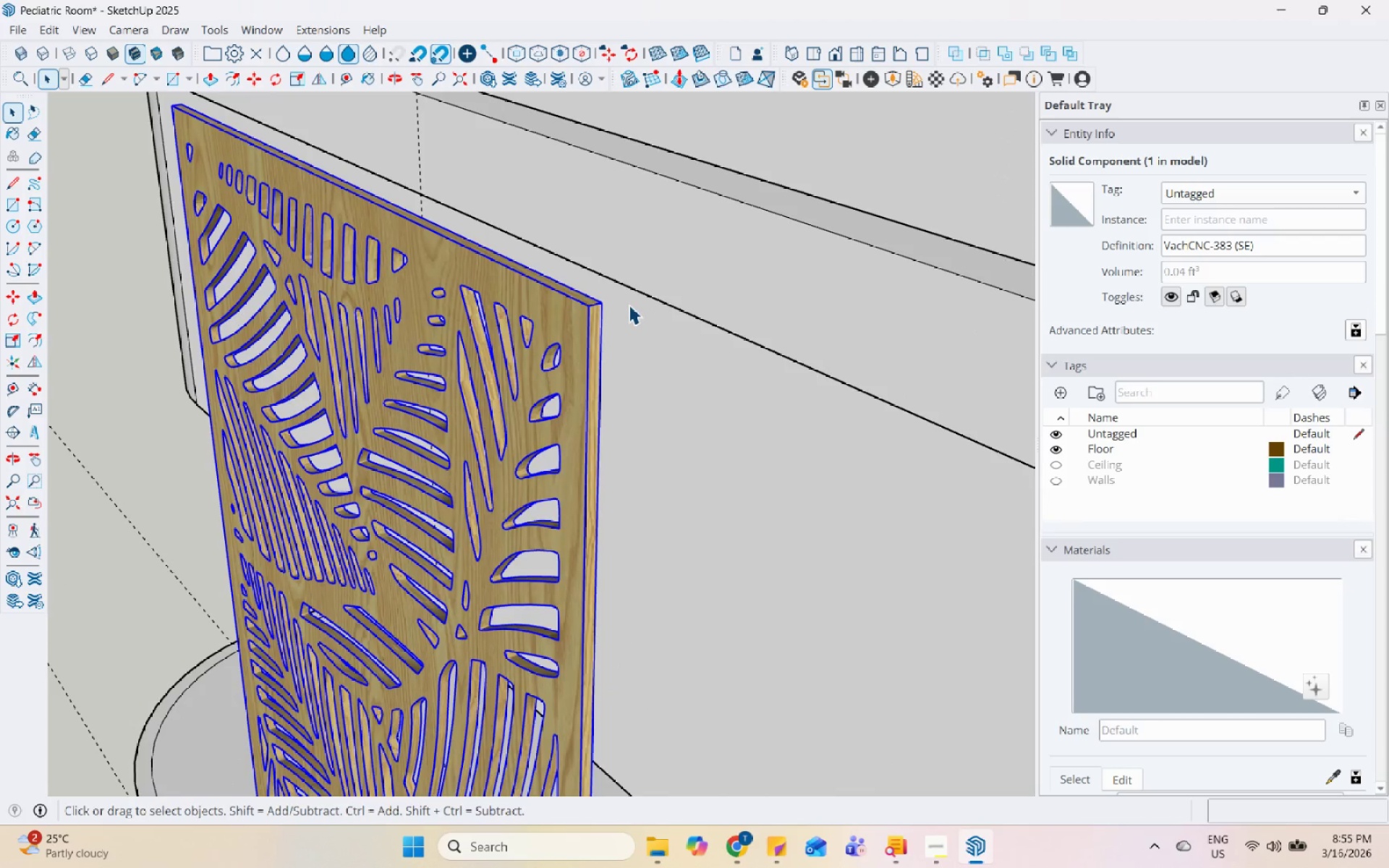 
key(M)
 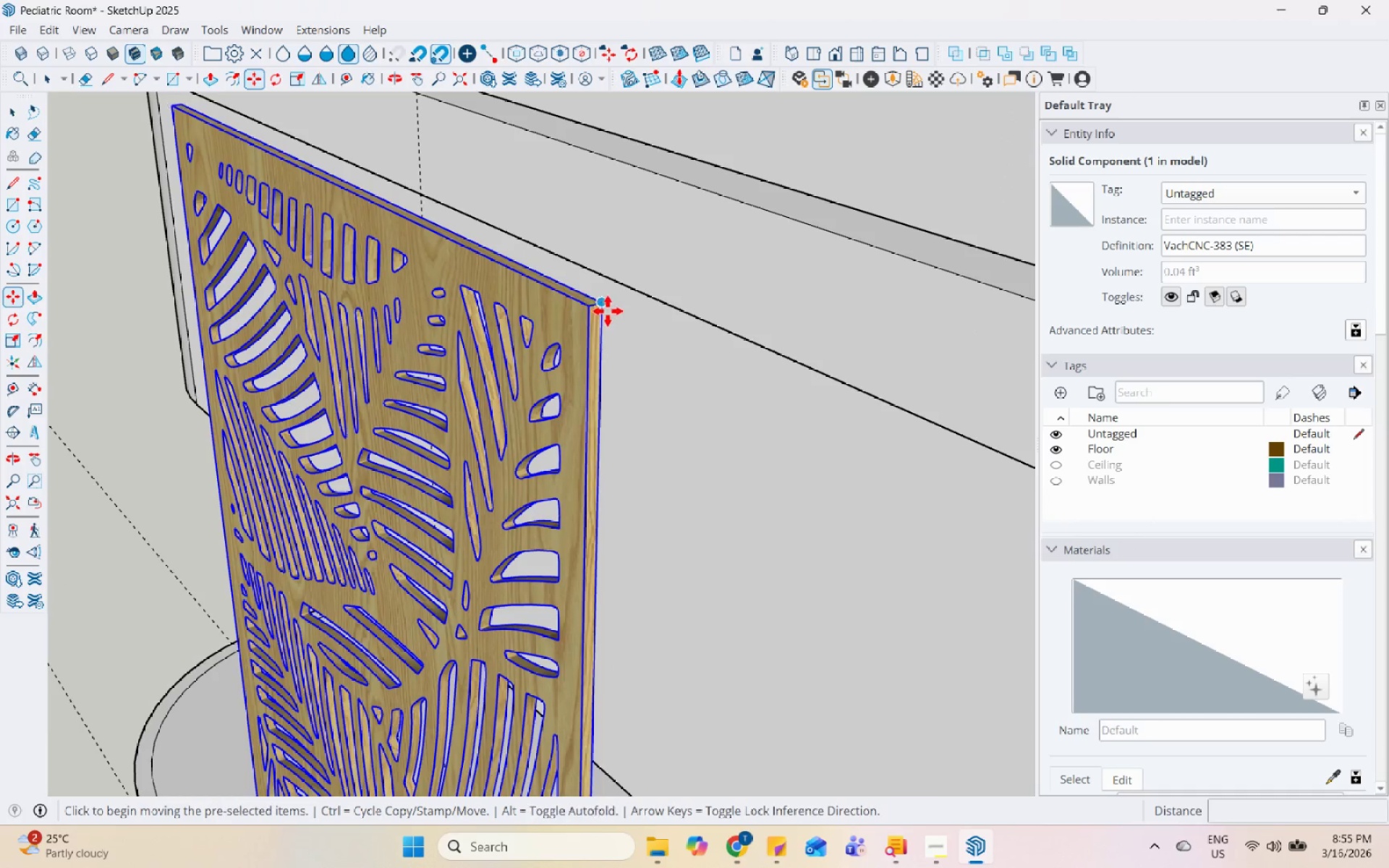 
left_click([607, 305])
 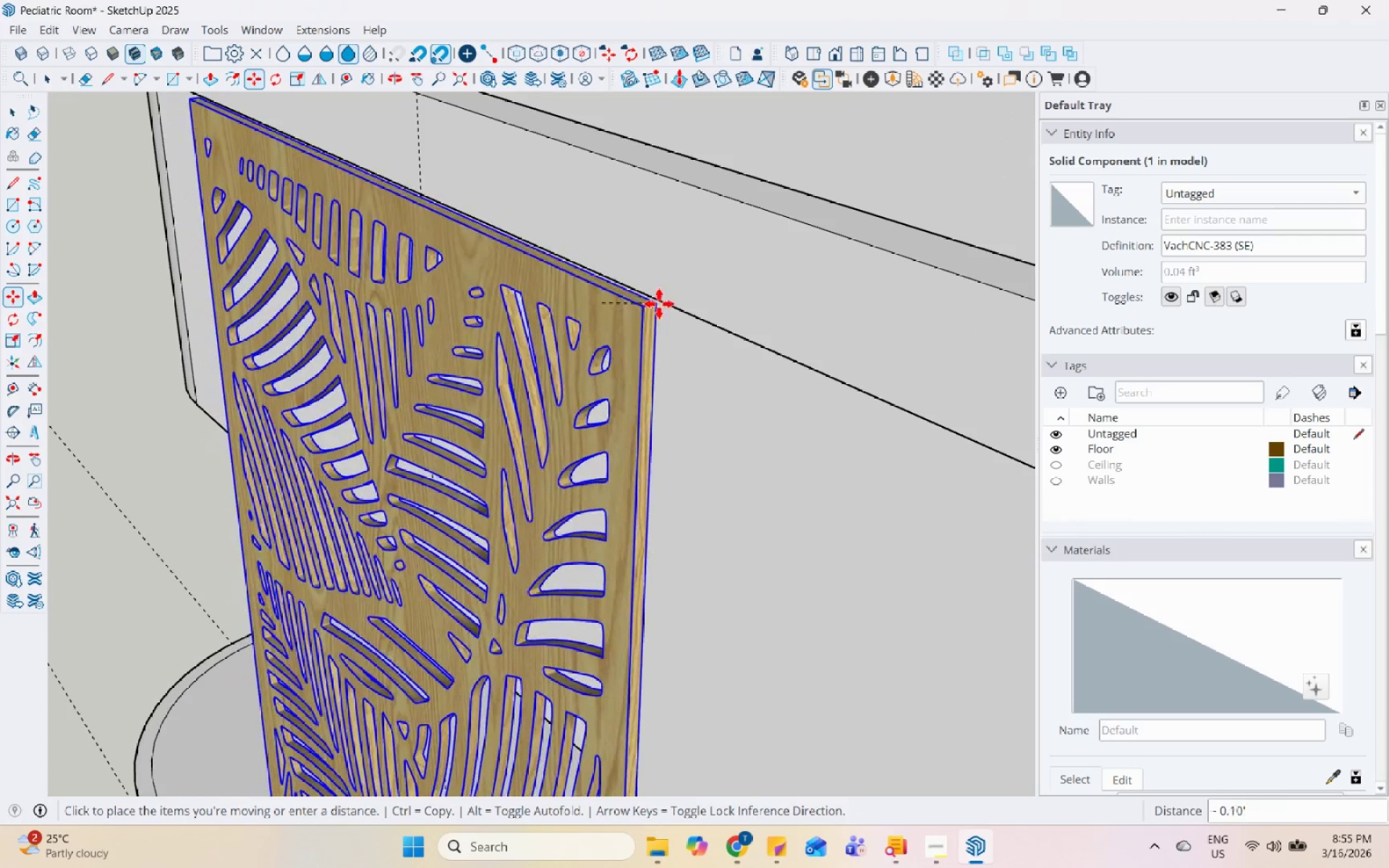 
left_click([645, 312])
 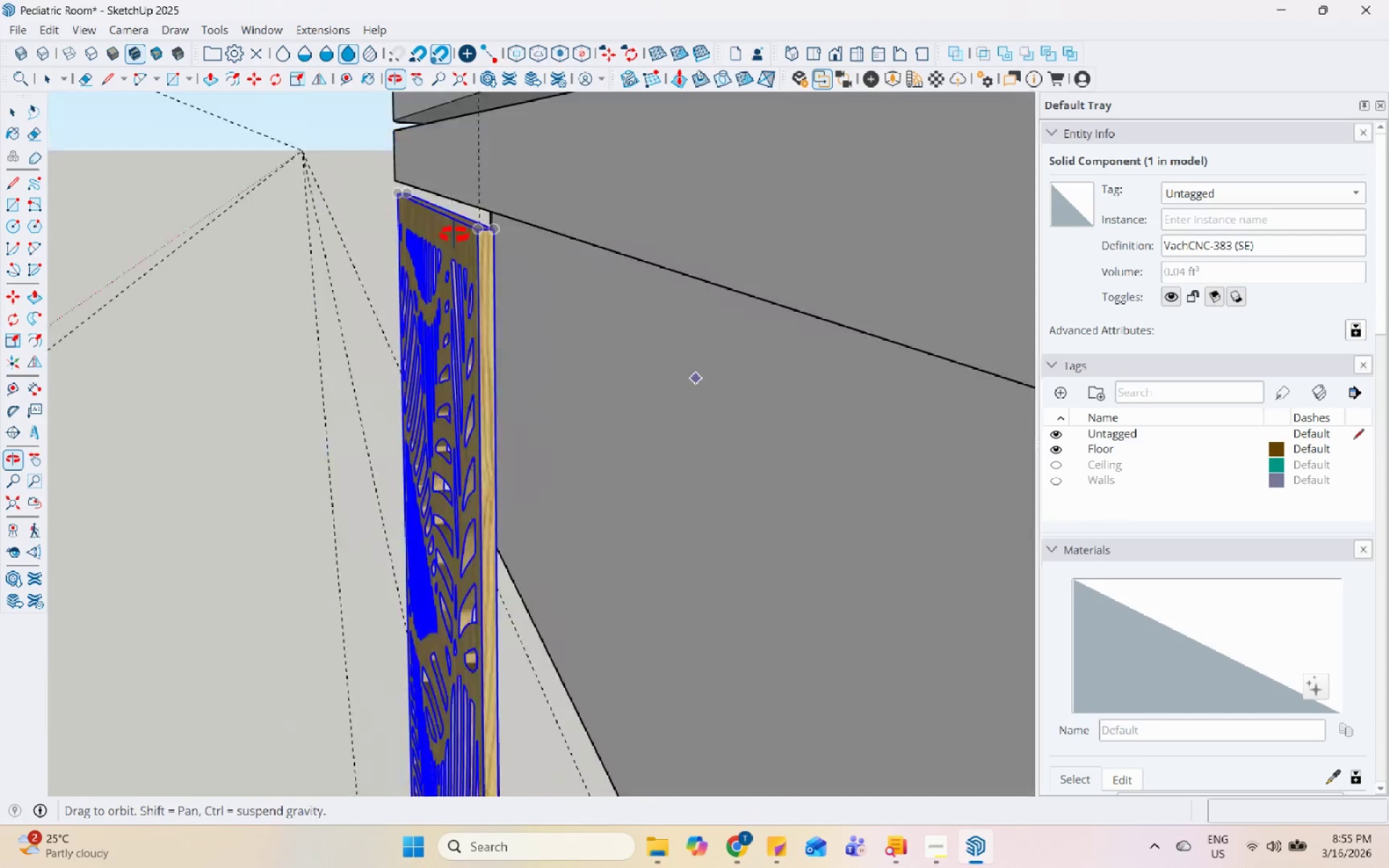 
scroll: coordinate [492, 746], scroll_direction: down, amount: 3.0
 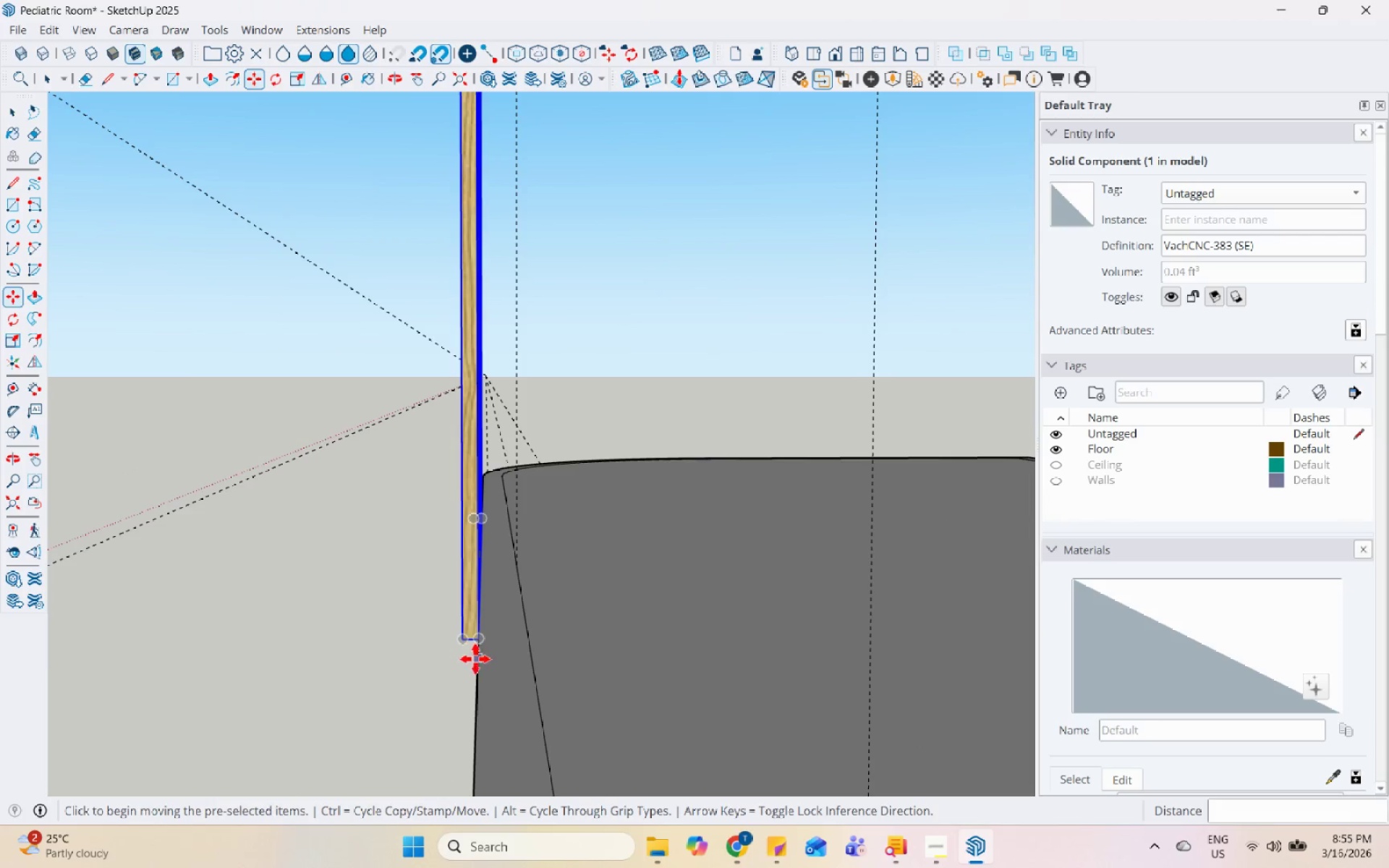 
left_click([478, 642])
 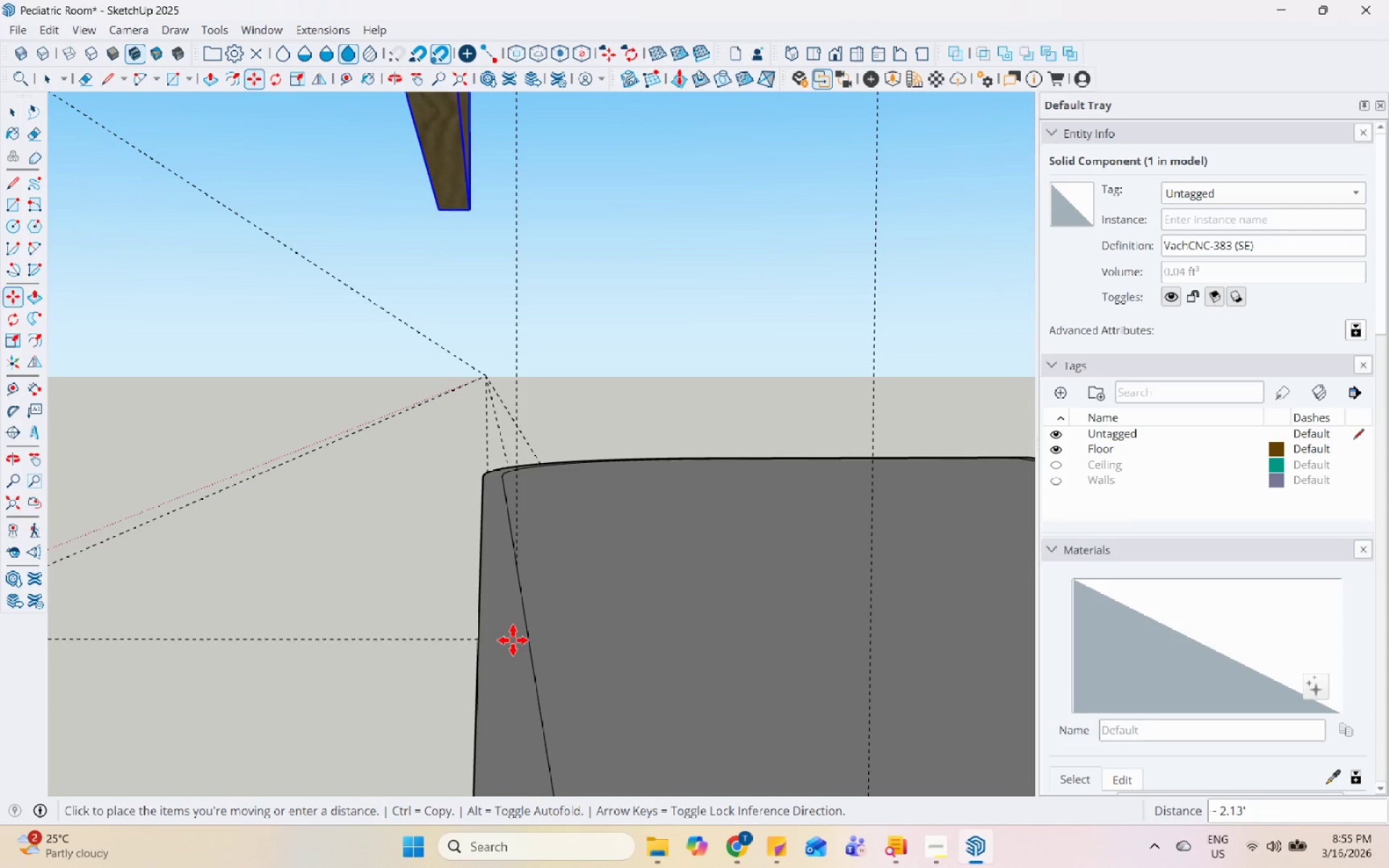 
key(Space)
 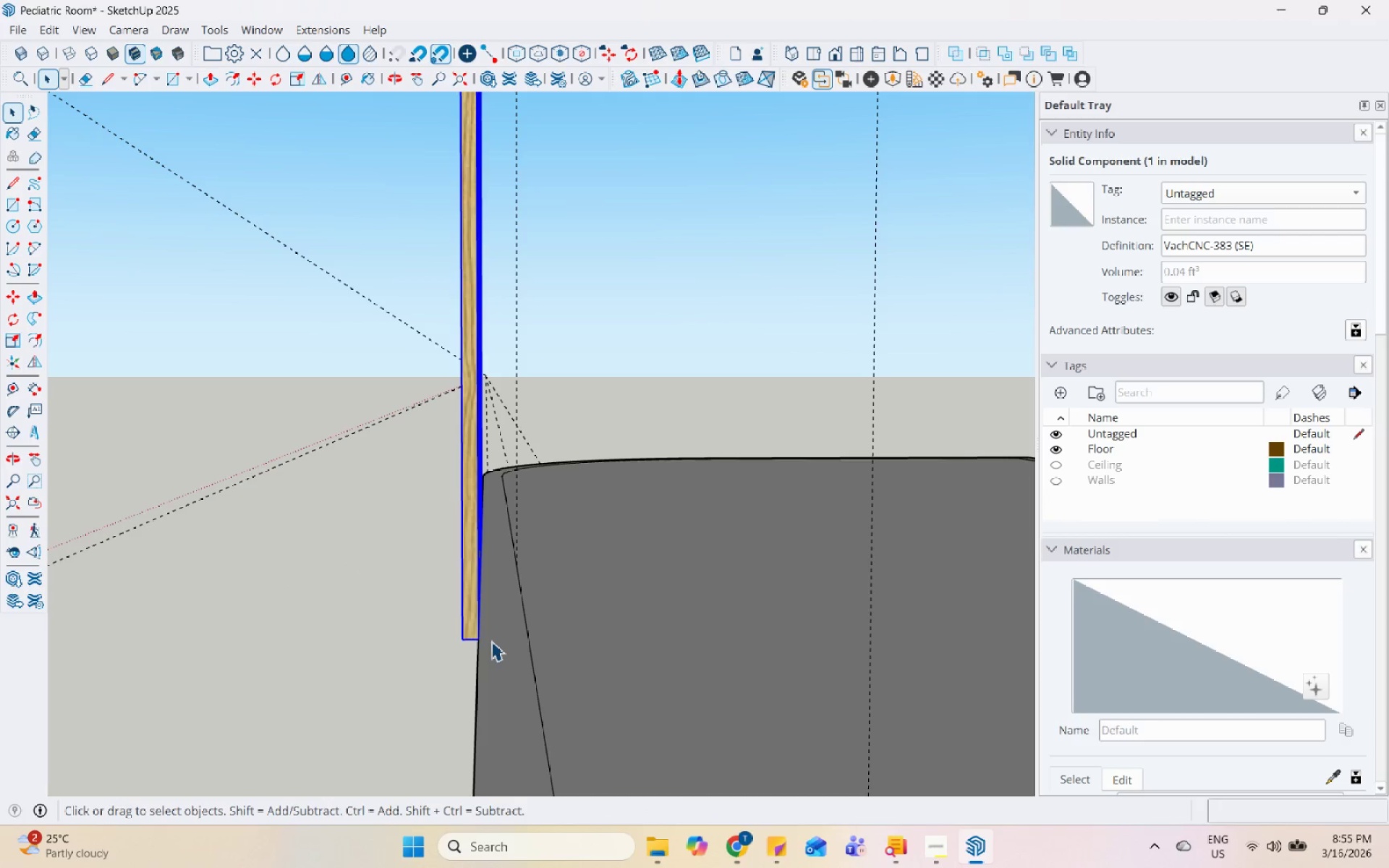 
key(M)
 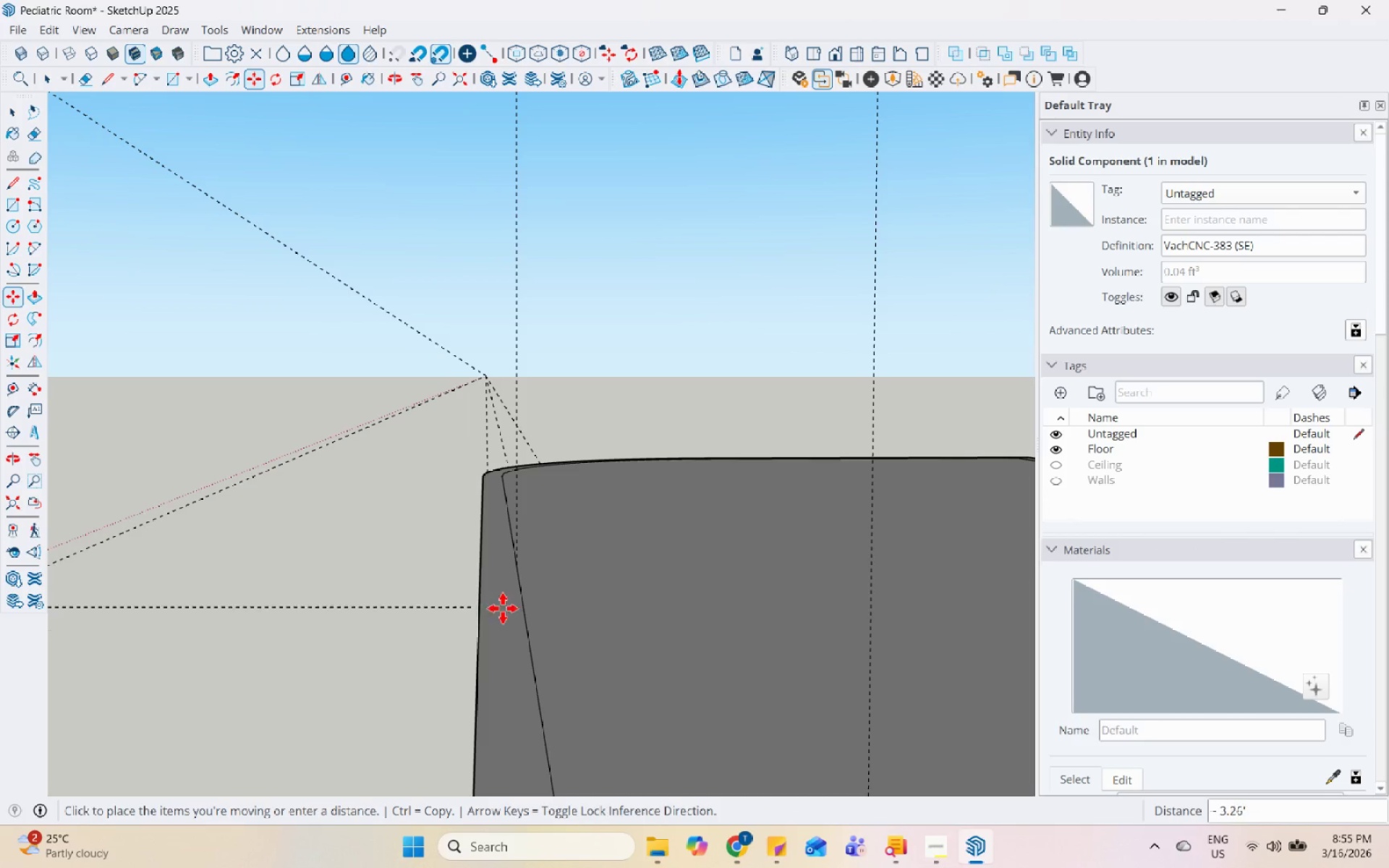 
key(Space)
 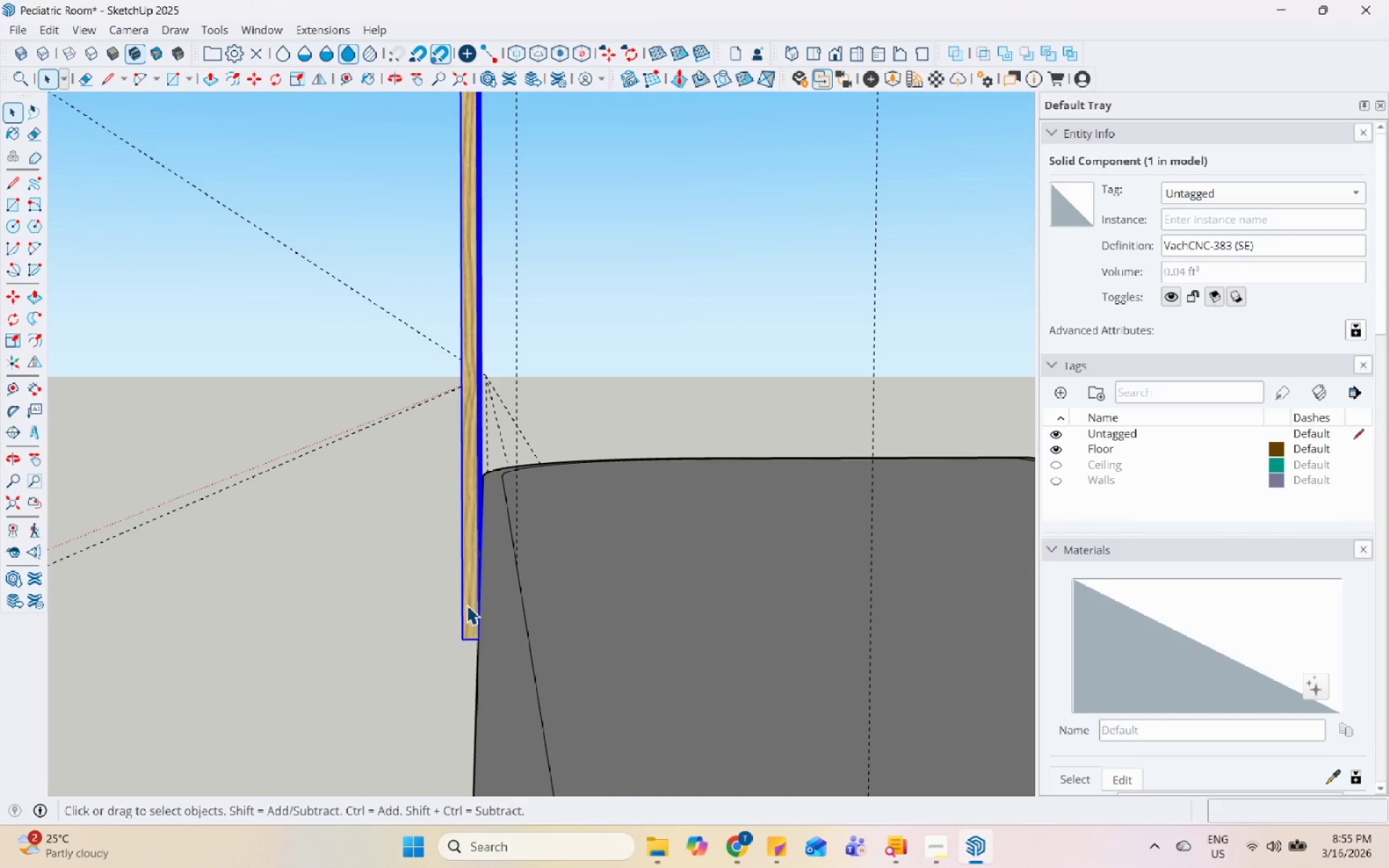 
right_click([464, 602])
 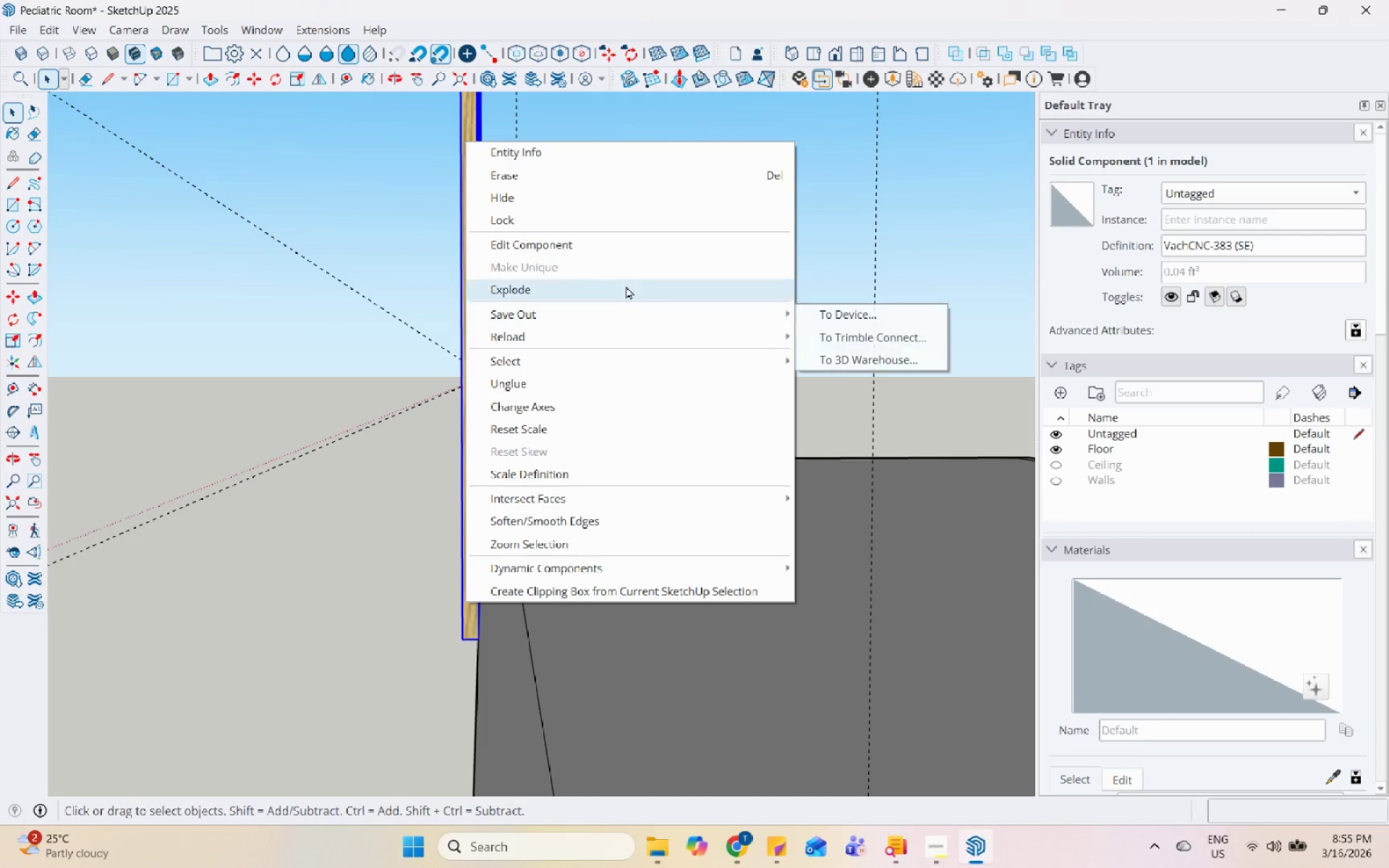 
left_click([627, 281])
 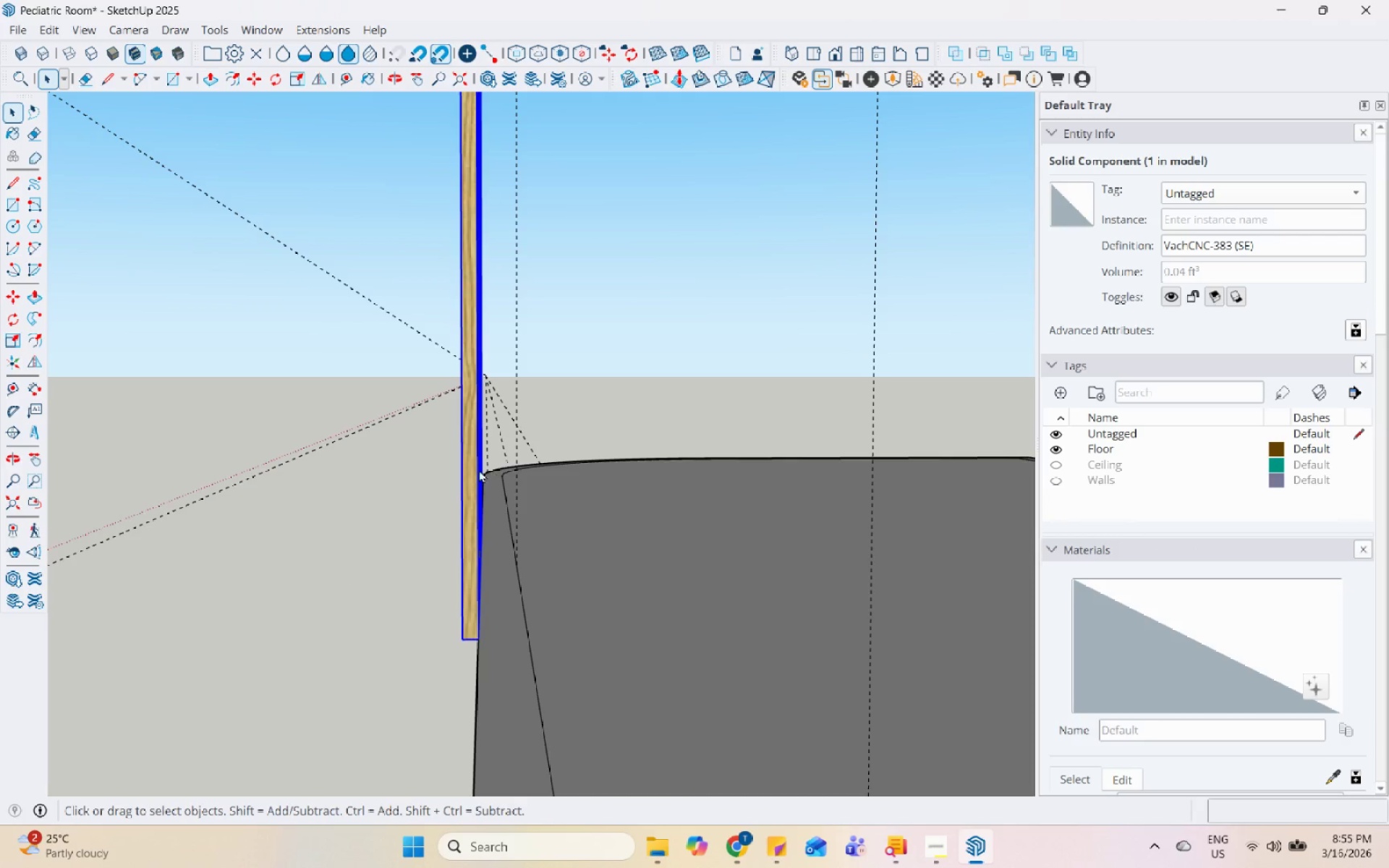 
right_click([470, 467])
 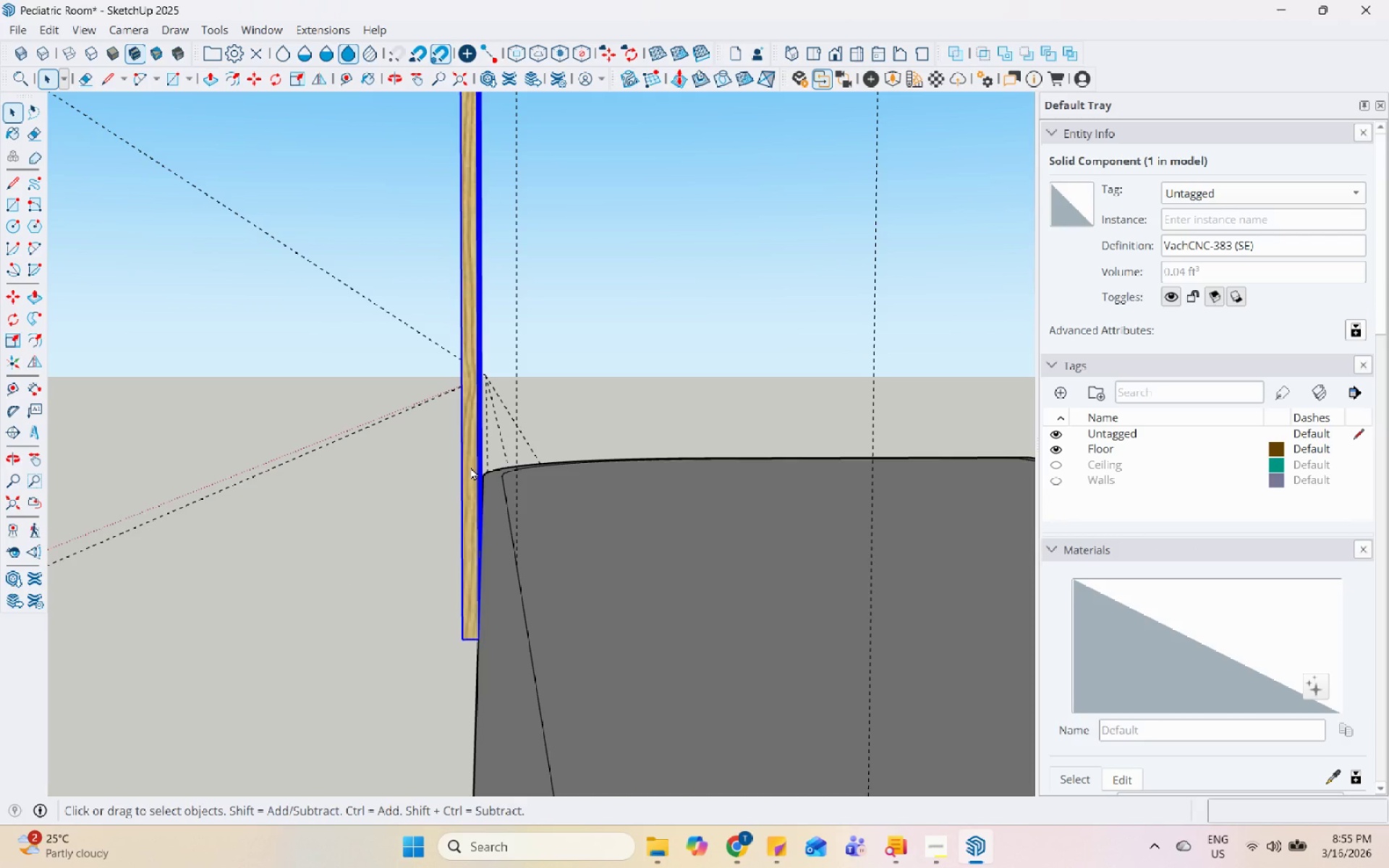 
right_click([470, 467])
 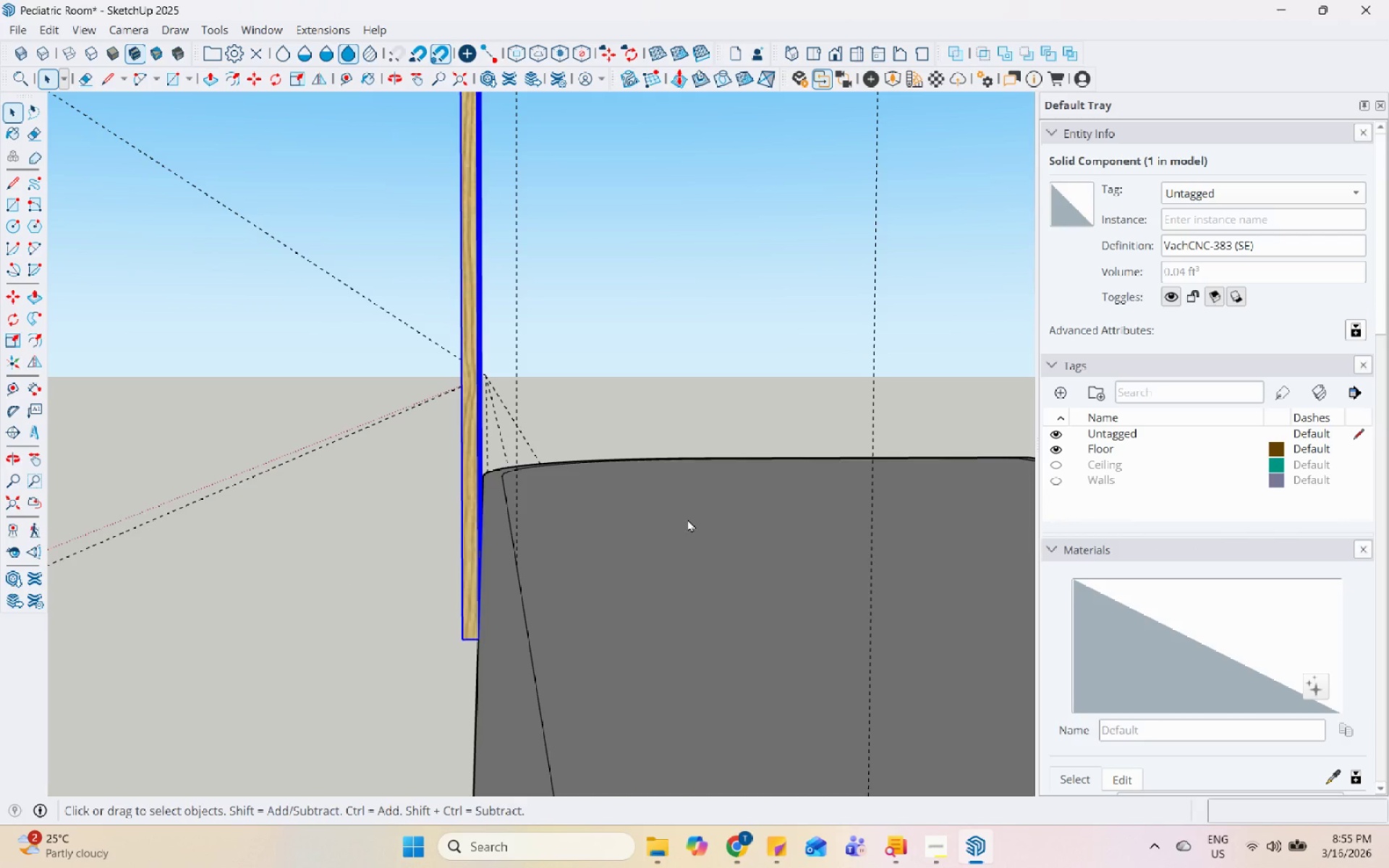 
right_click([671, 402])
 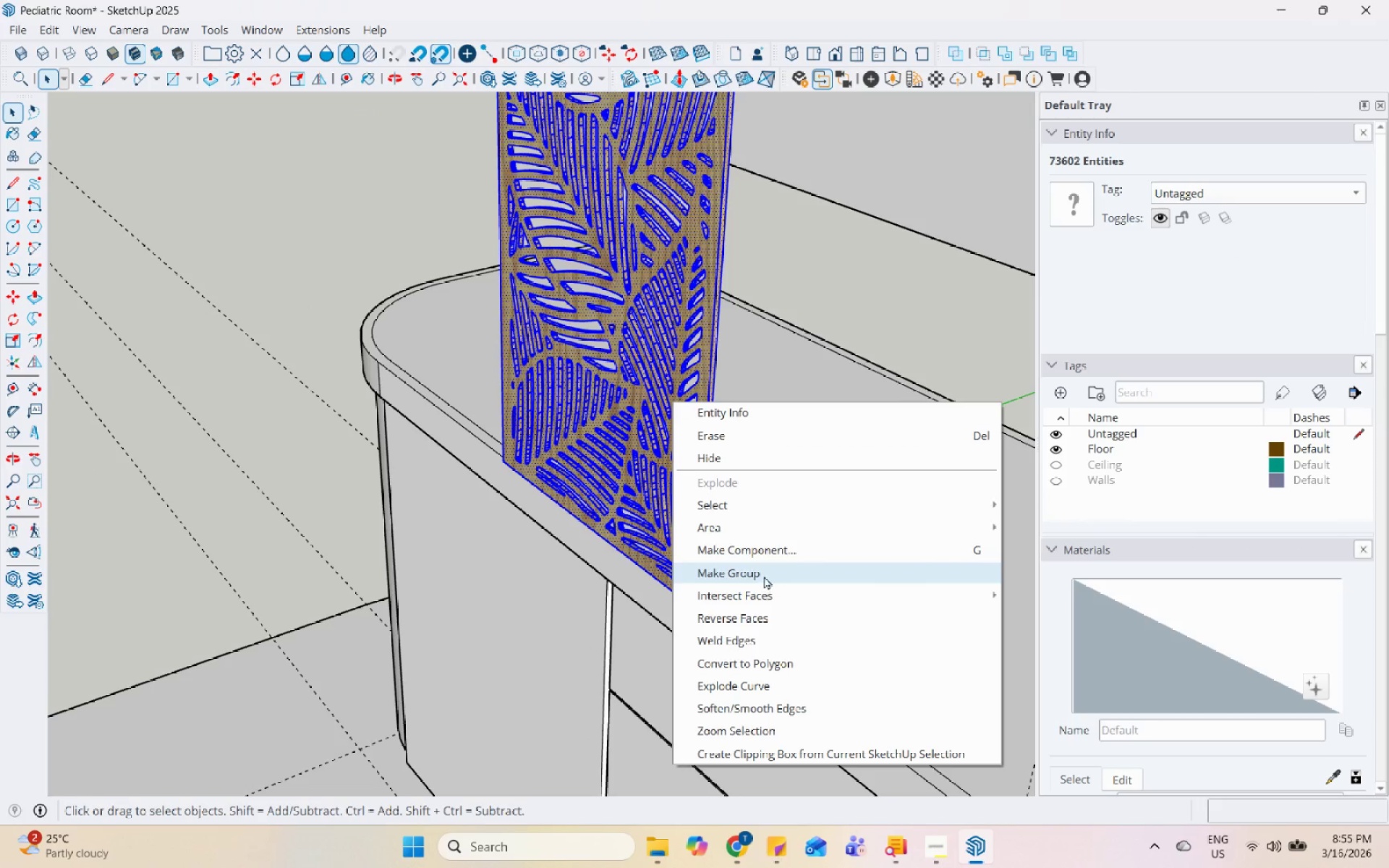 
scroll: coordinate [681, 508], scroll_direction: down, amount: 16.0
 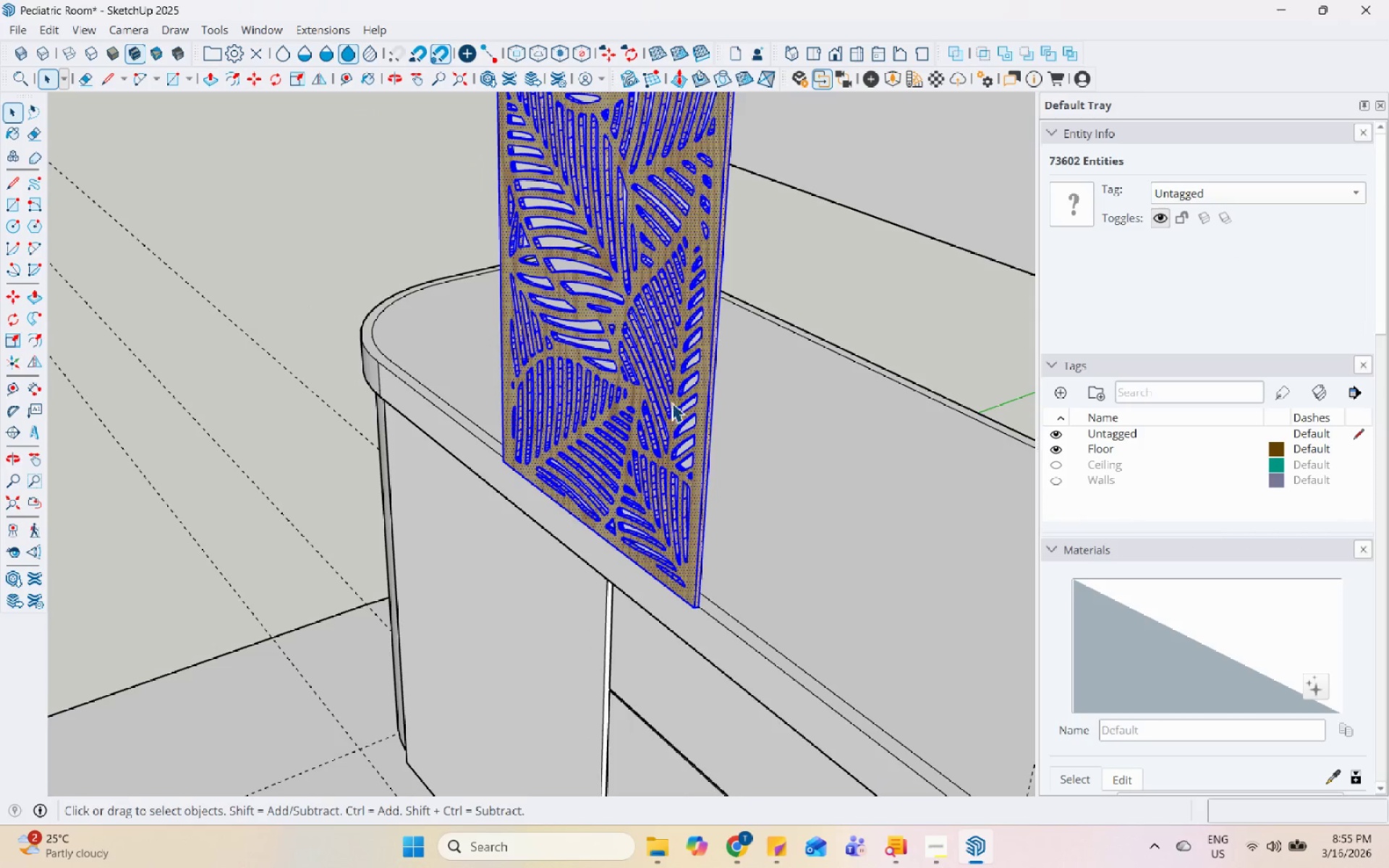 
left_click([768, 552])
 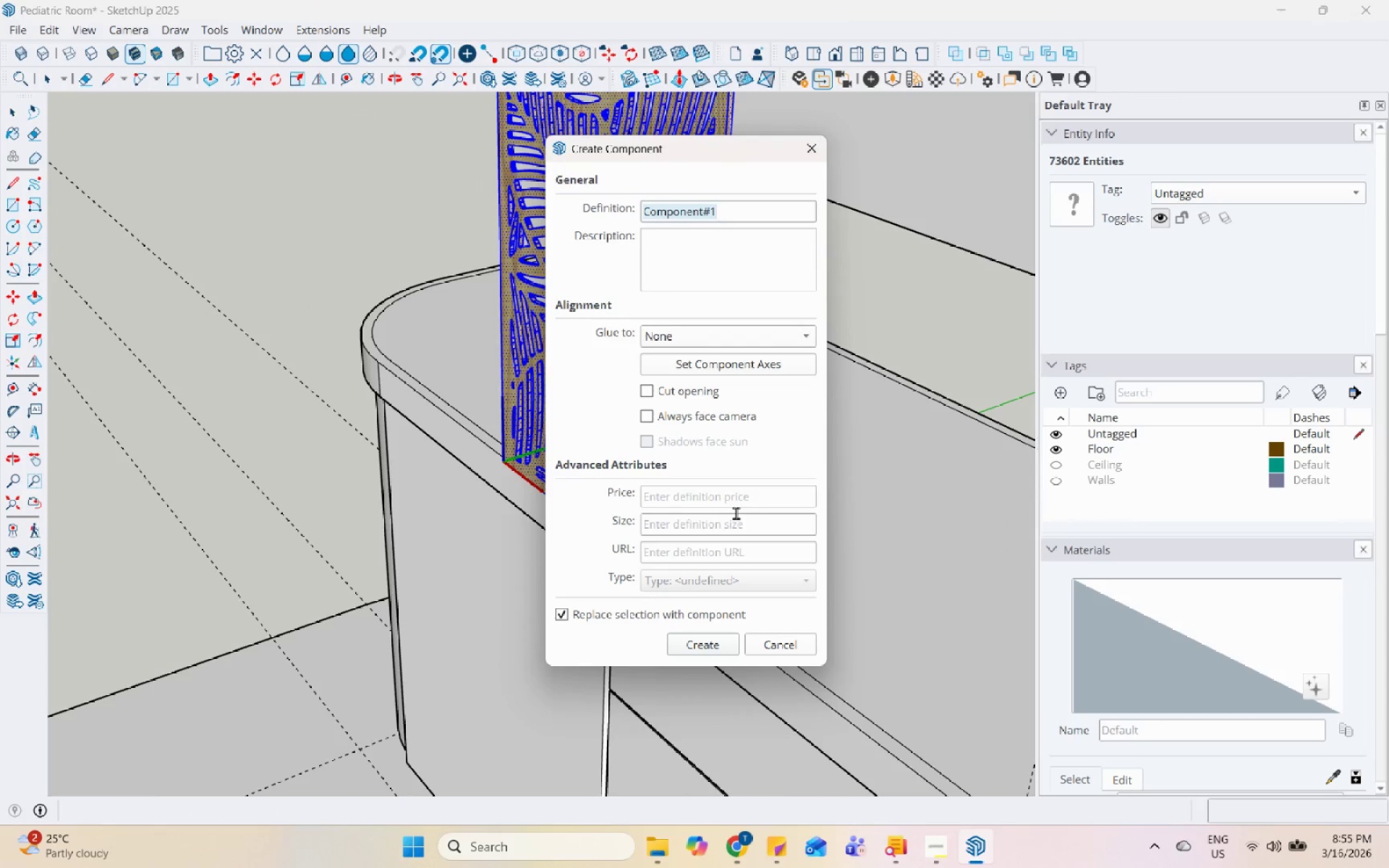 
type(Pane;)
key(Backspace)
type(l)
 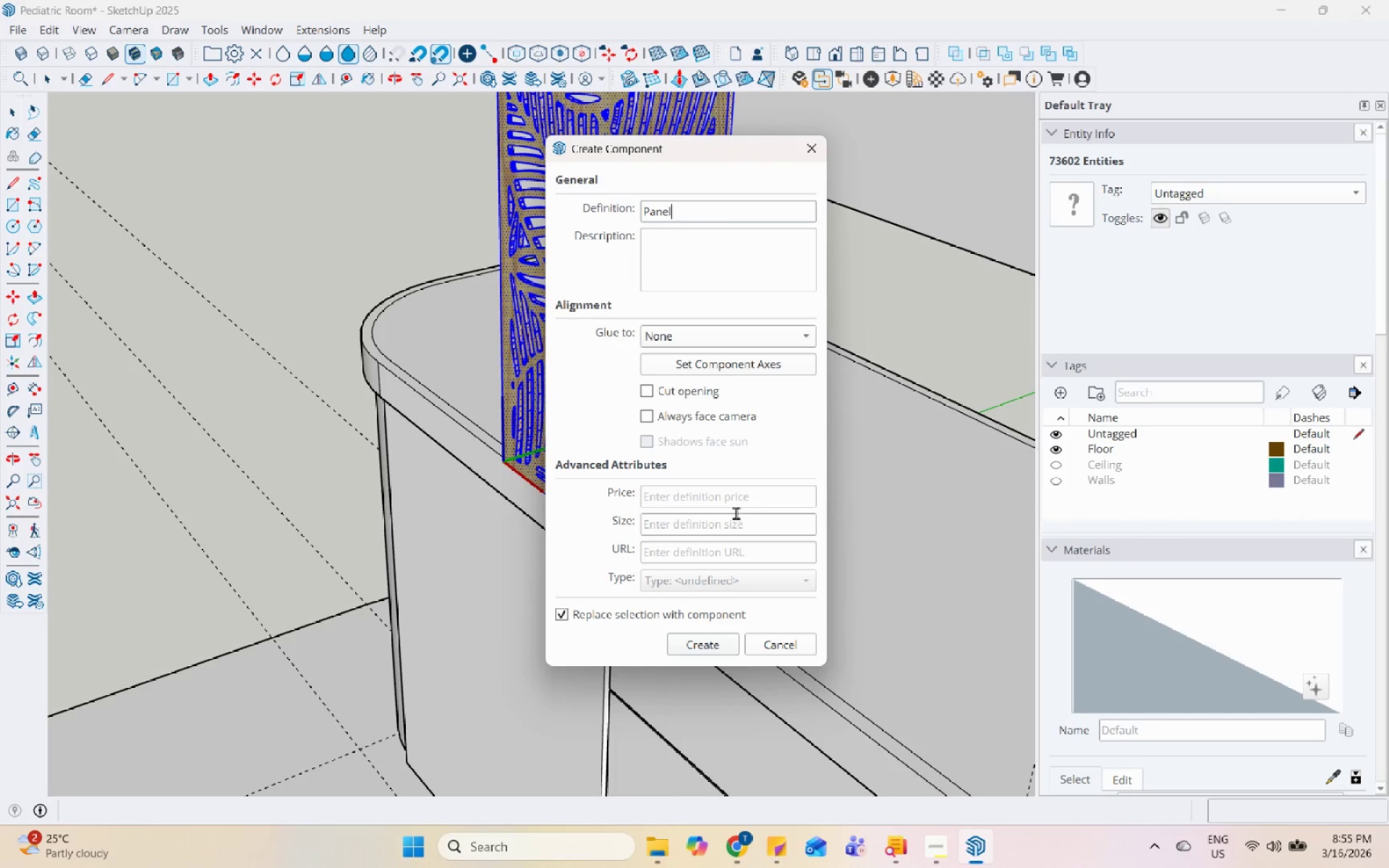 
key(Enter)
 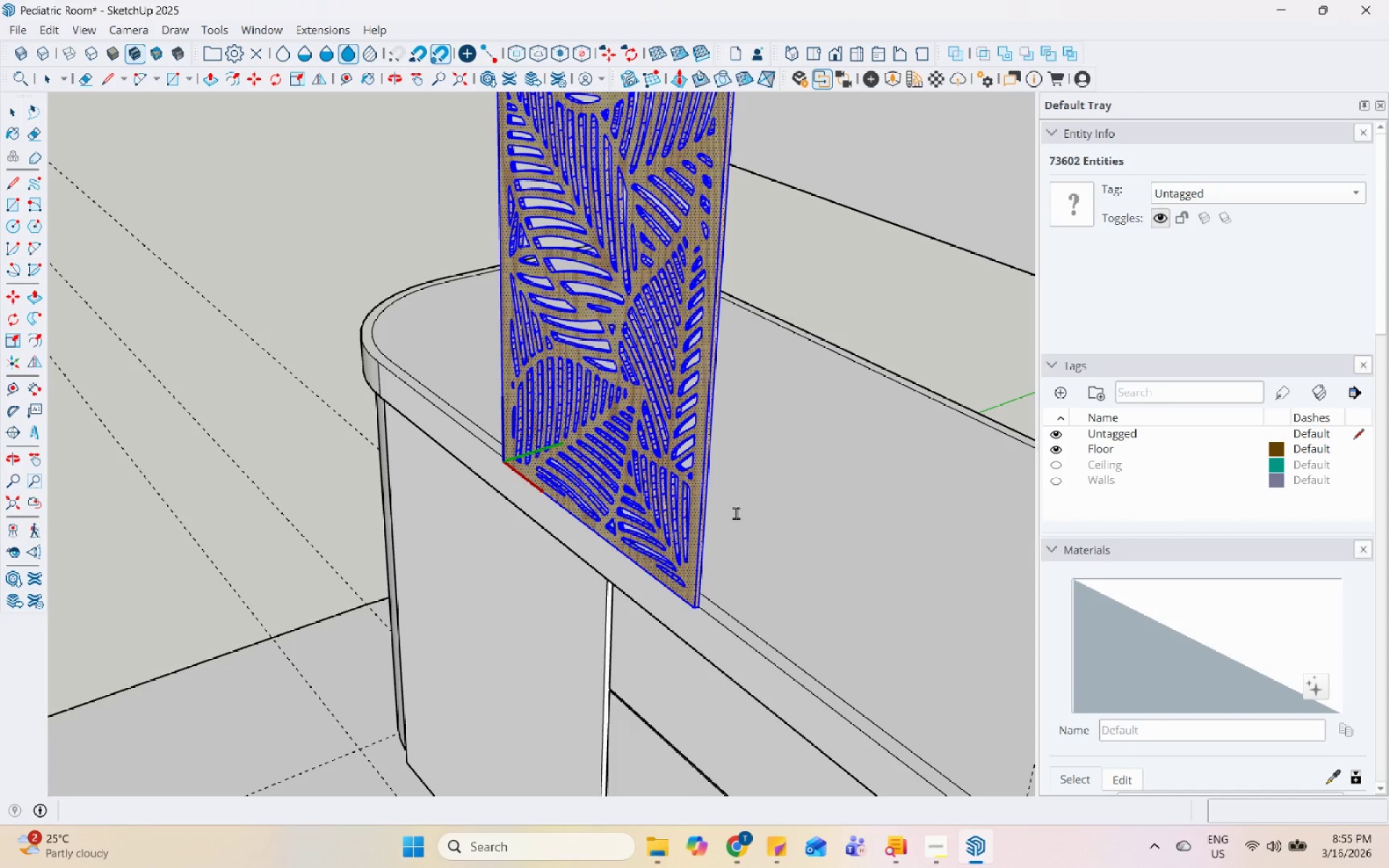 
scroll: coordinate [736, 213], scroll_direction: up, amount: 4.0
 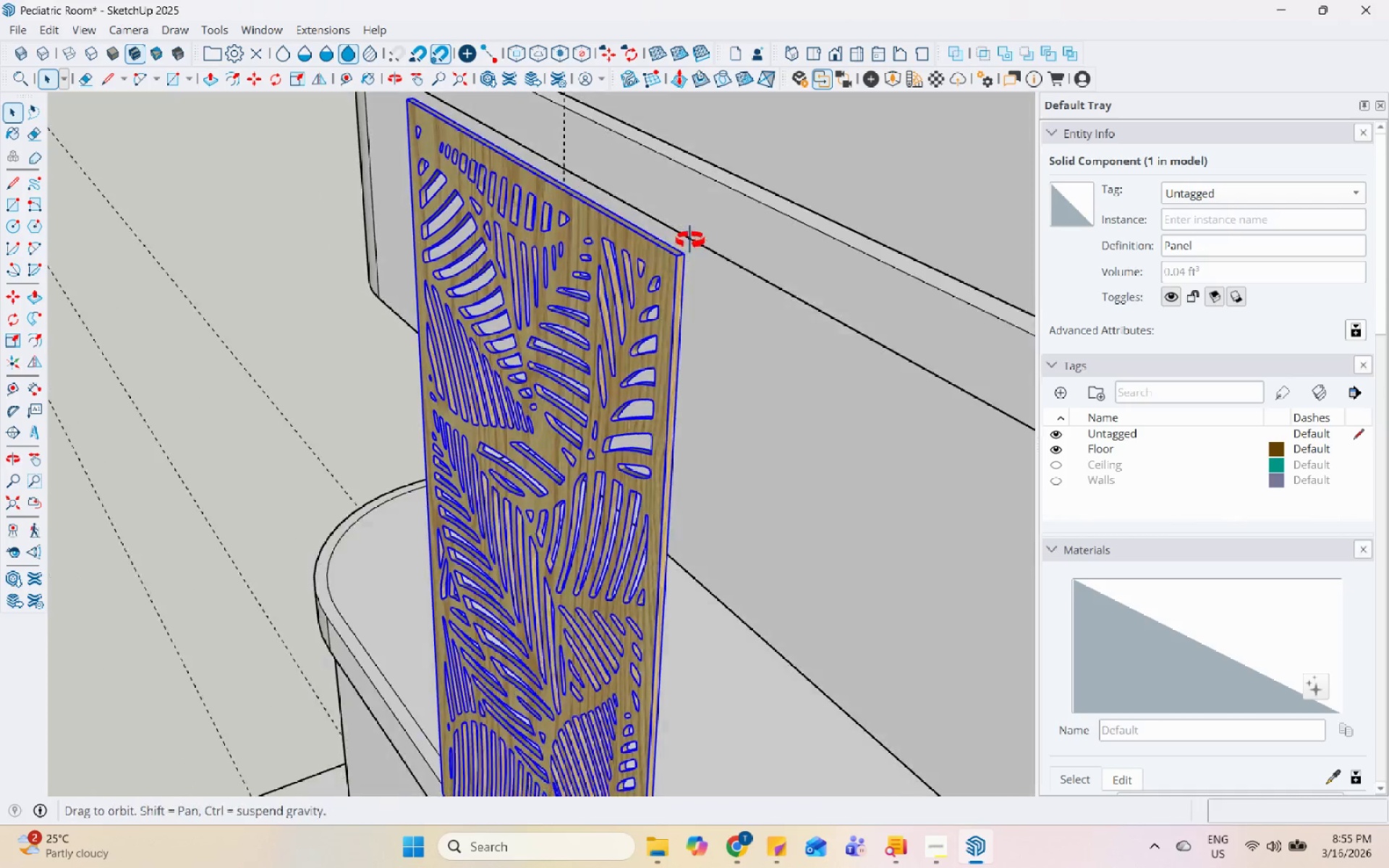 
key(M)
 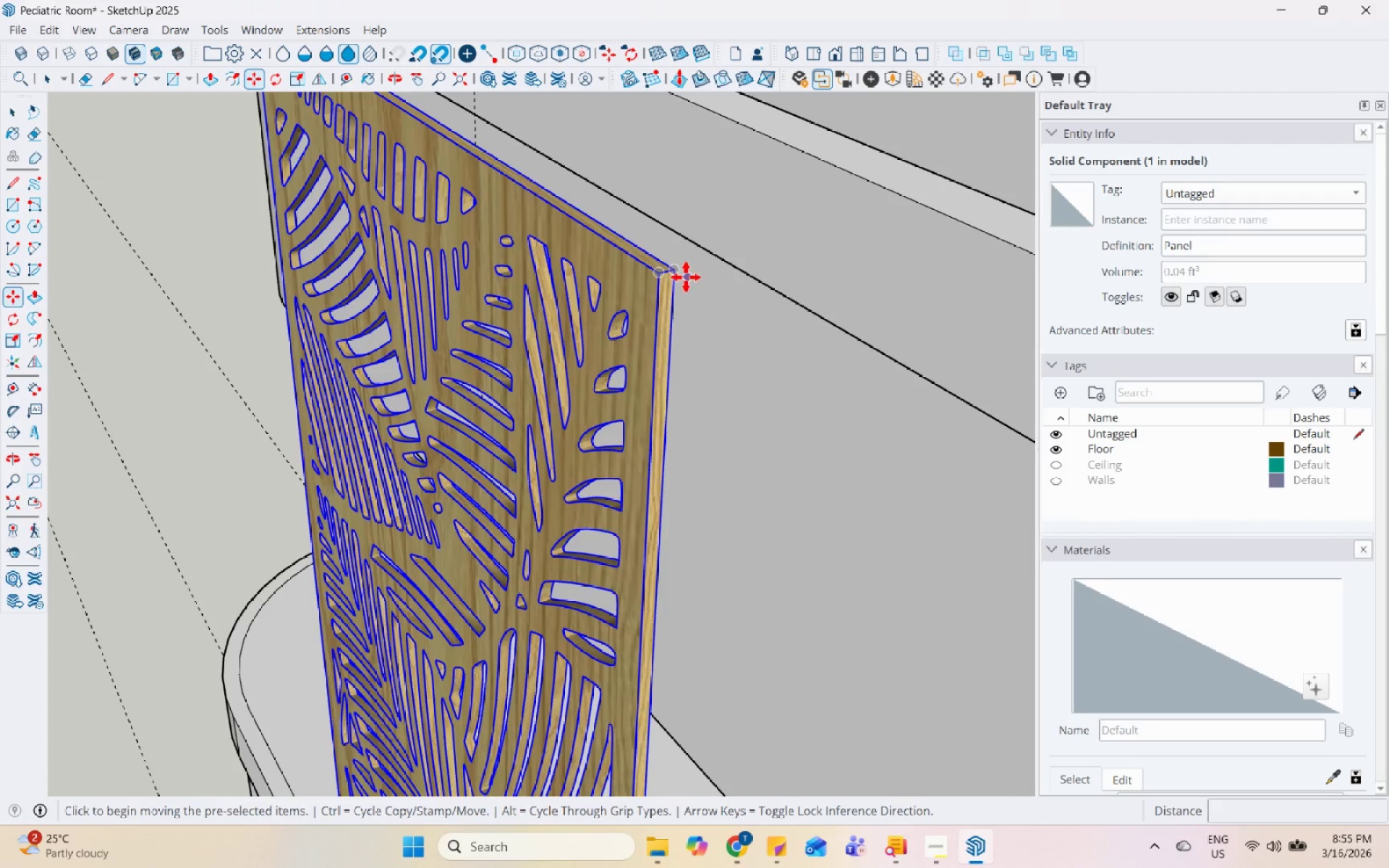 
scroll: coordinate [694, 248], scroll_direction: up, amount: 6.0
 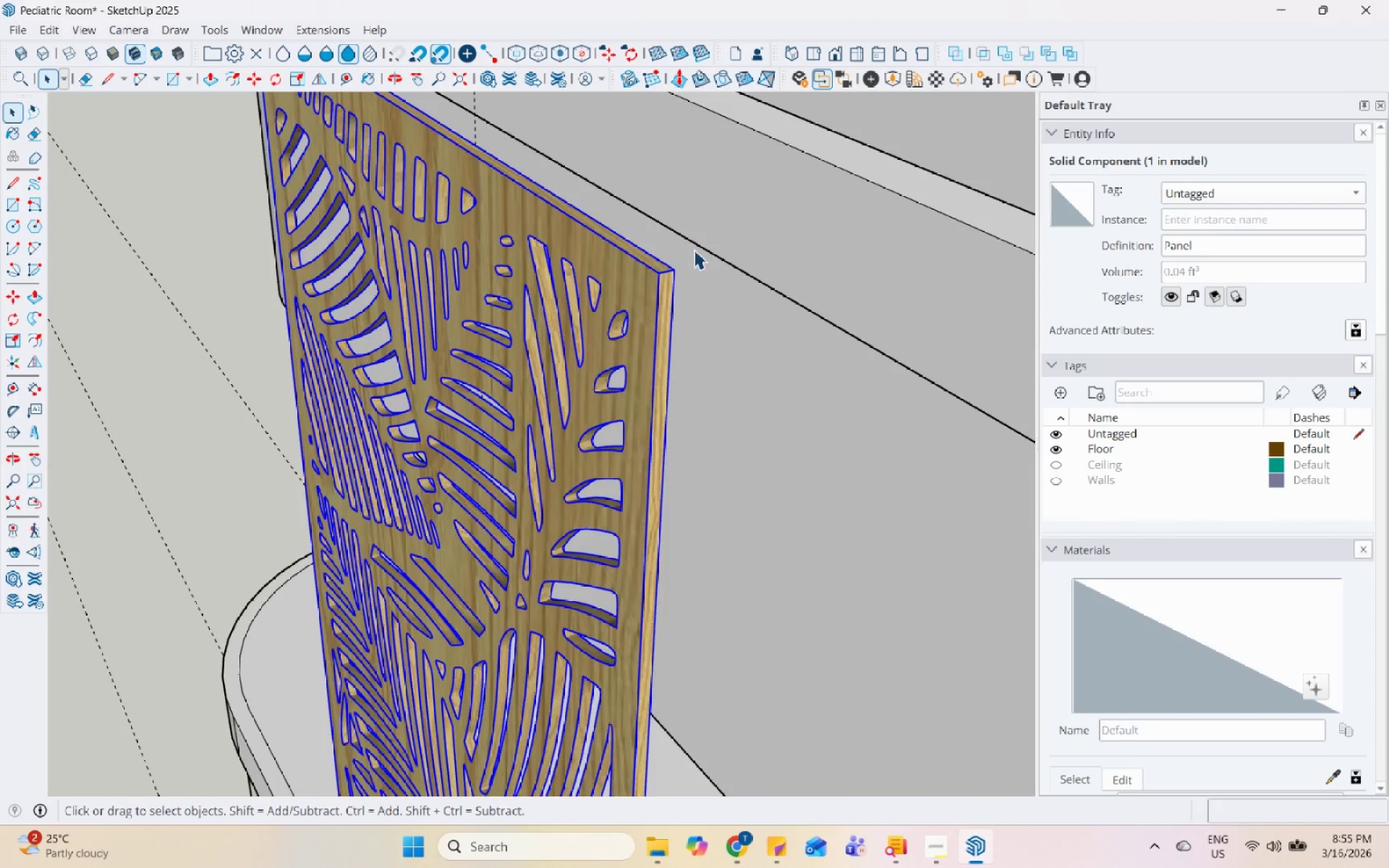 
left_click([679, 271])
 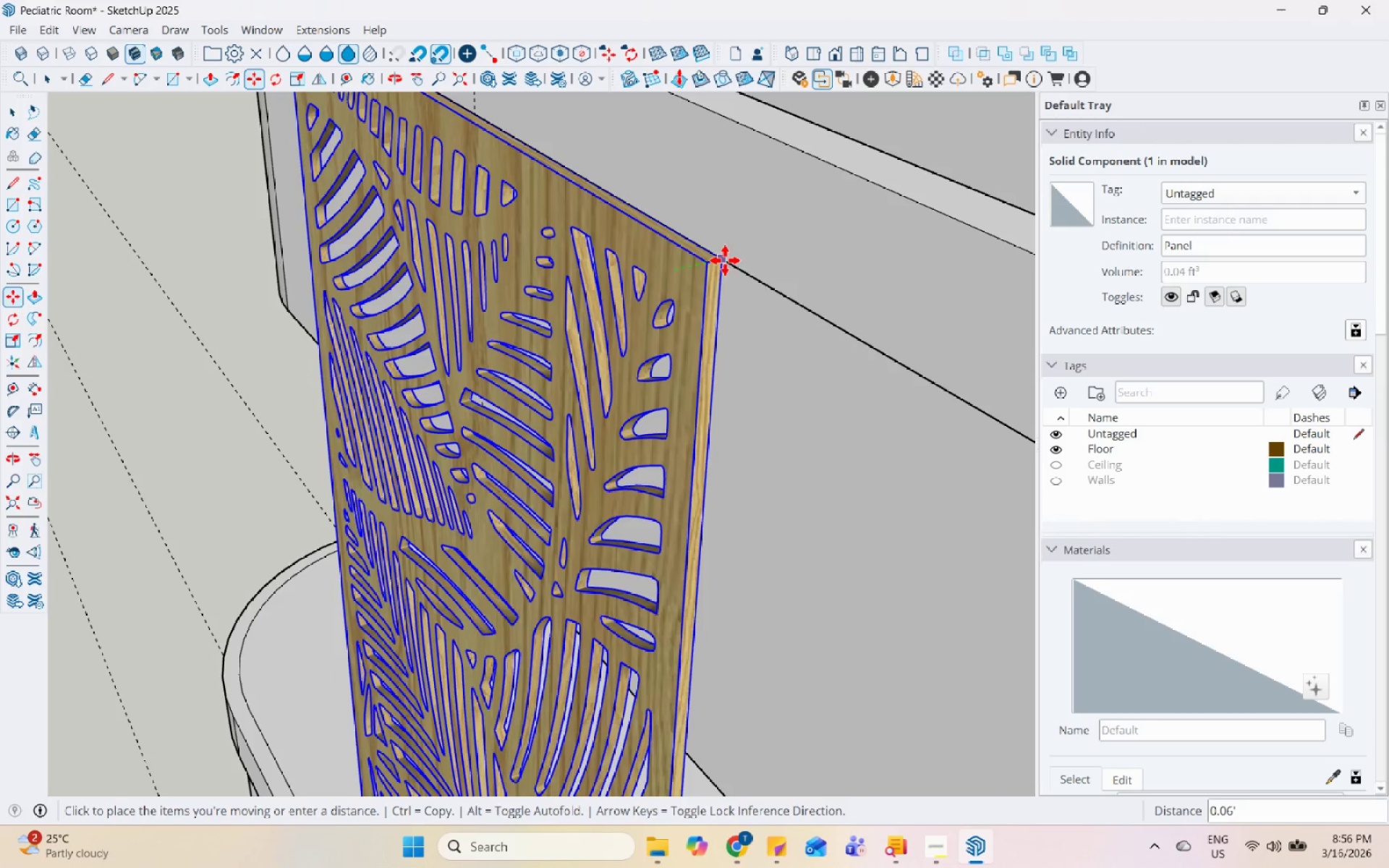 
left_click([726, 260])
 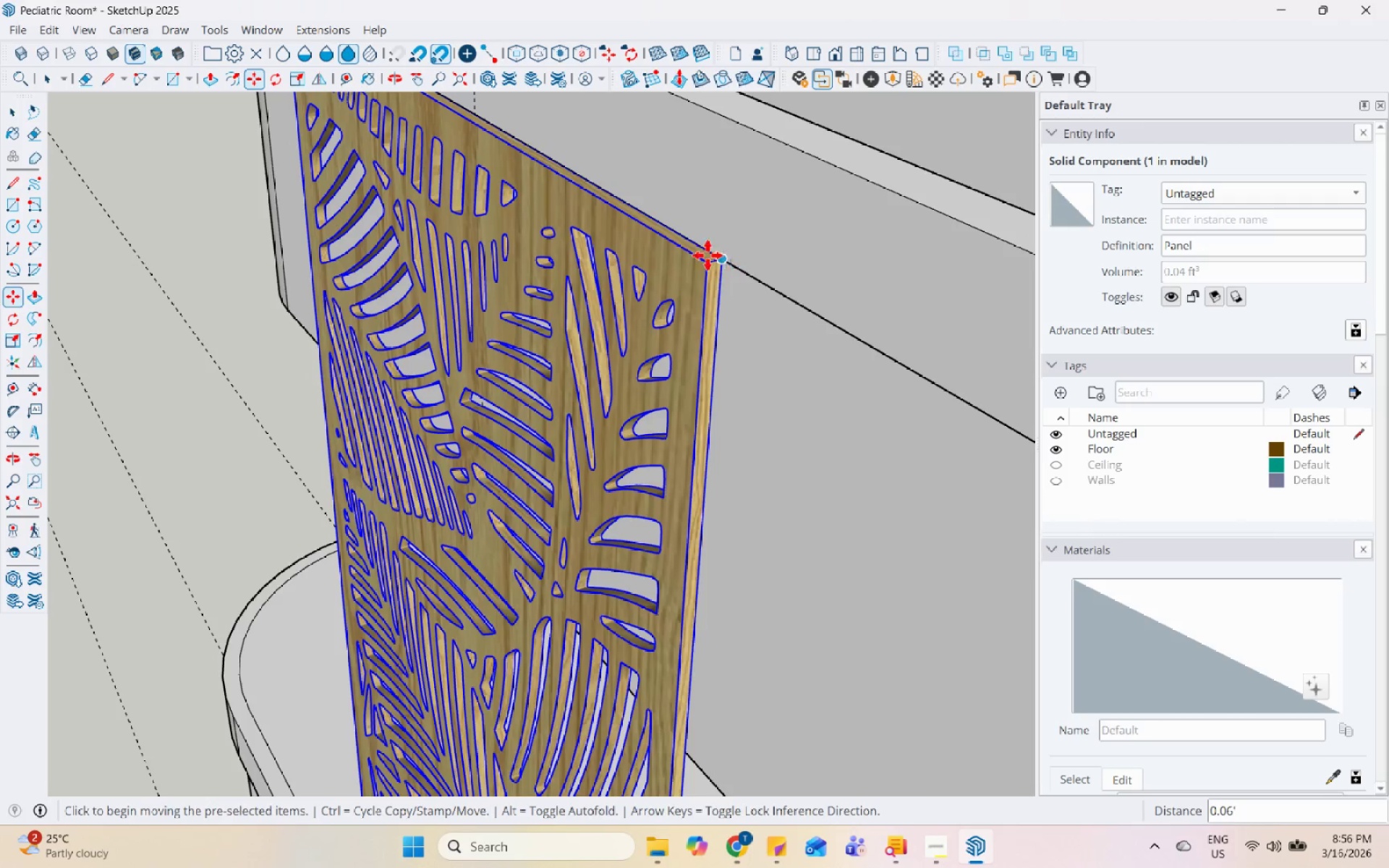 
scroll: coordinate [582, 262], scroll_direction: down, amount: 12.0
 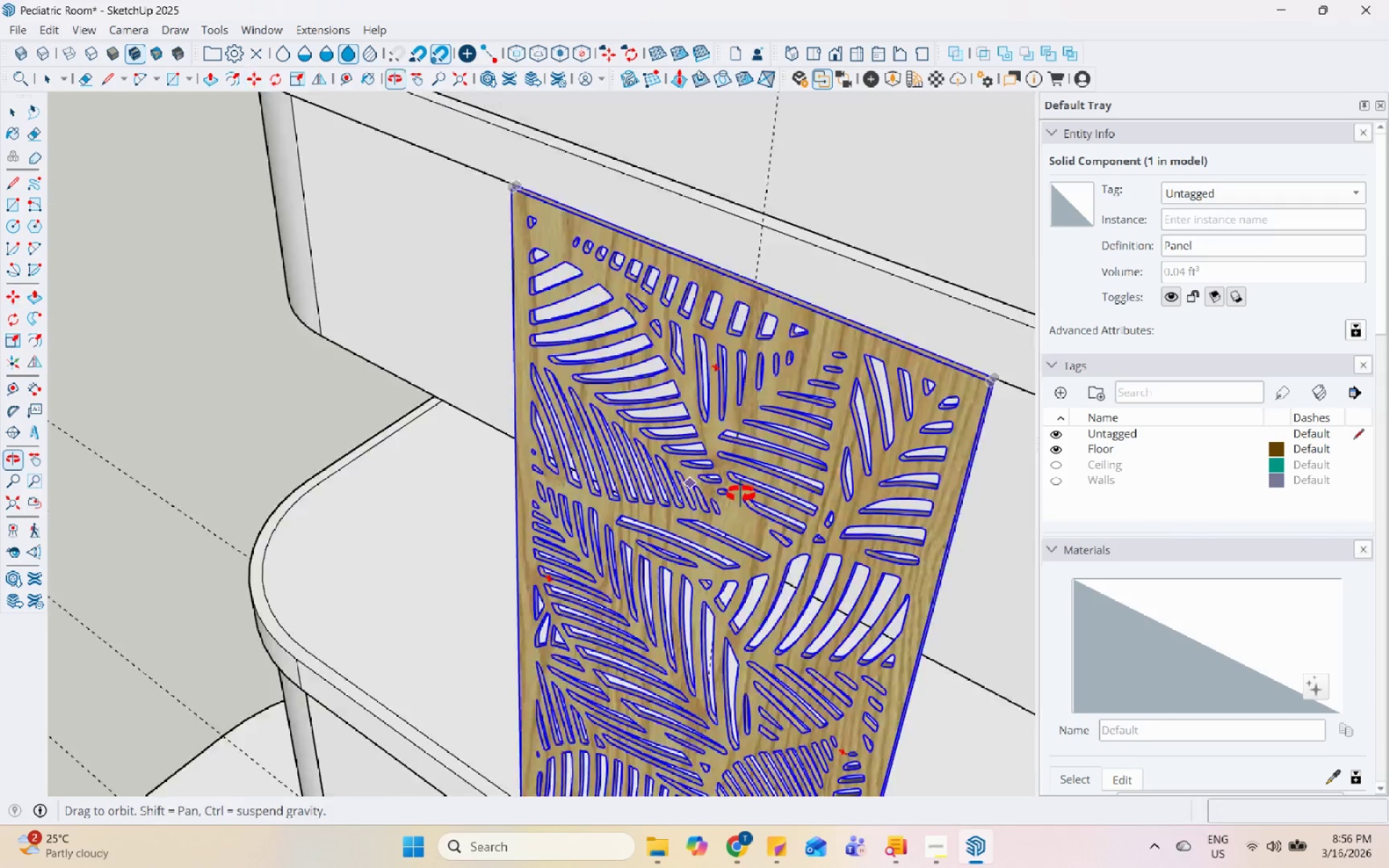 
scroll: coordinate [660, 528], scroll_direction: up, amount: 7.0
 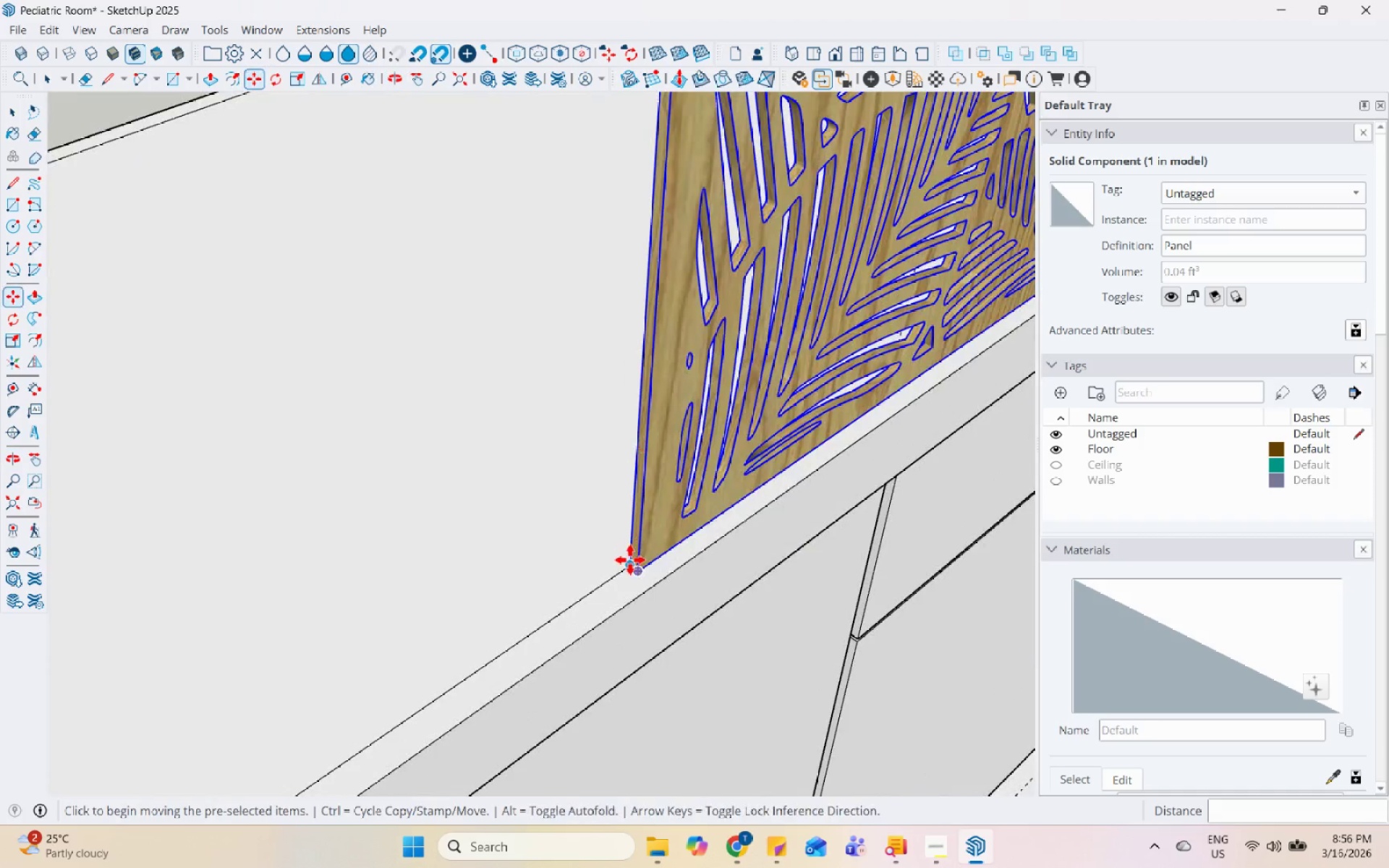 
key(Control+ControlLeft)
 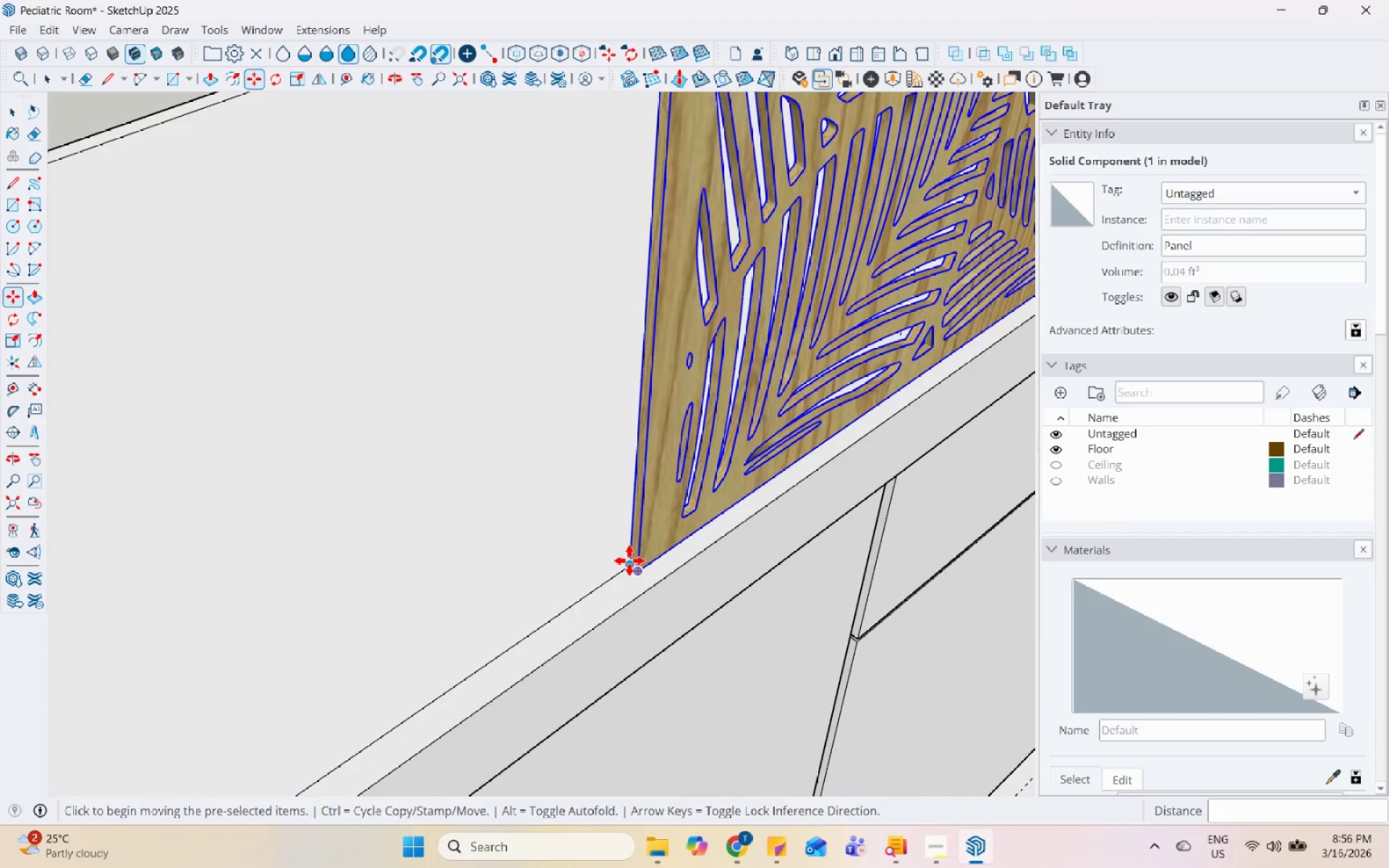 
left_click_drag(start_coordinate=[629, 561], to_coordinate=[639, 555])
 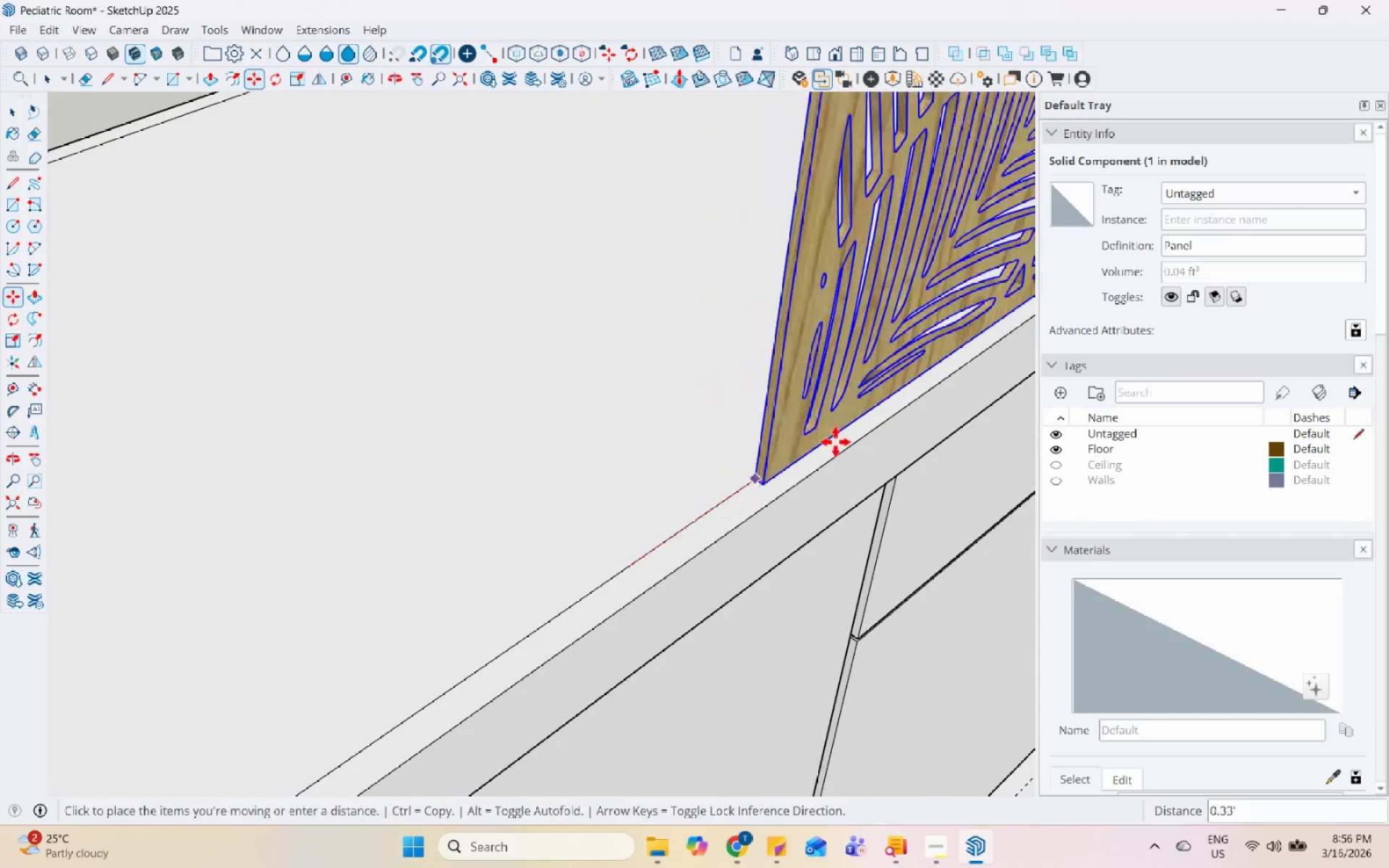 
scroll: coordinate [763, 446], scroll_direction: down, amount: 15.0
 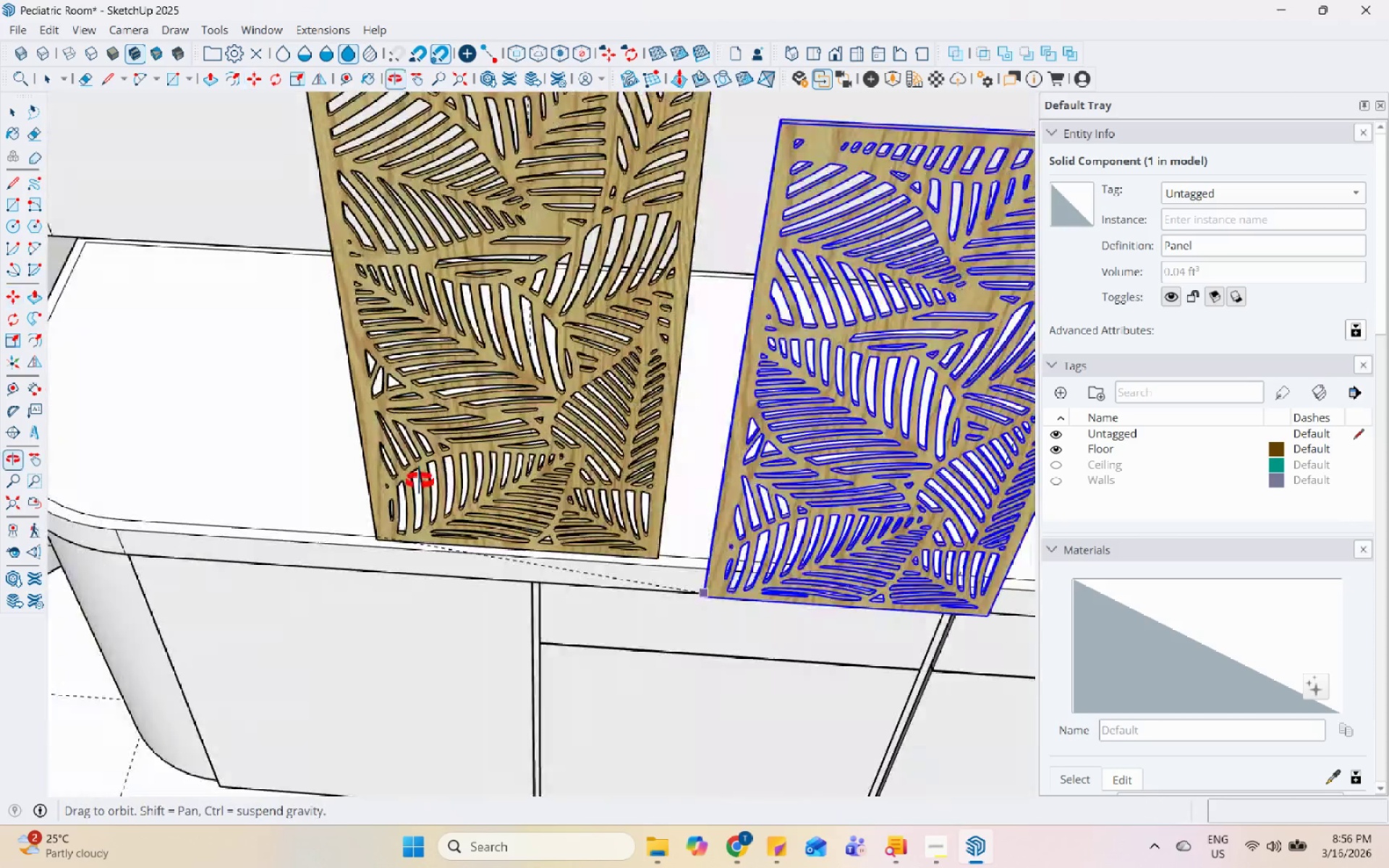 
key(Space)
 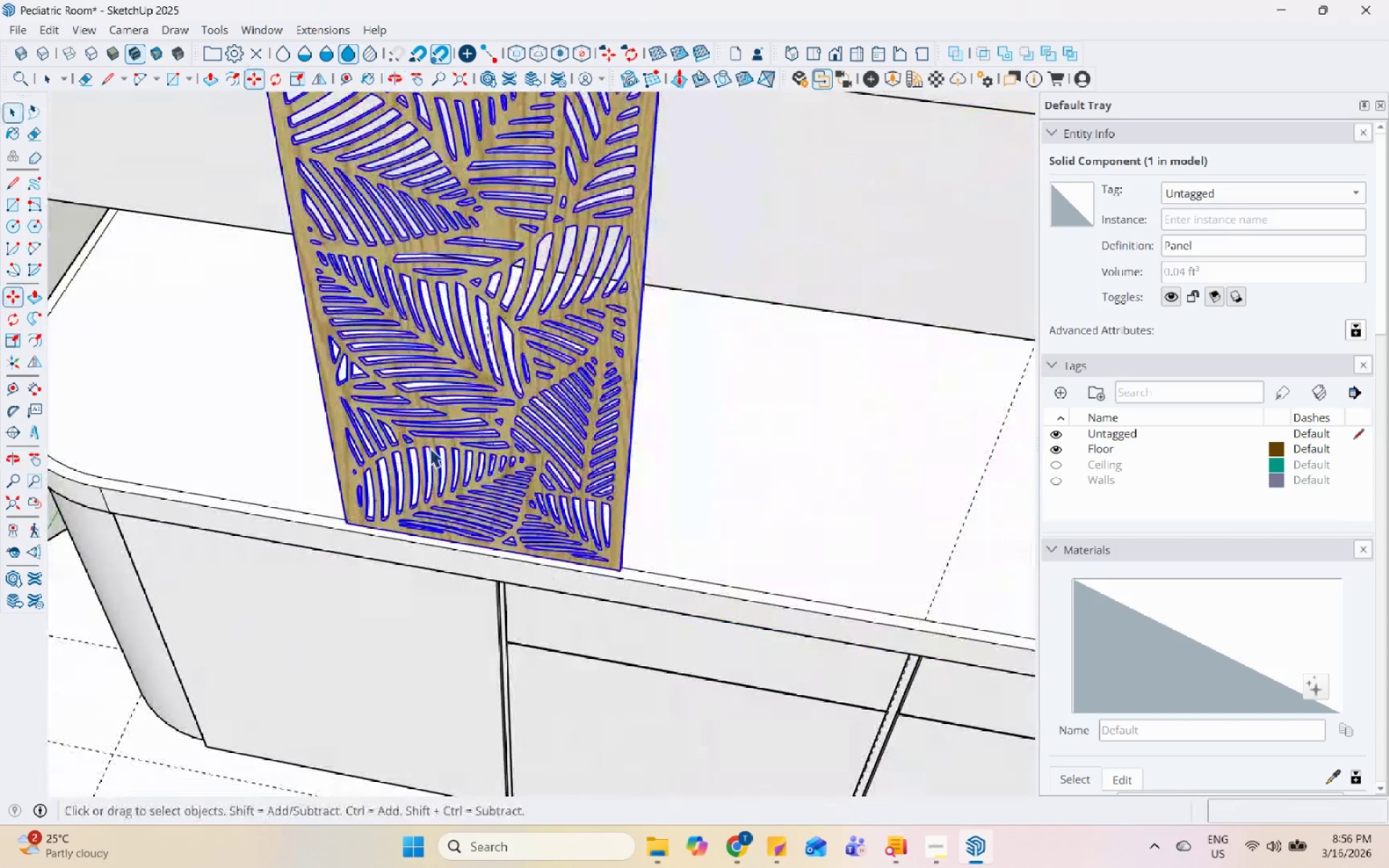 
scroll: coordinate [467, 458], scroll_direction: down, amount: 5.0
 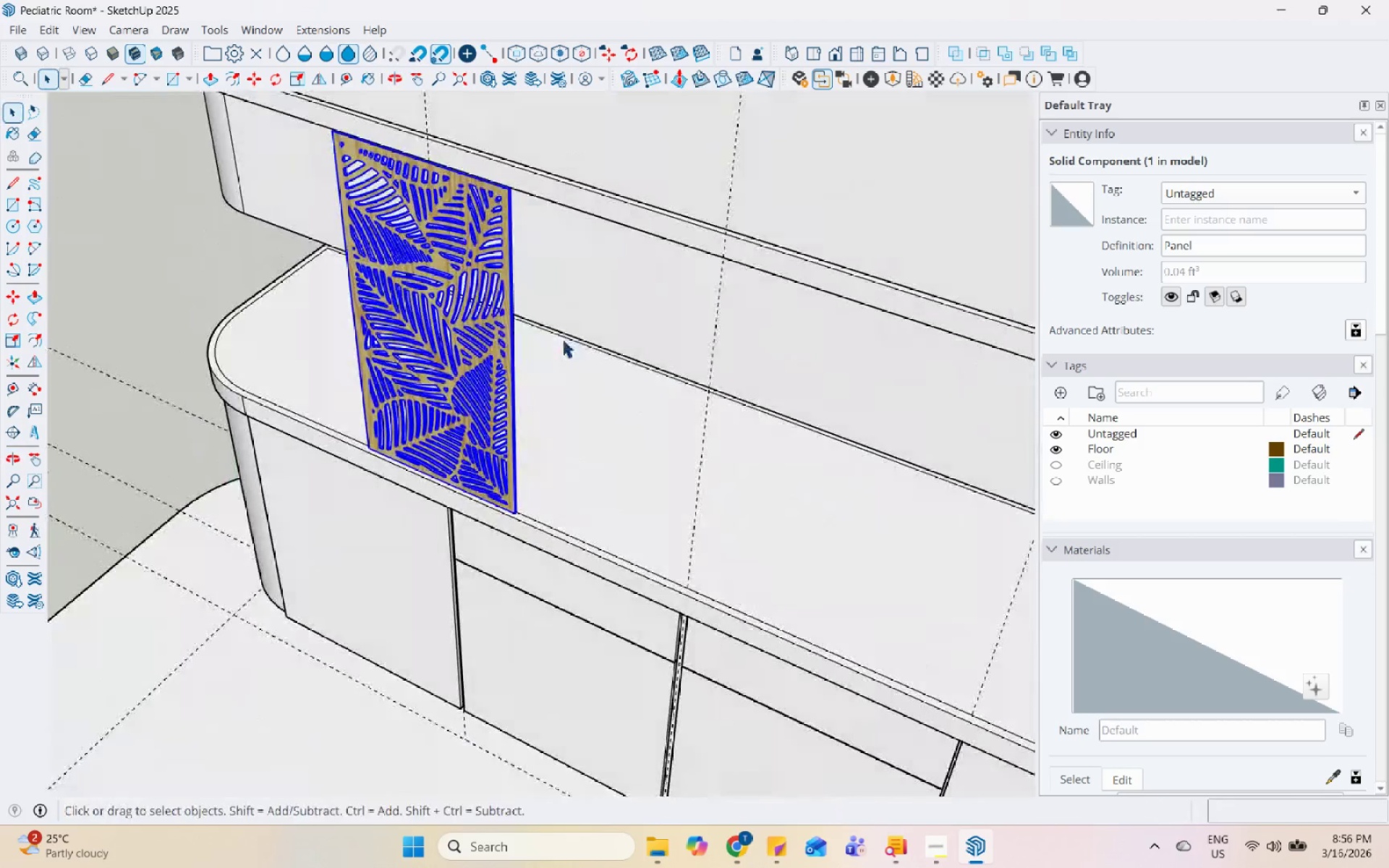 
scroll: coordinate [446, 200], scroll_direction: up, amount: 5.0
 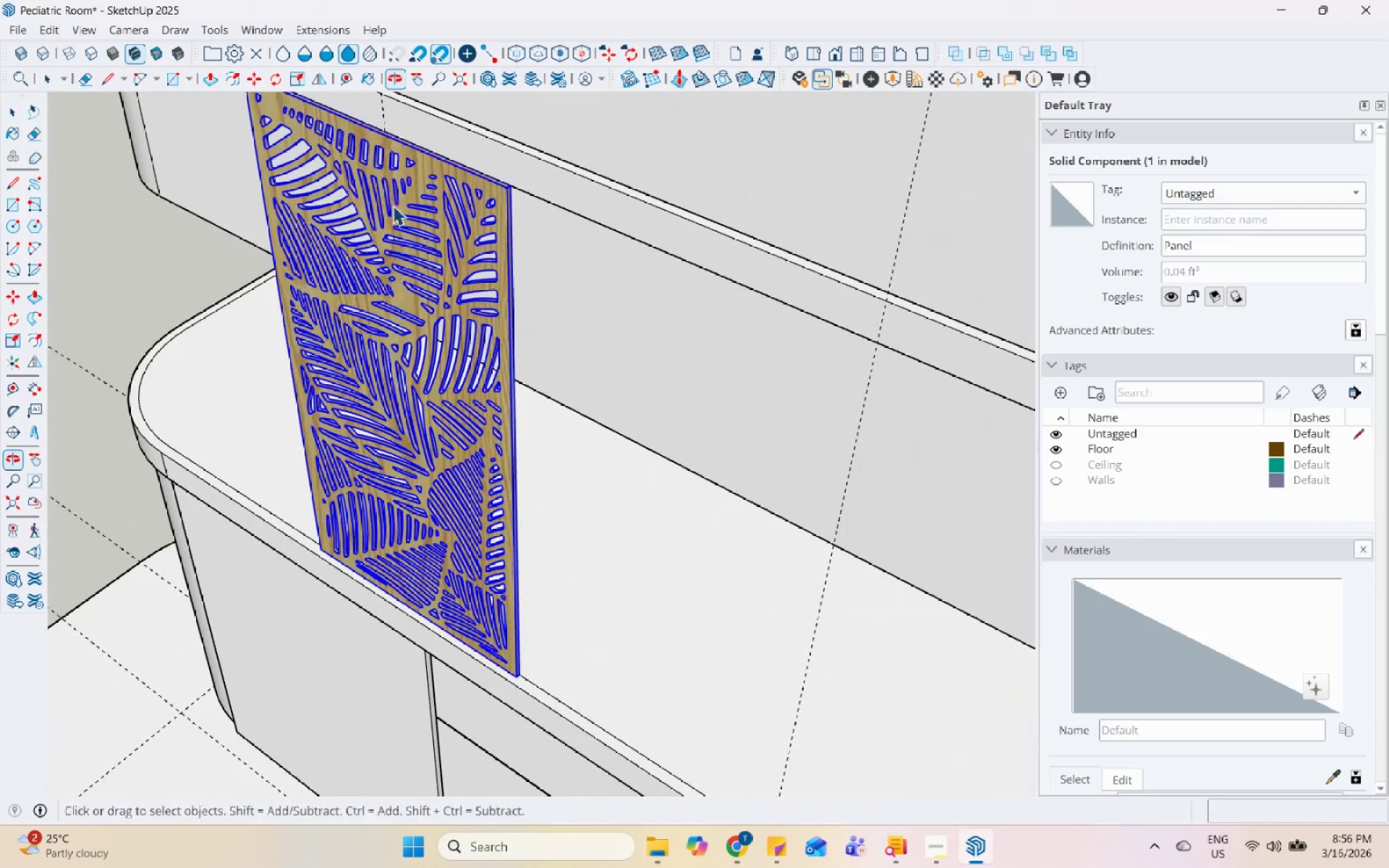 
scroll: coordinate [416, 234], scroll_direction: down, amount: 4.0
 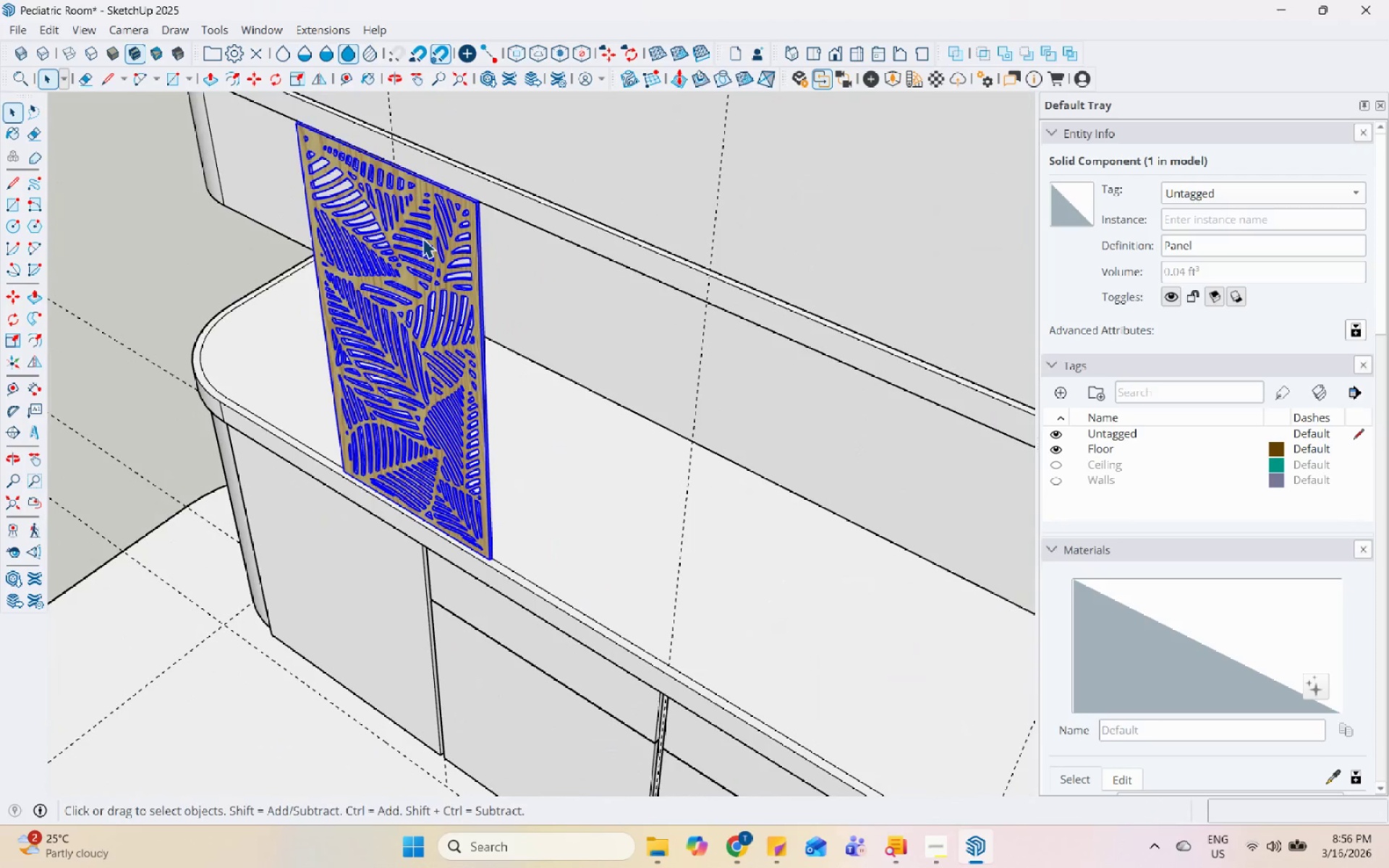 
key(M)
 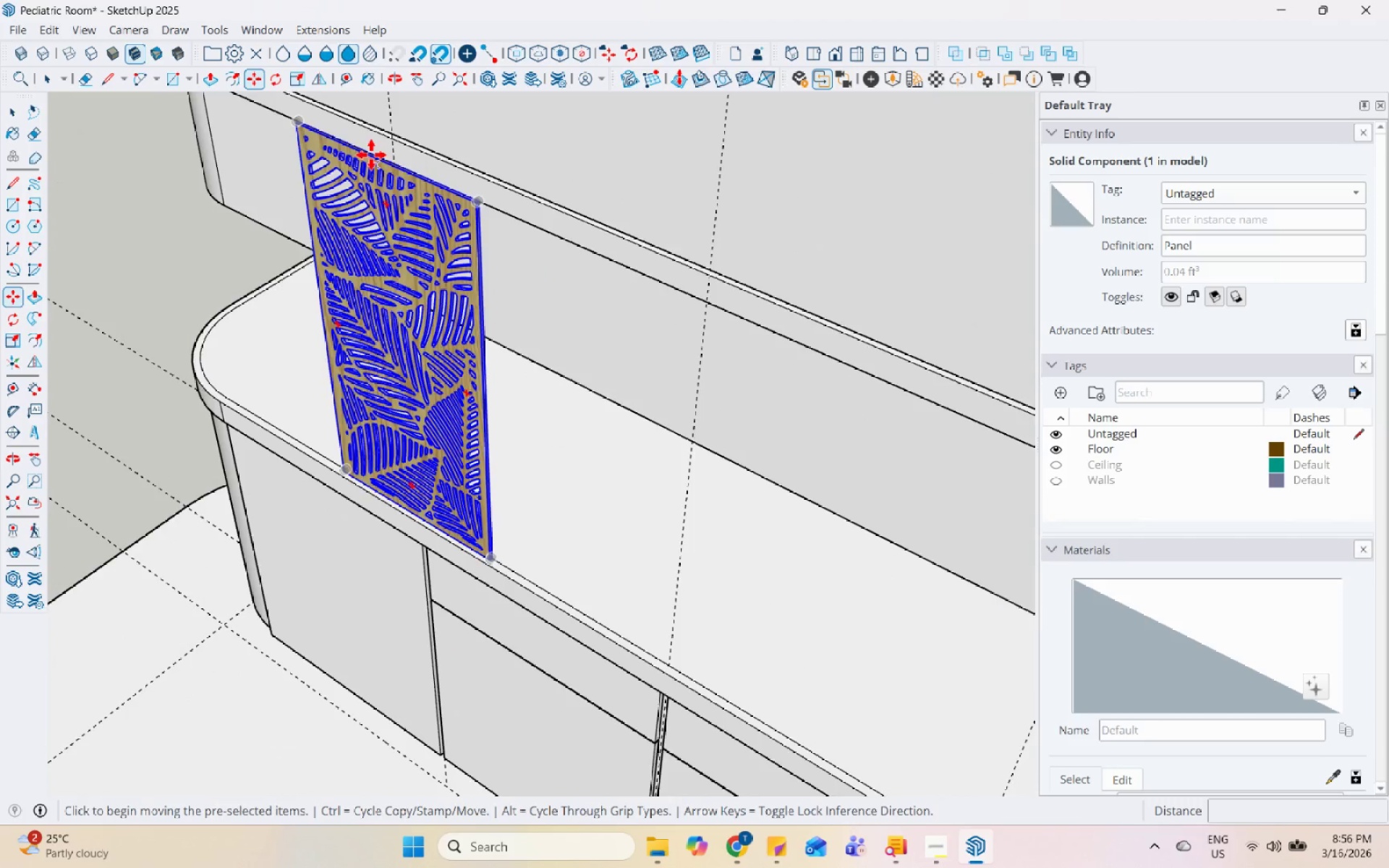 
scroll: coordinate [287, 216], scroll_direction: up, amount: 14.0
 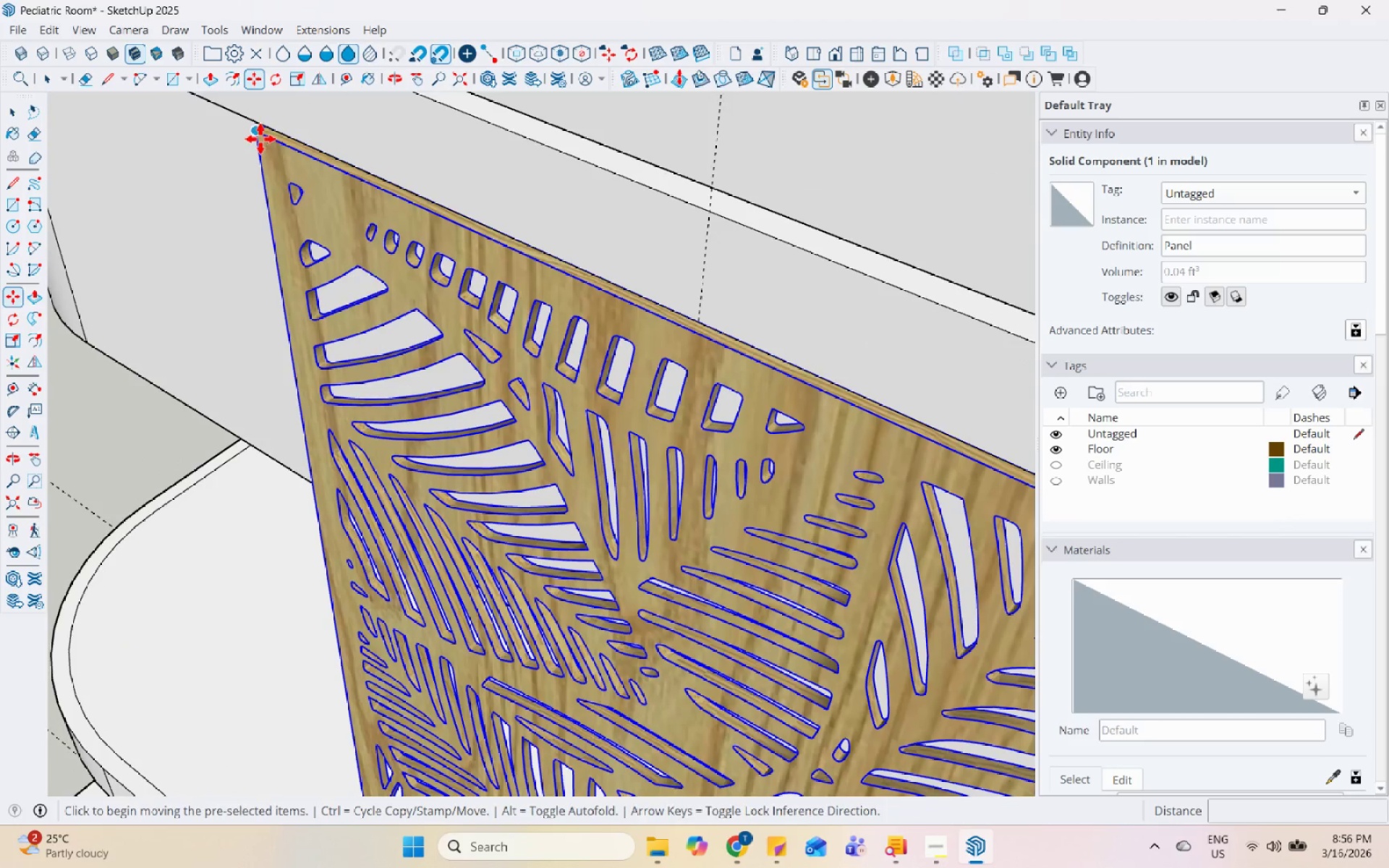 
left_click([258, 135])
 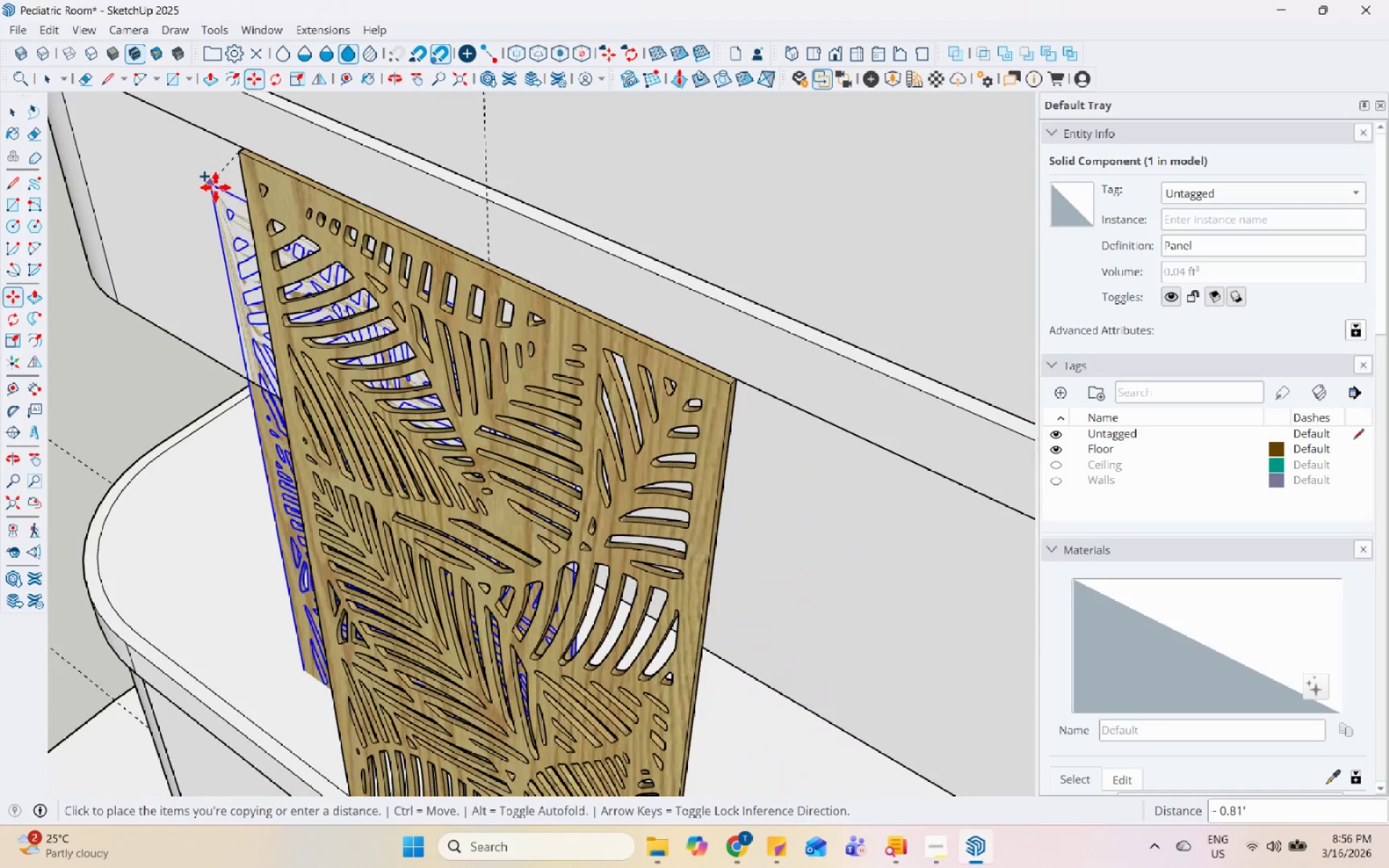 
key(Control+ControlLeft)
 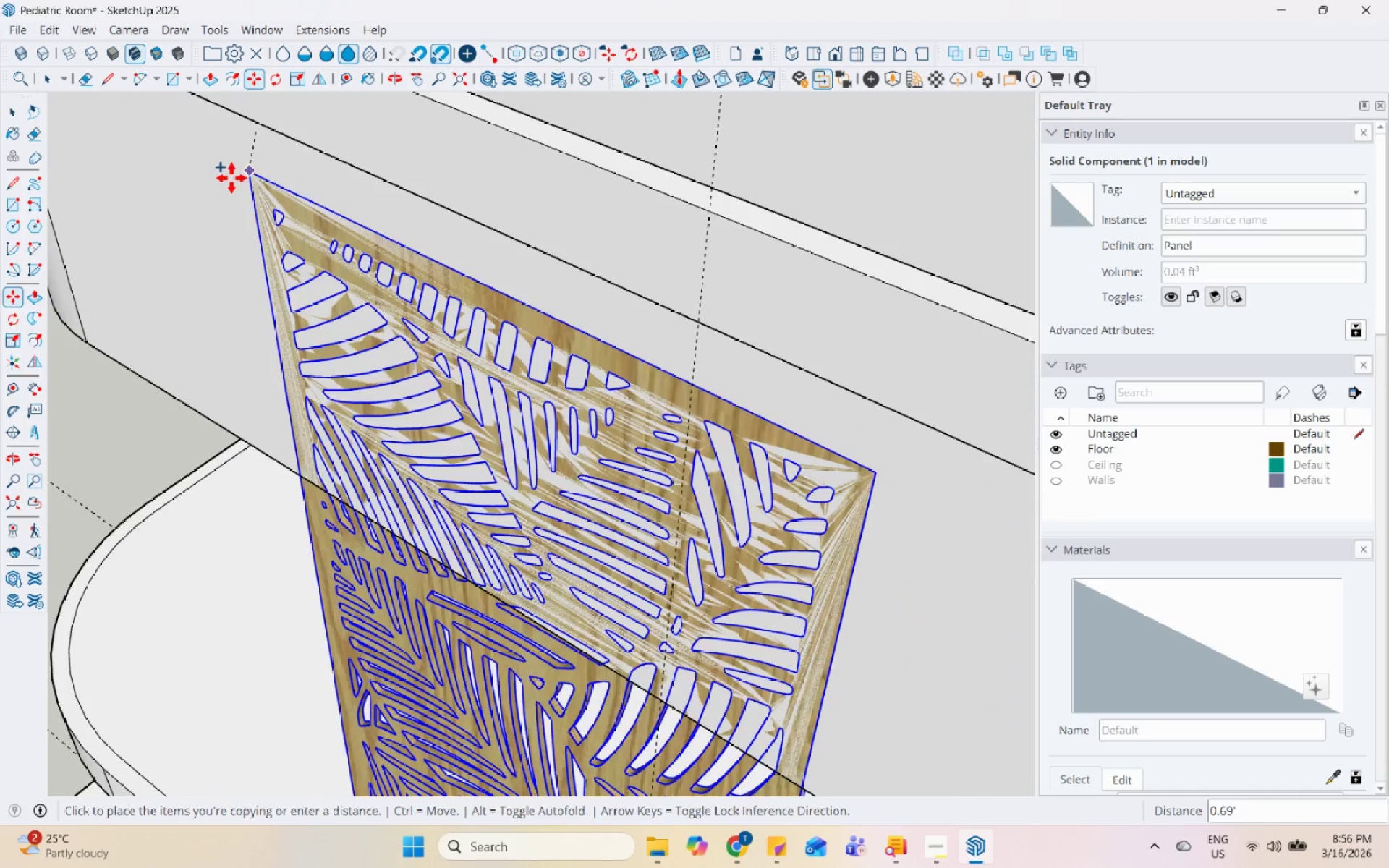 
scroll: coordinate [723, 385], scroll_direction: down, amount: 1.0
 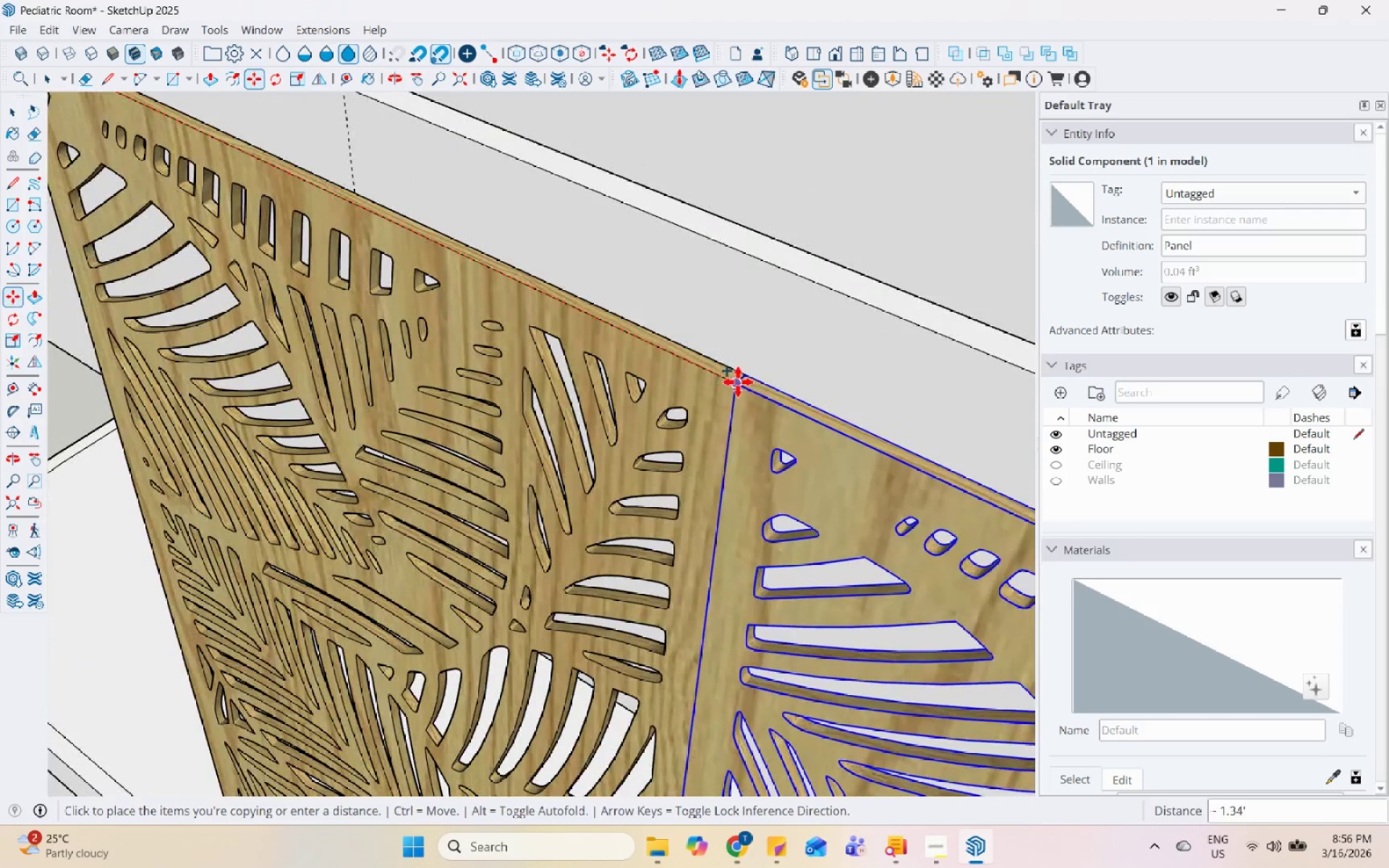 
left_click([738, 382])
 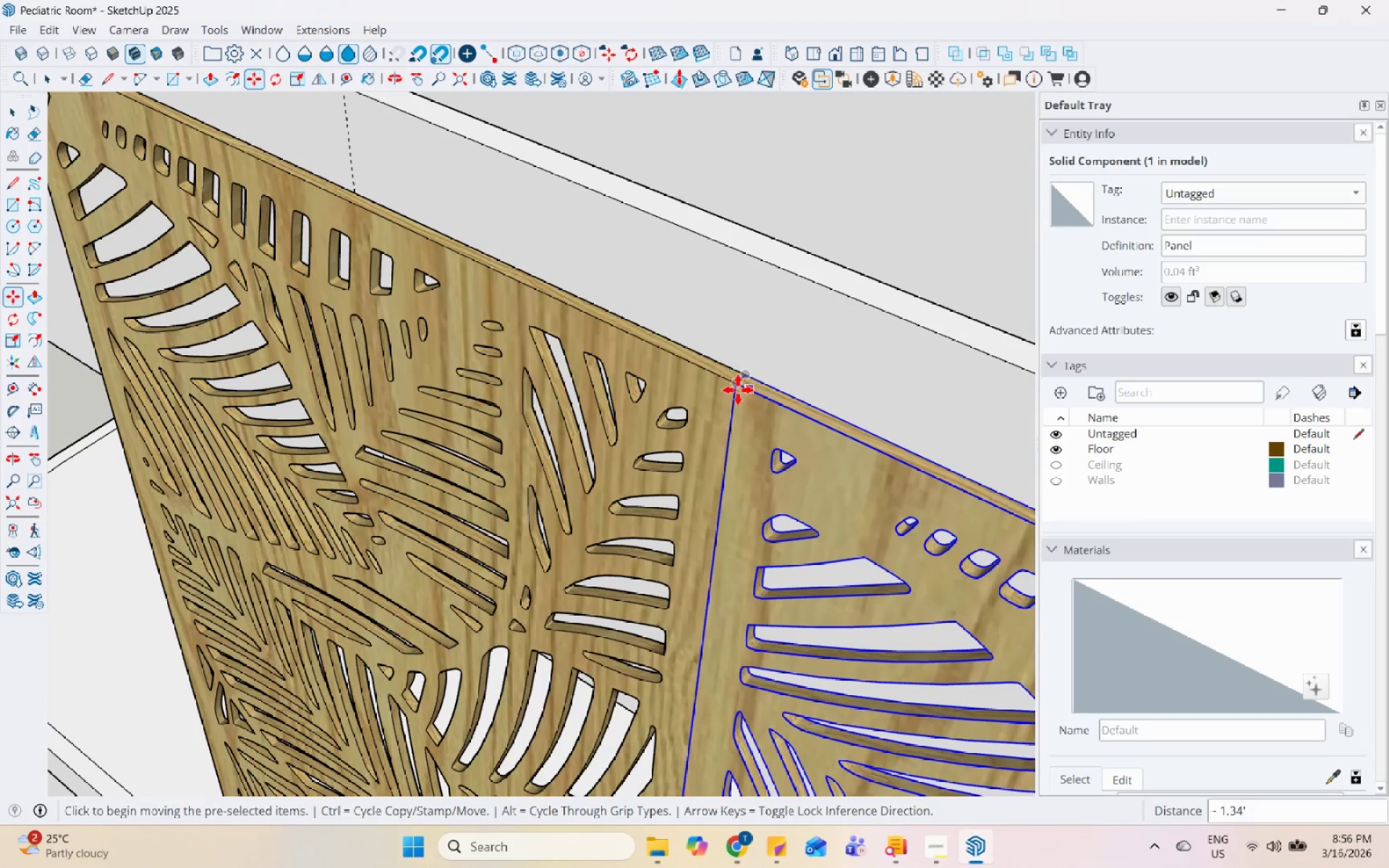 
left_click([736, 388])
 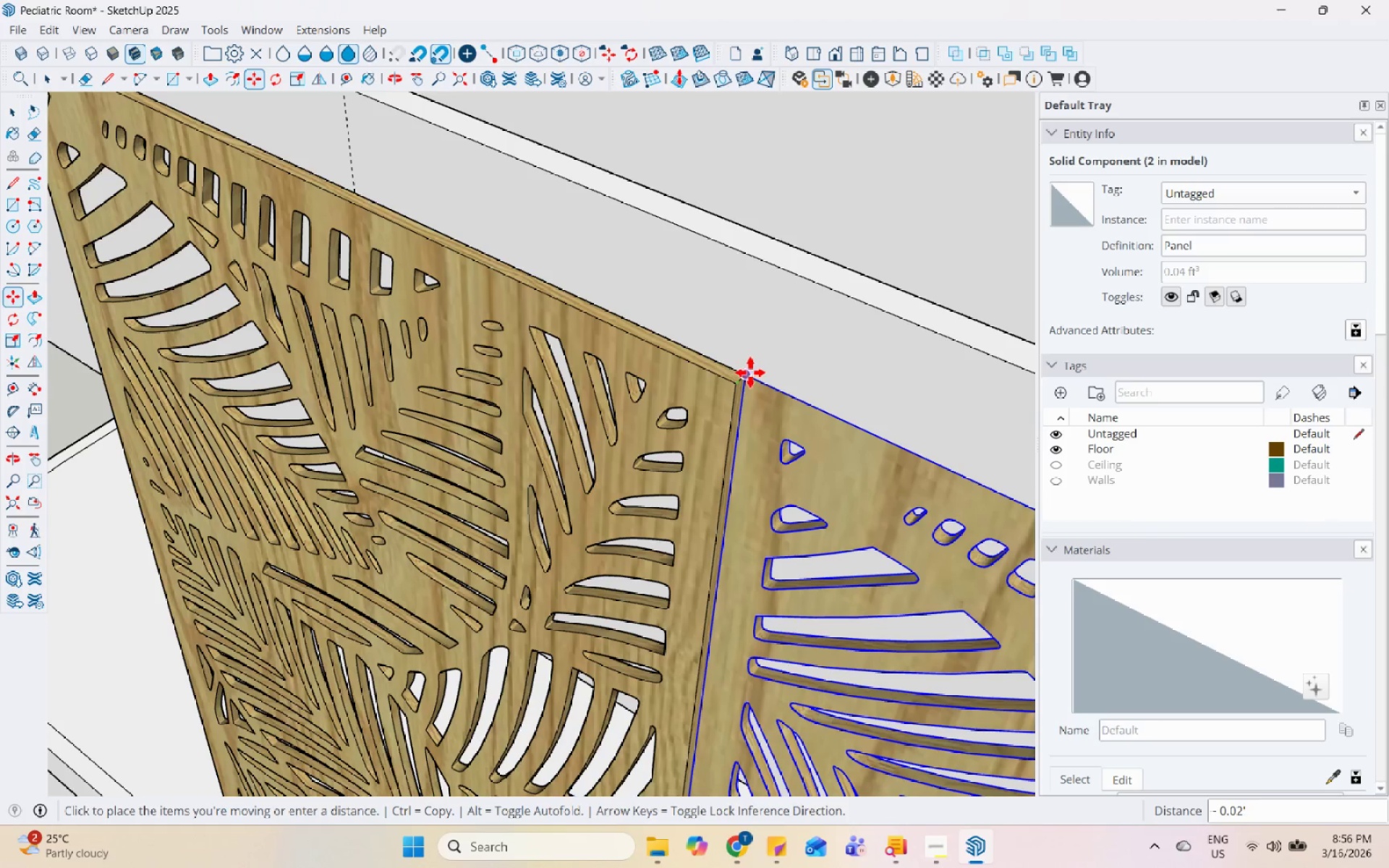 
left_click([751, 372])
 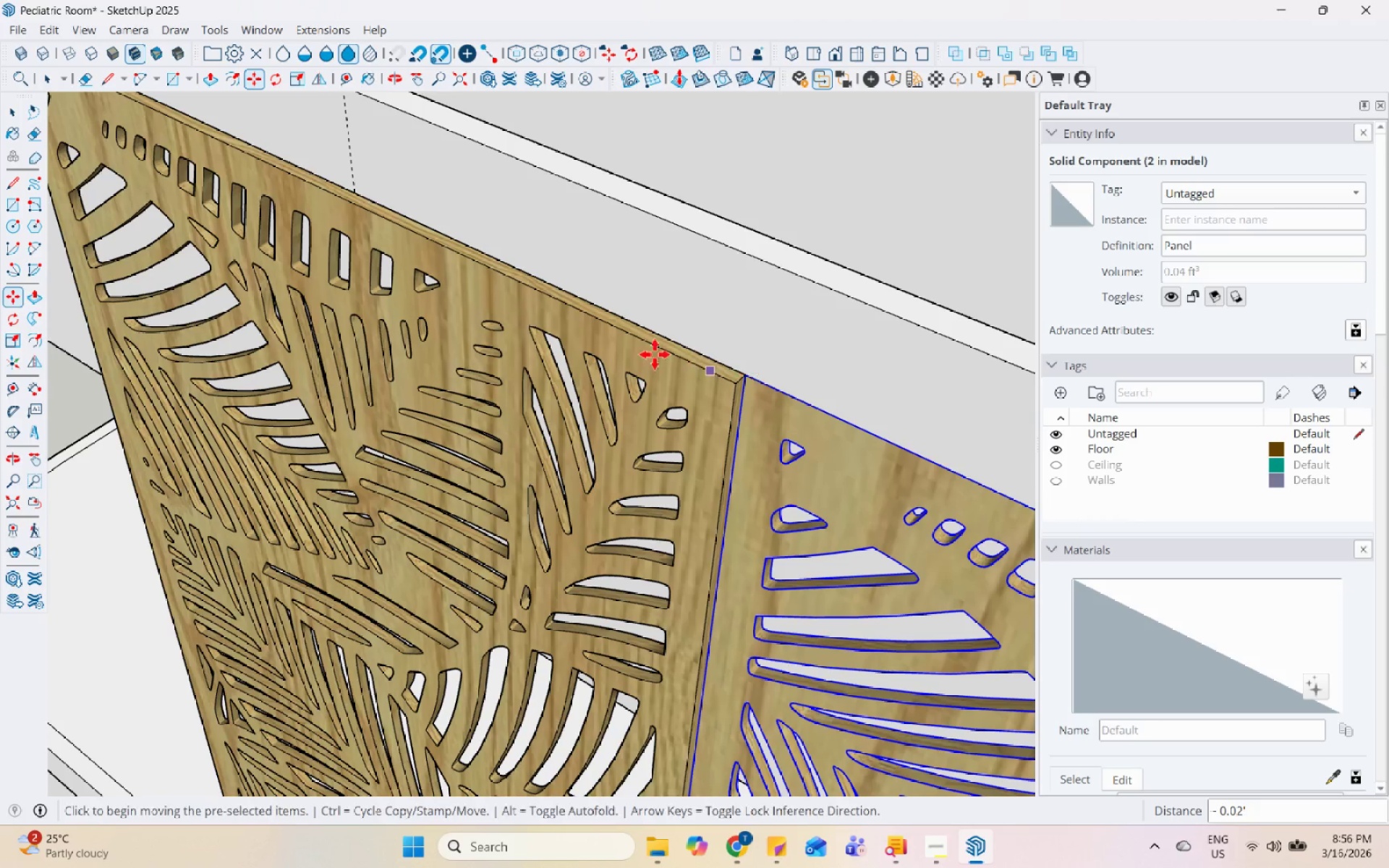 
scroll: coordinate [471, 328], scroll_direction: down, amount: 27.0
 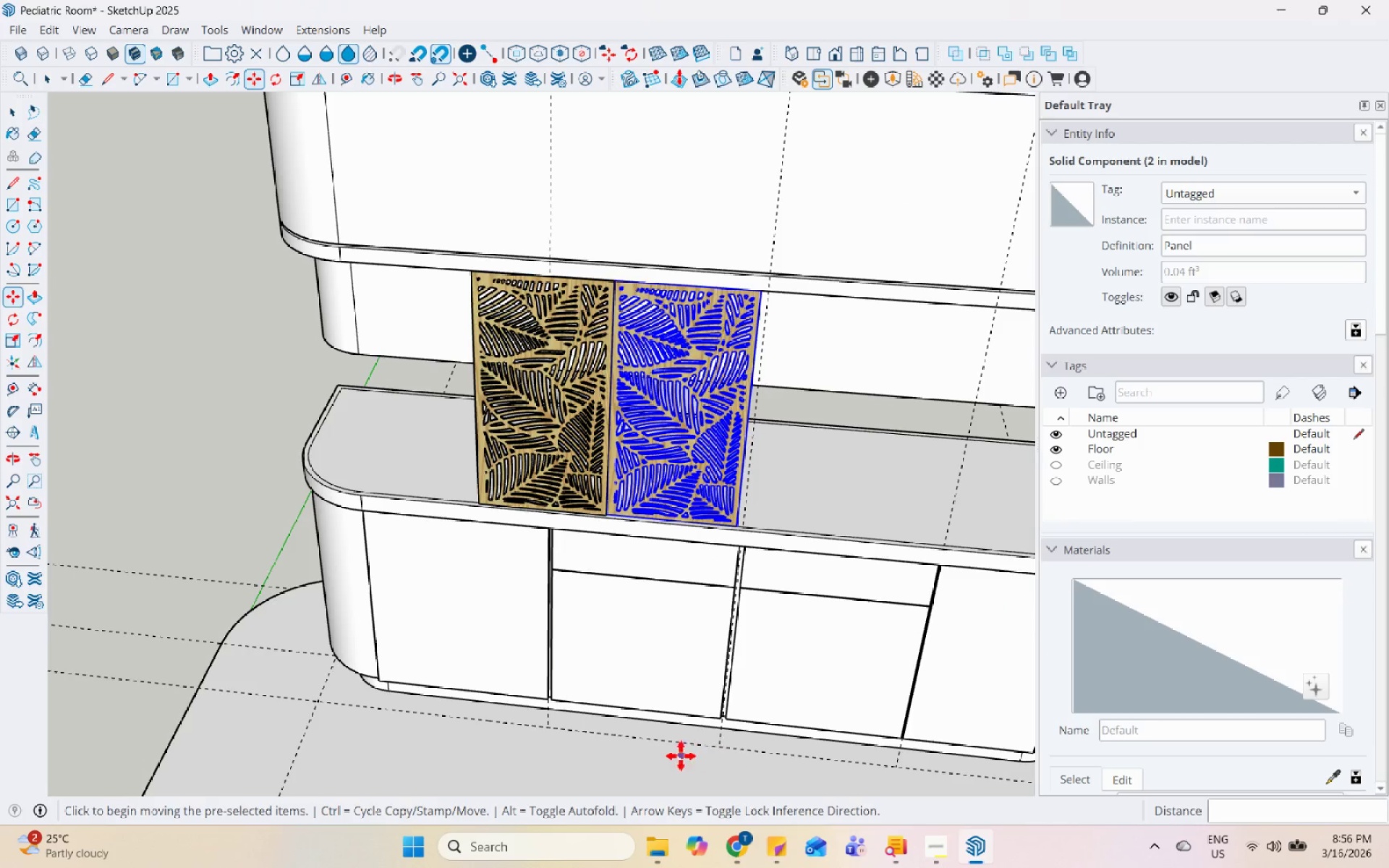 
left_click([672, 785])
 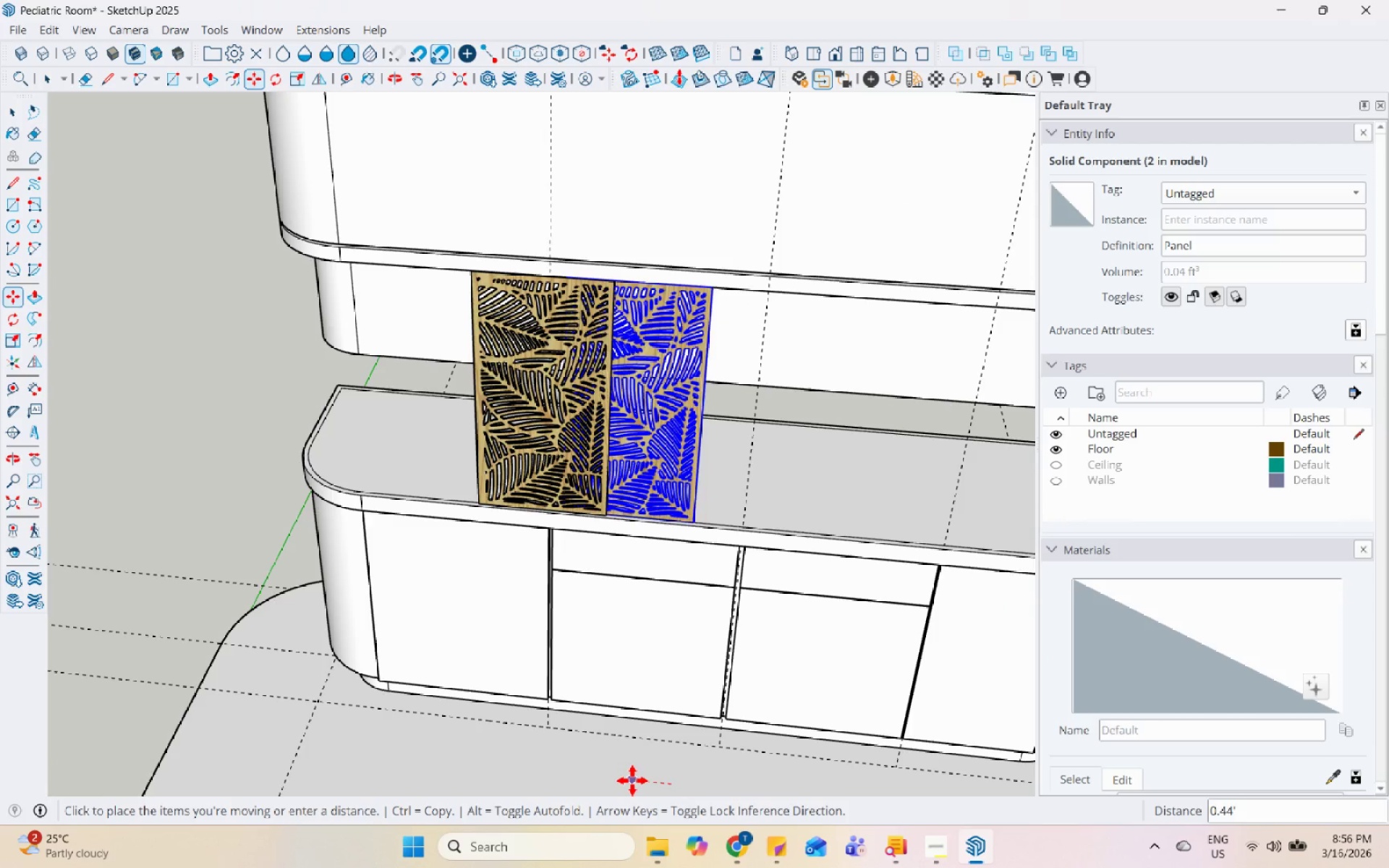 
left_click([624, 780])
 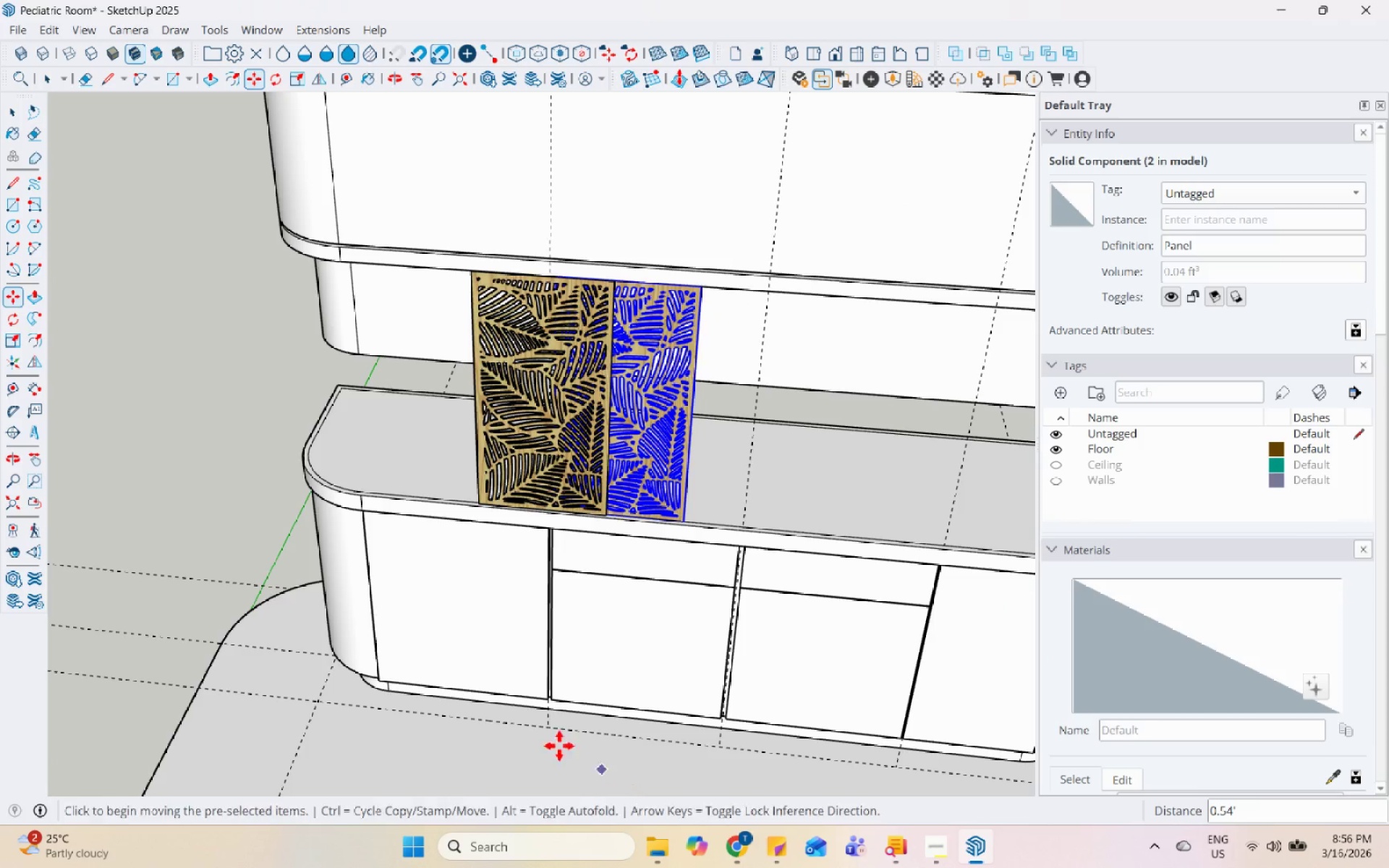 
key(Space)
 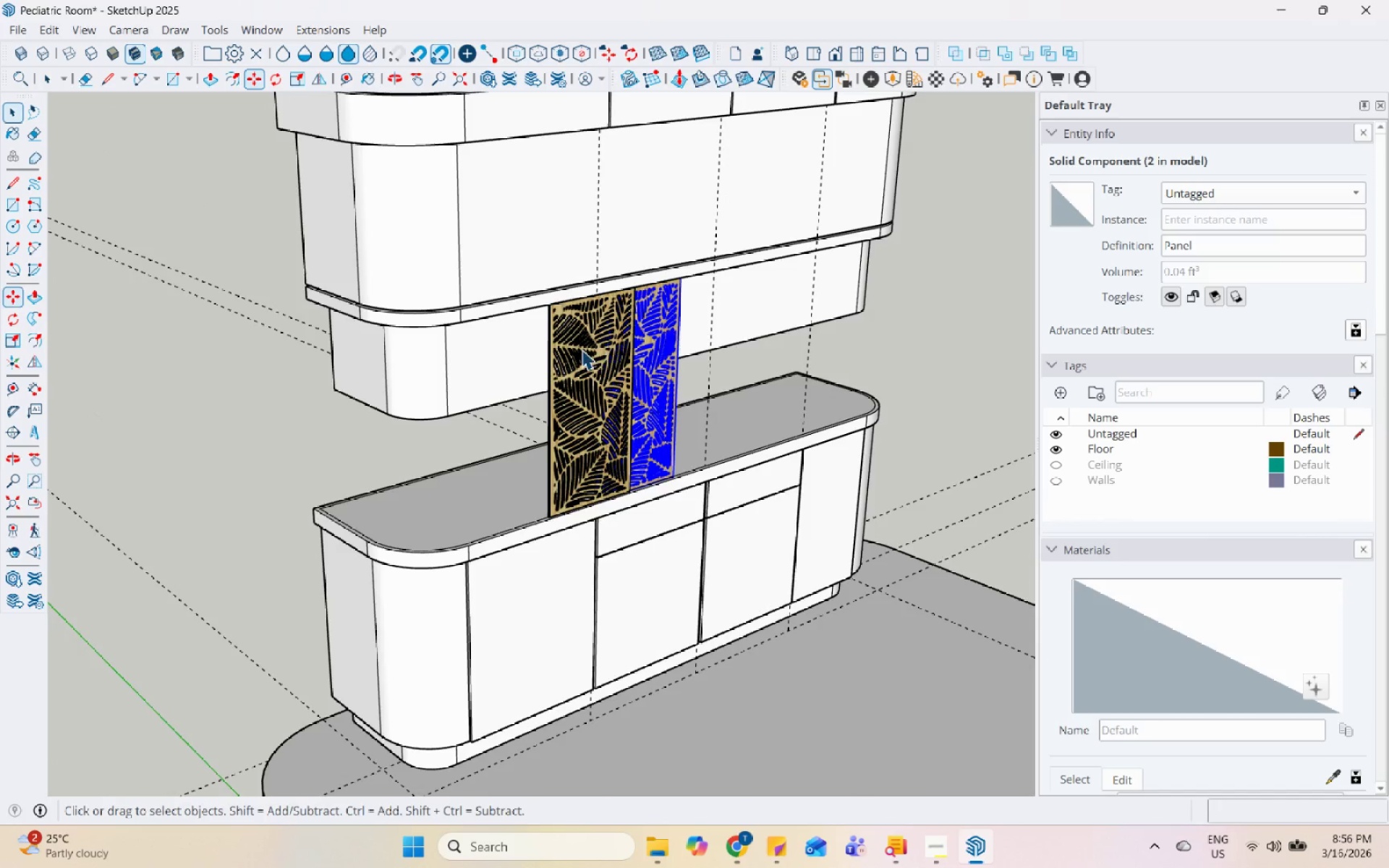 
left_click_drag(start_coordinate=[582, 349], to_coordinate=[585, 349])
 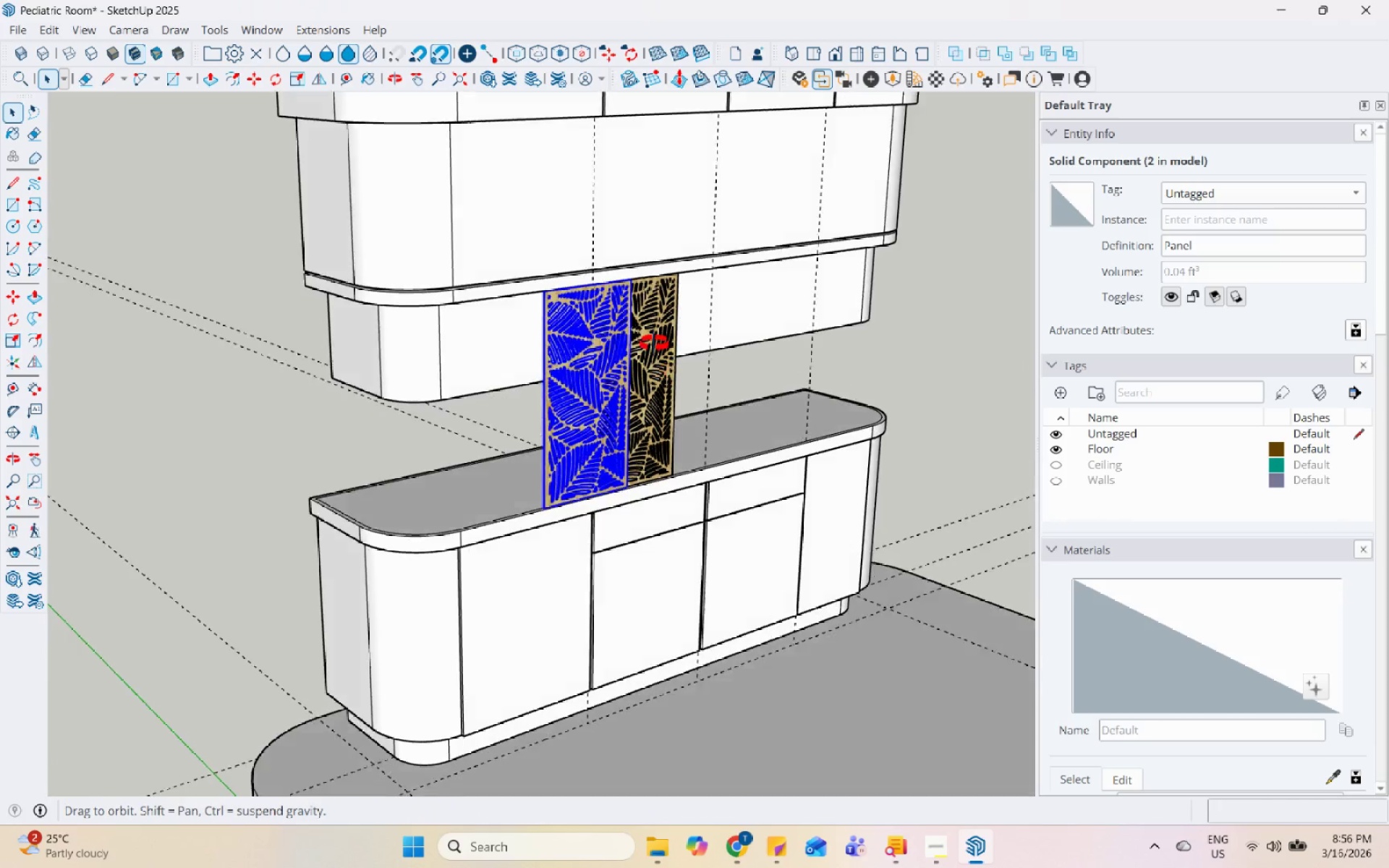 
scroll: coordinate [636, 529], scroll_direction: down, amount: 2.0
 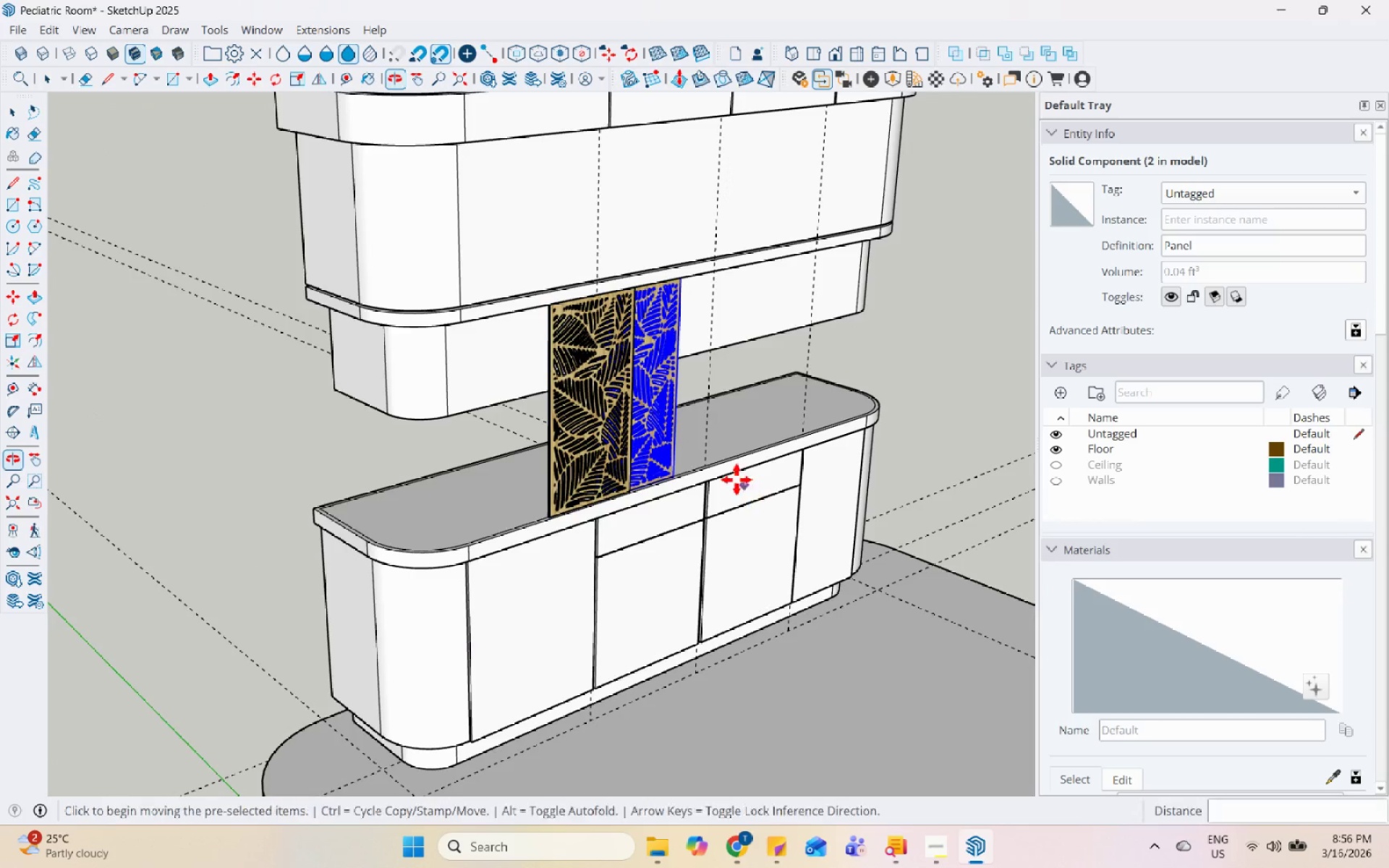 
hold_key(key=ControlLeft, duration=0.39)
 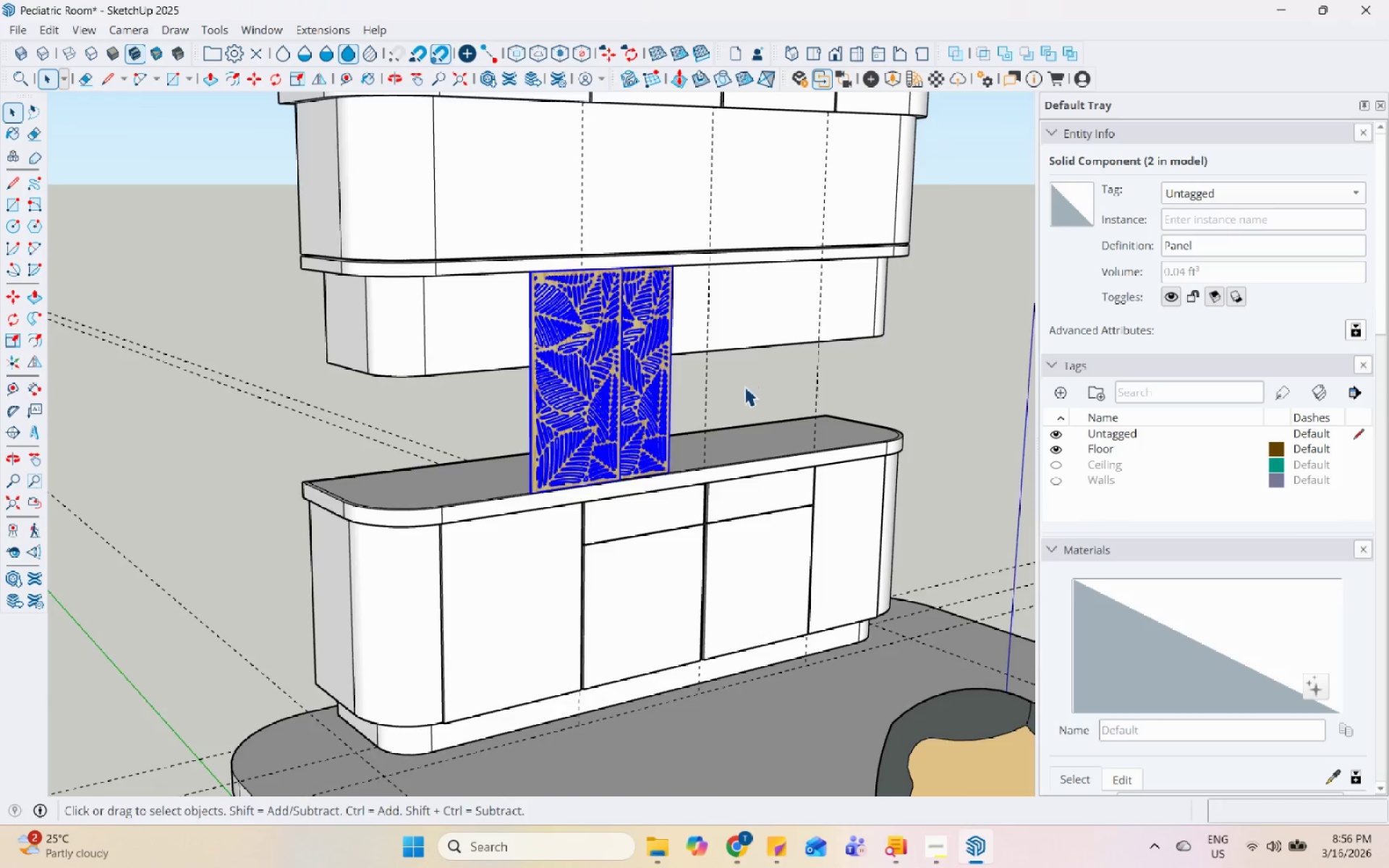 
key(M)
 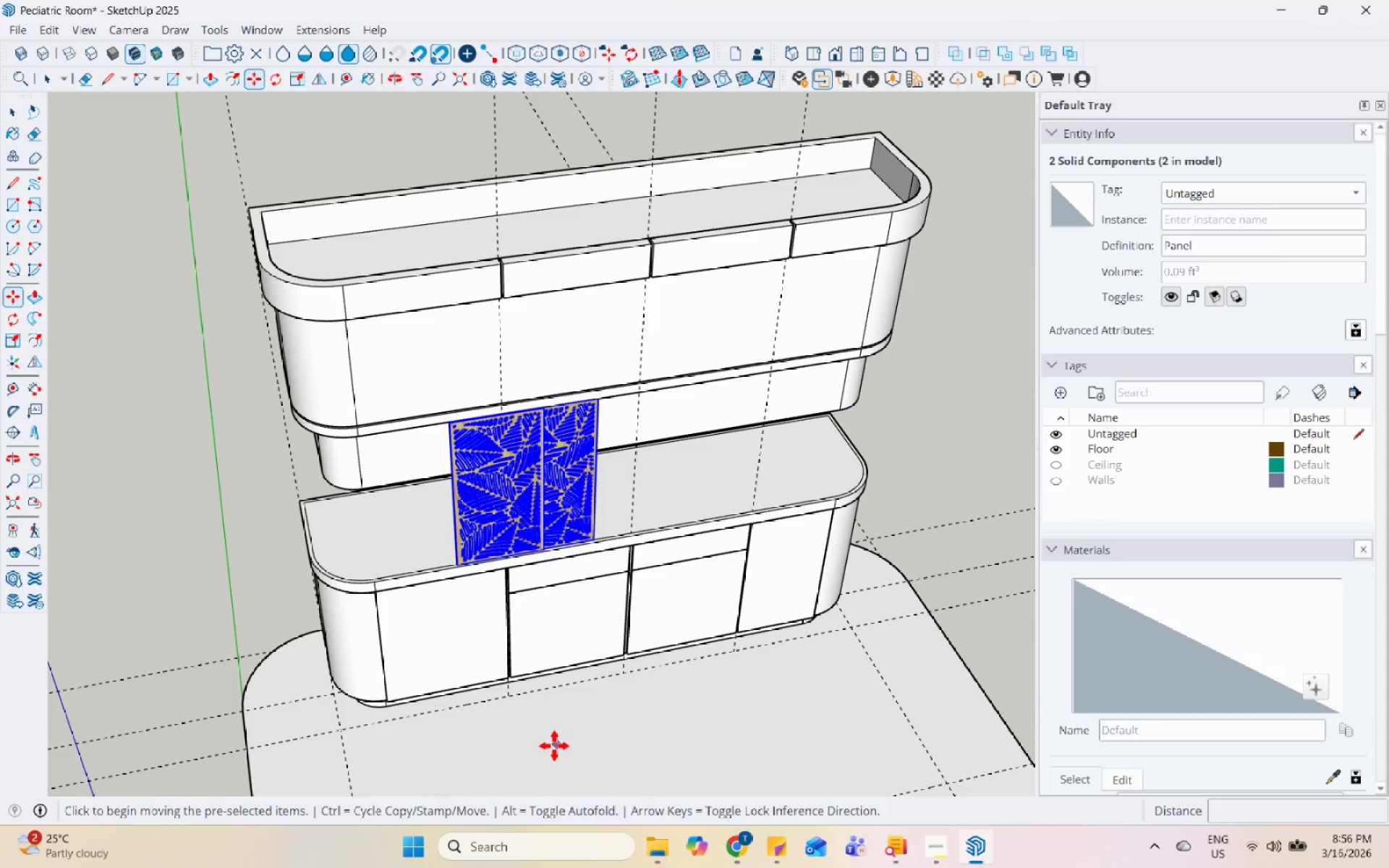 
scroll: coordinate [558, 525], scroll_direction: down, amount: 4.0
 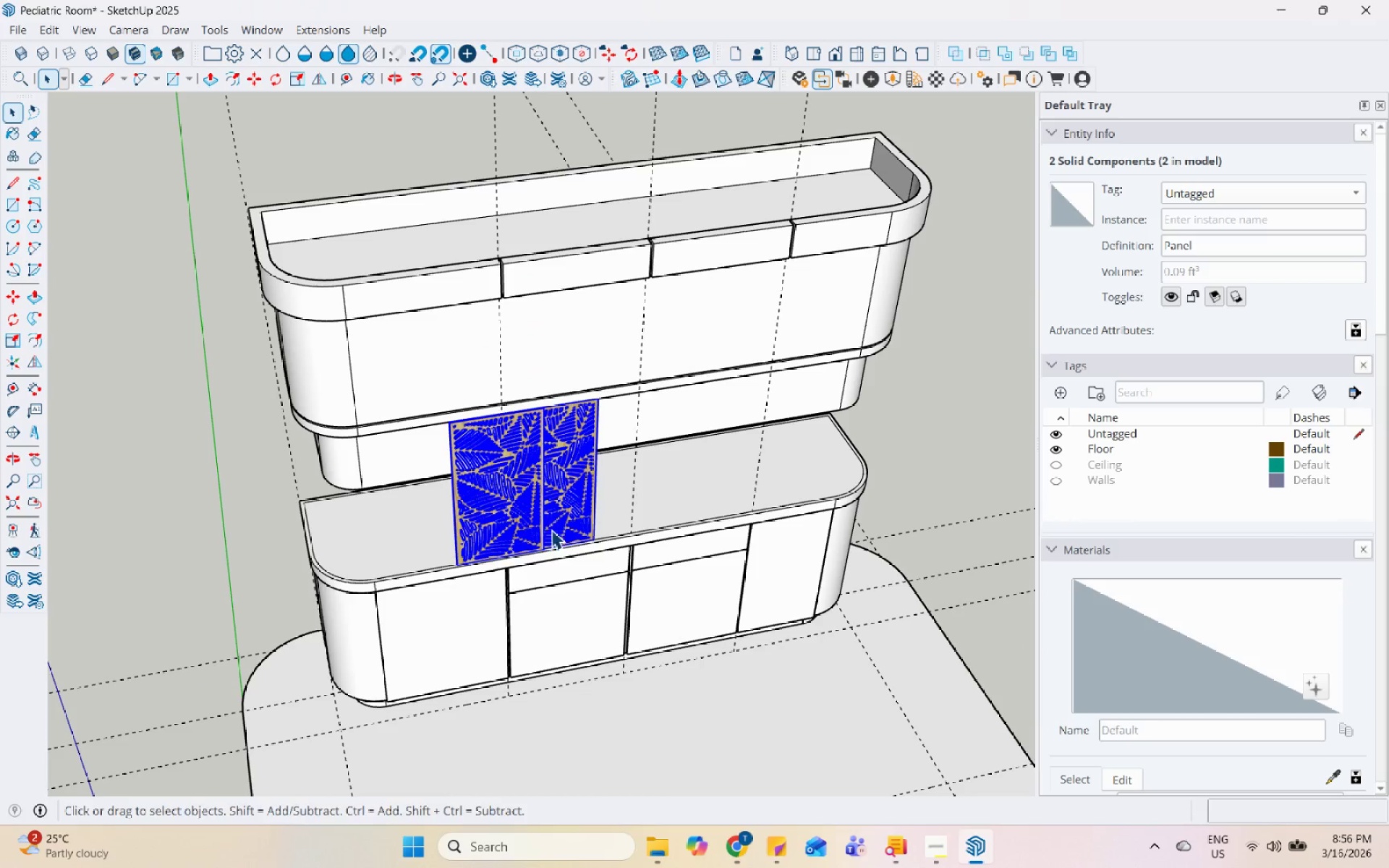 
key(Control+ControlLeft)
 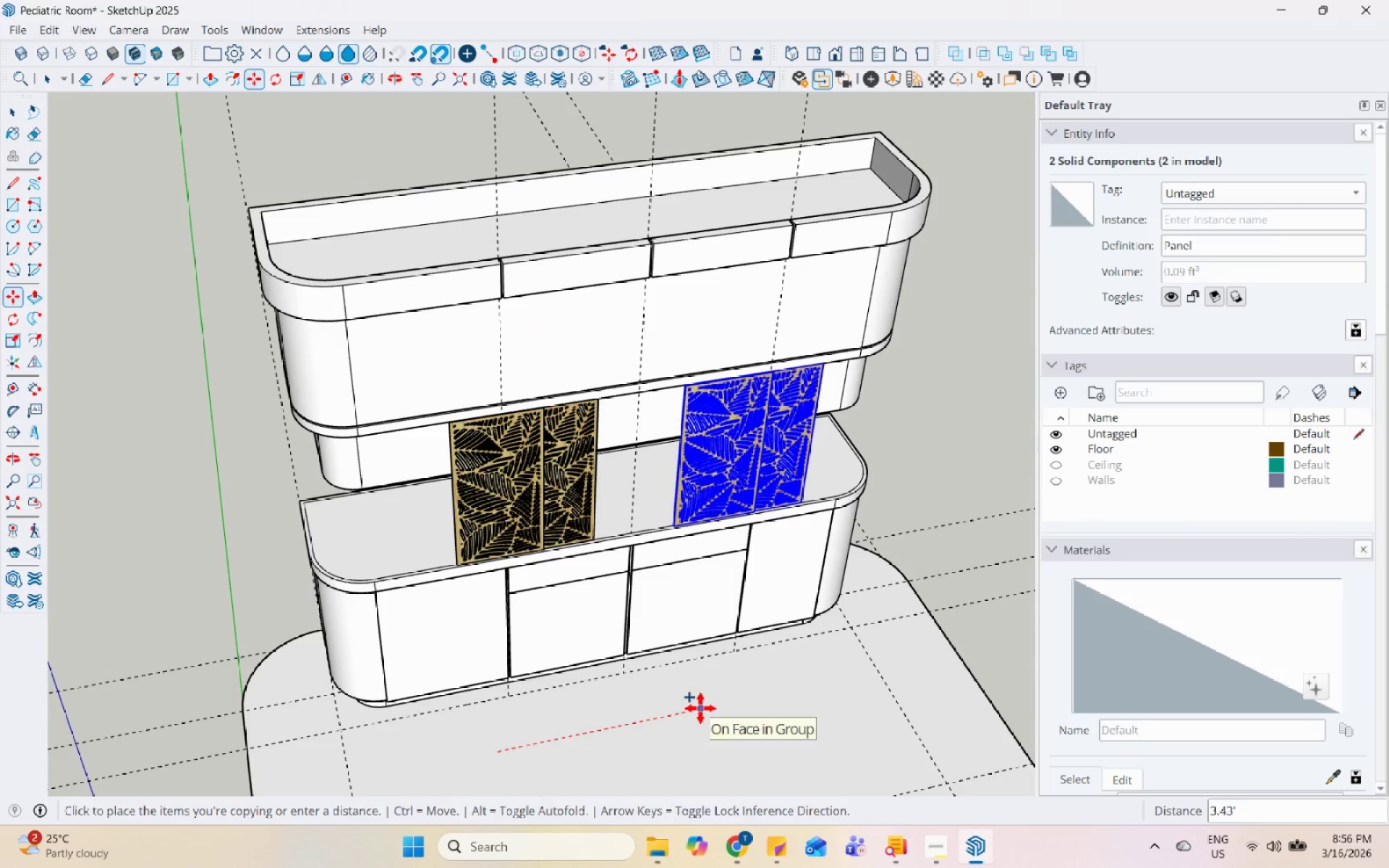 
key(Space)
 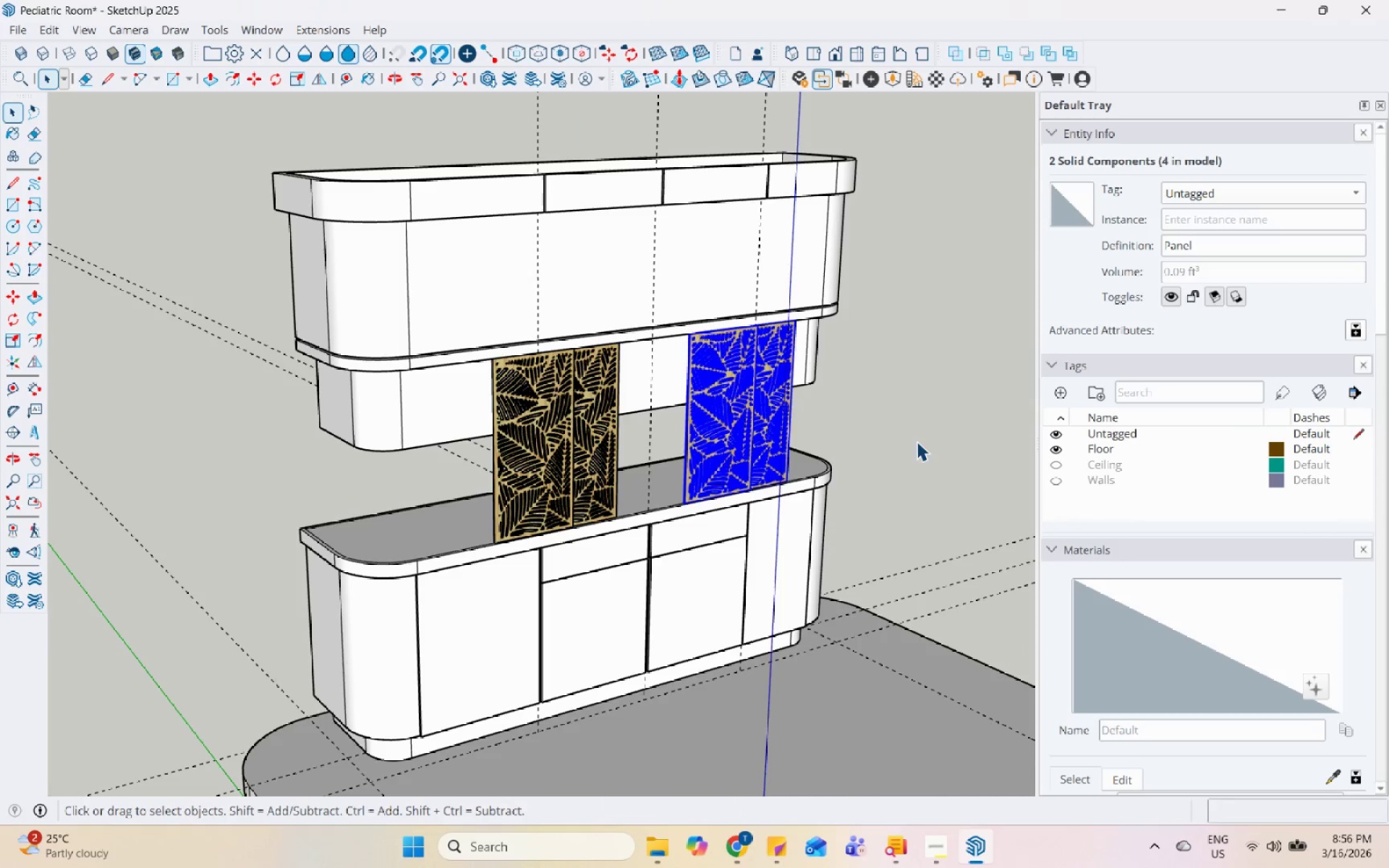 
left_click([917, 438])
 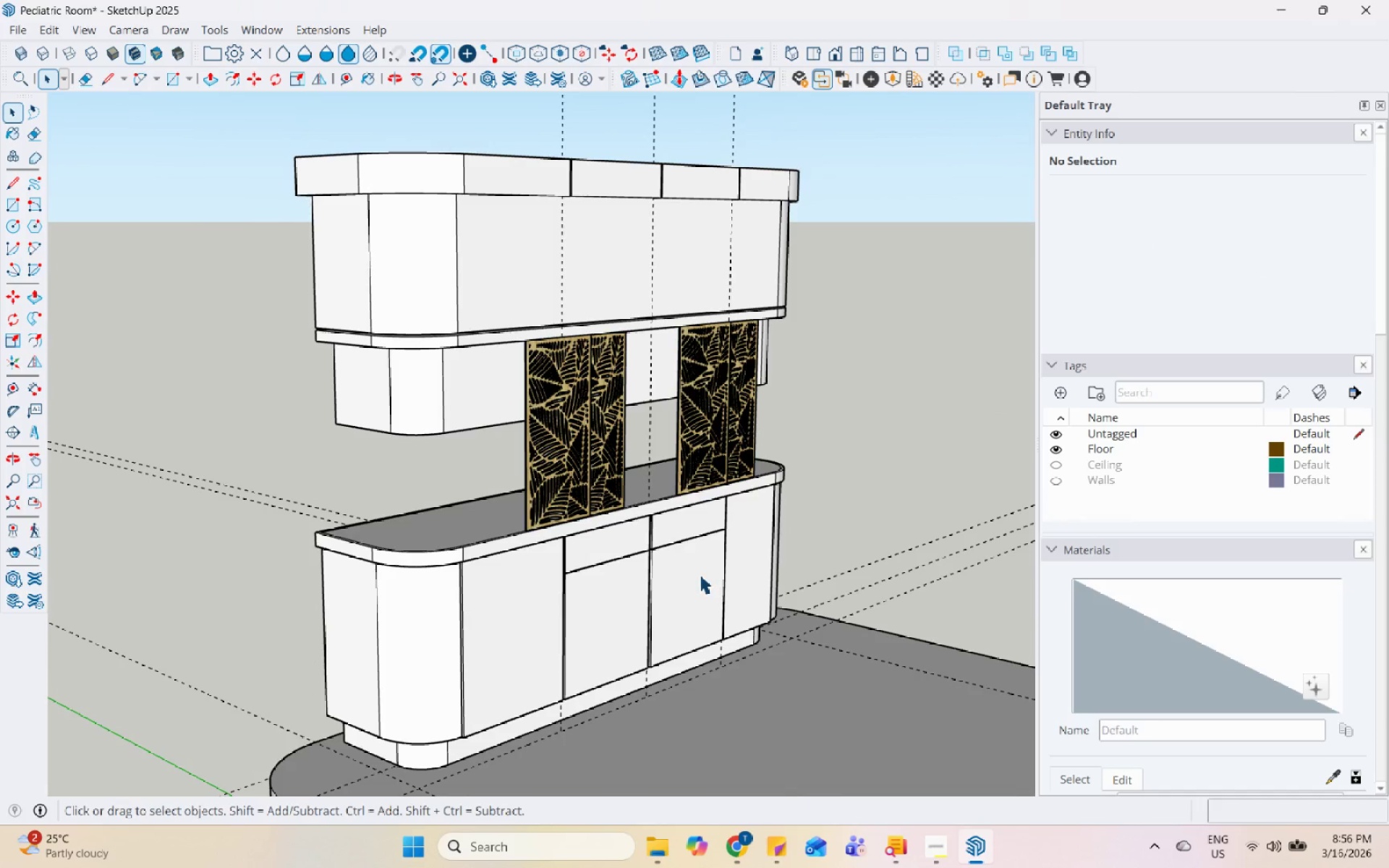 
scroll: coordinate [506, 560], scroll_direction: down, amount: 5.0
 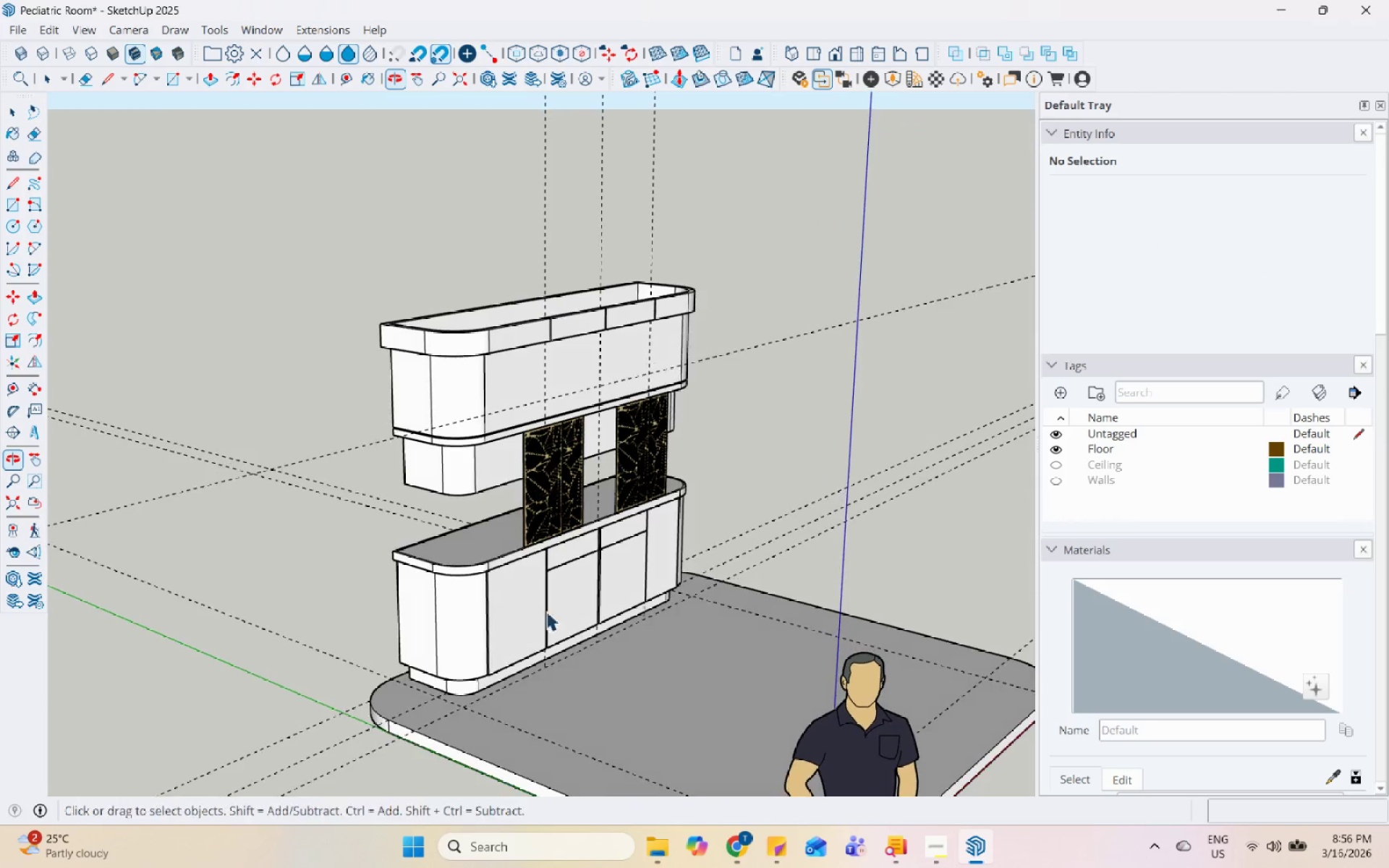 
scroll: coordinate [556, 626], scroll_direction: up, amount: 5.0
 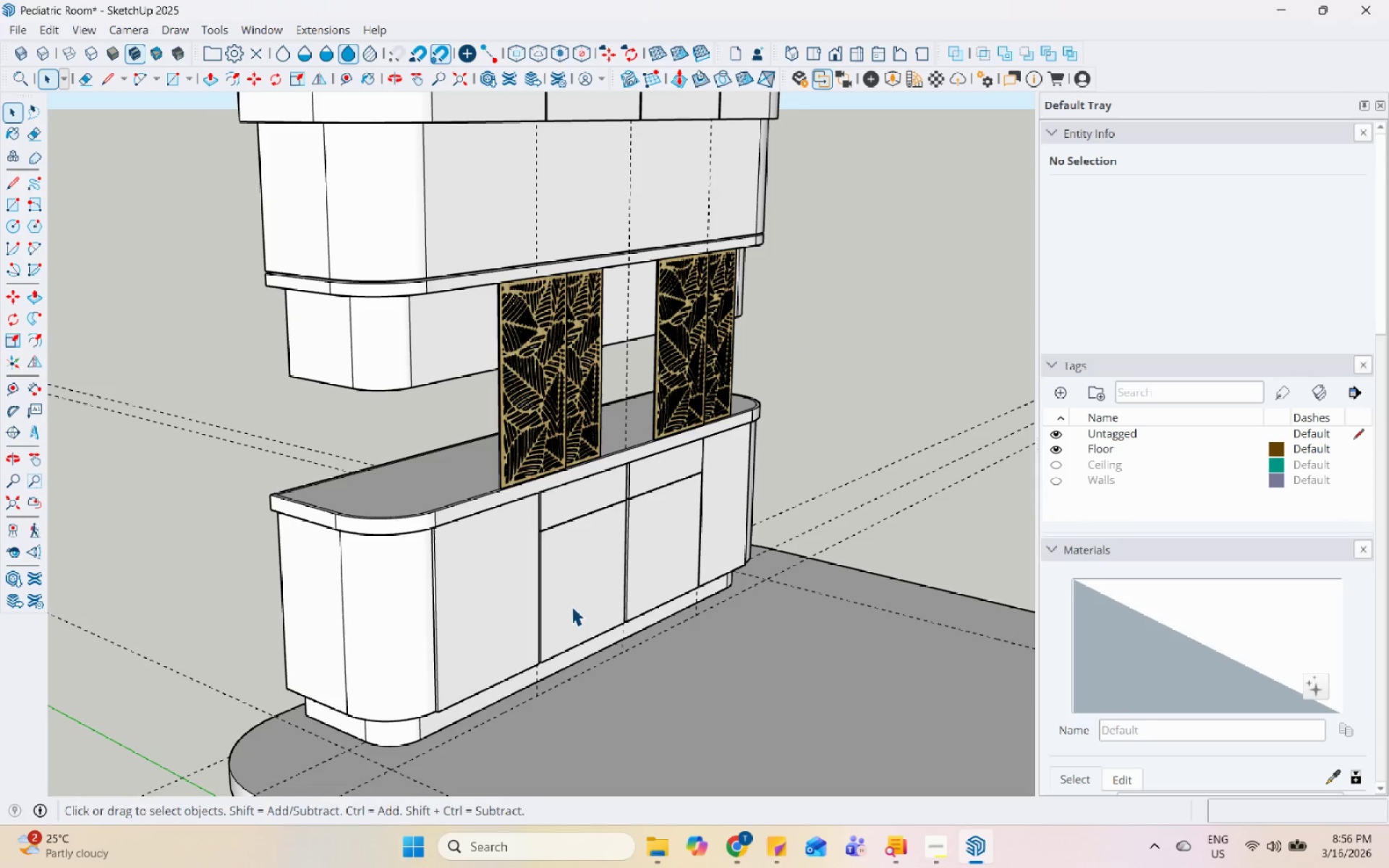 
wait(5.59)
 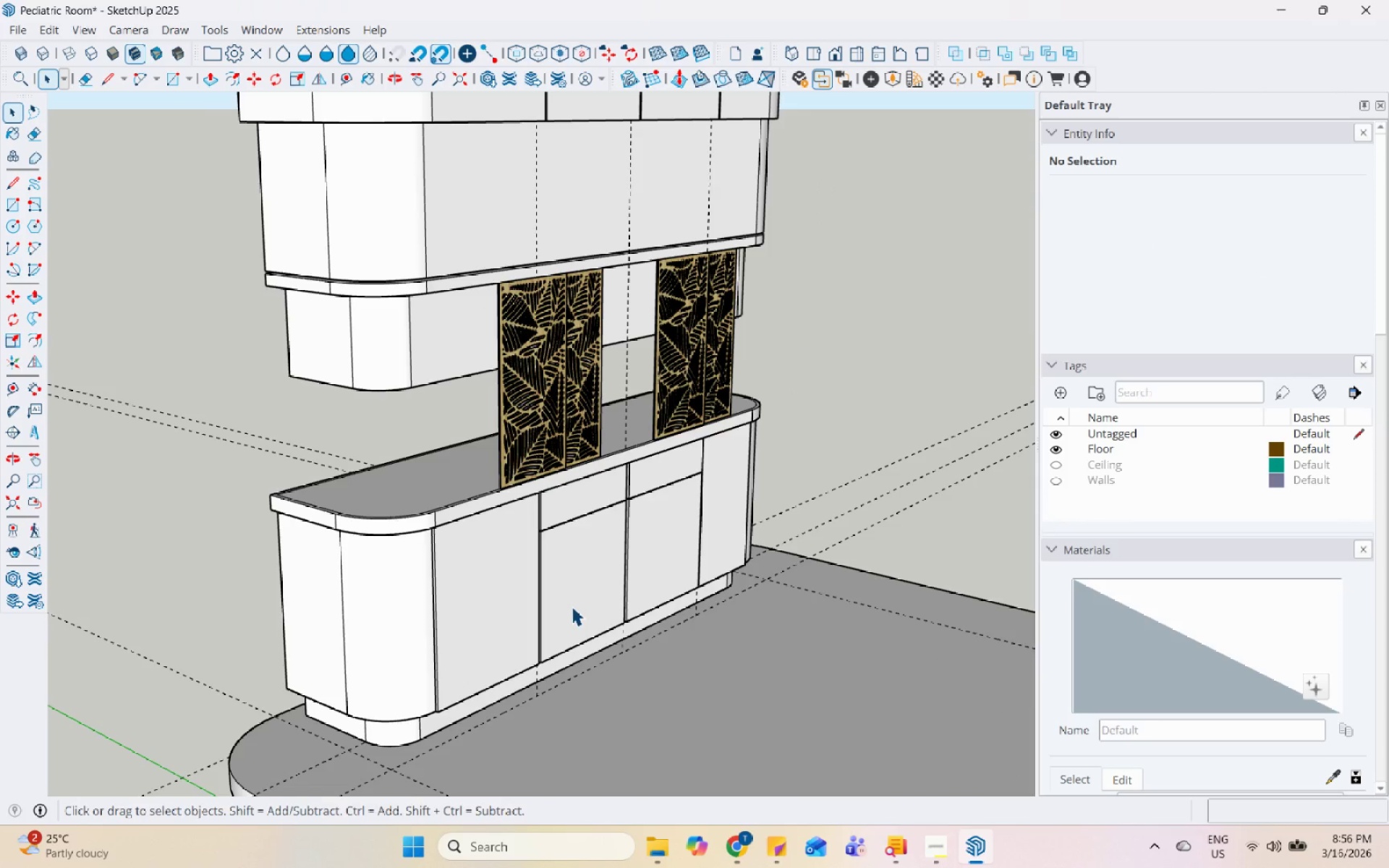 
left_click([17, 27])
 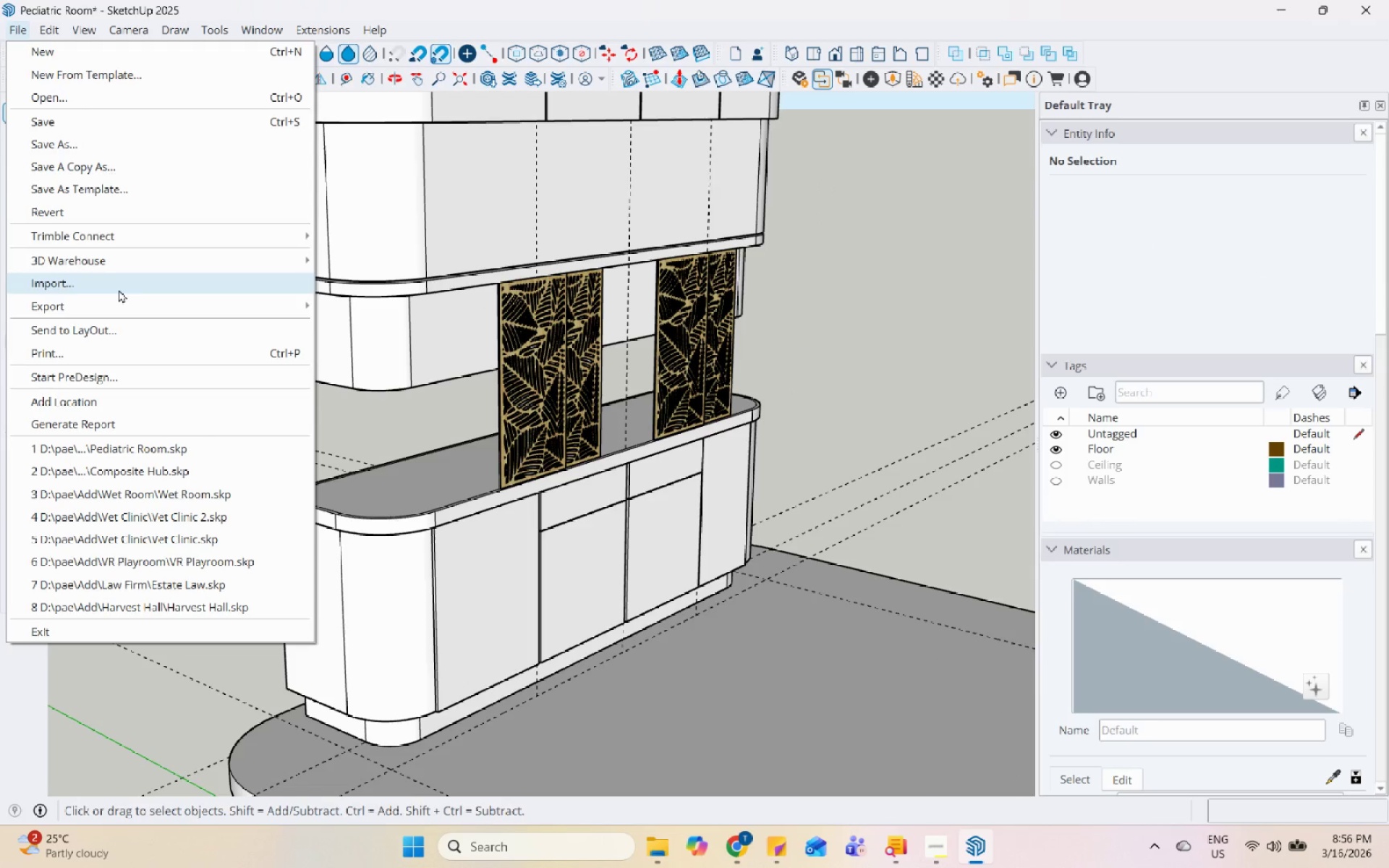 
left_click([119, 290])
 